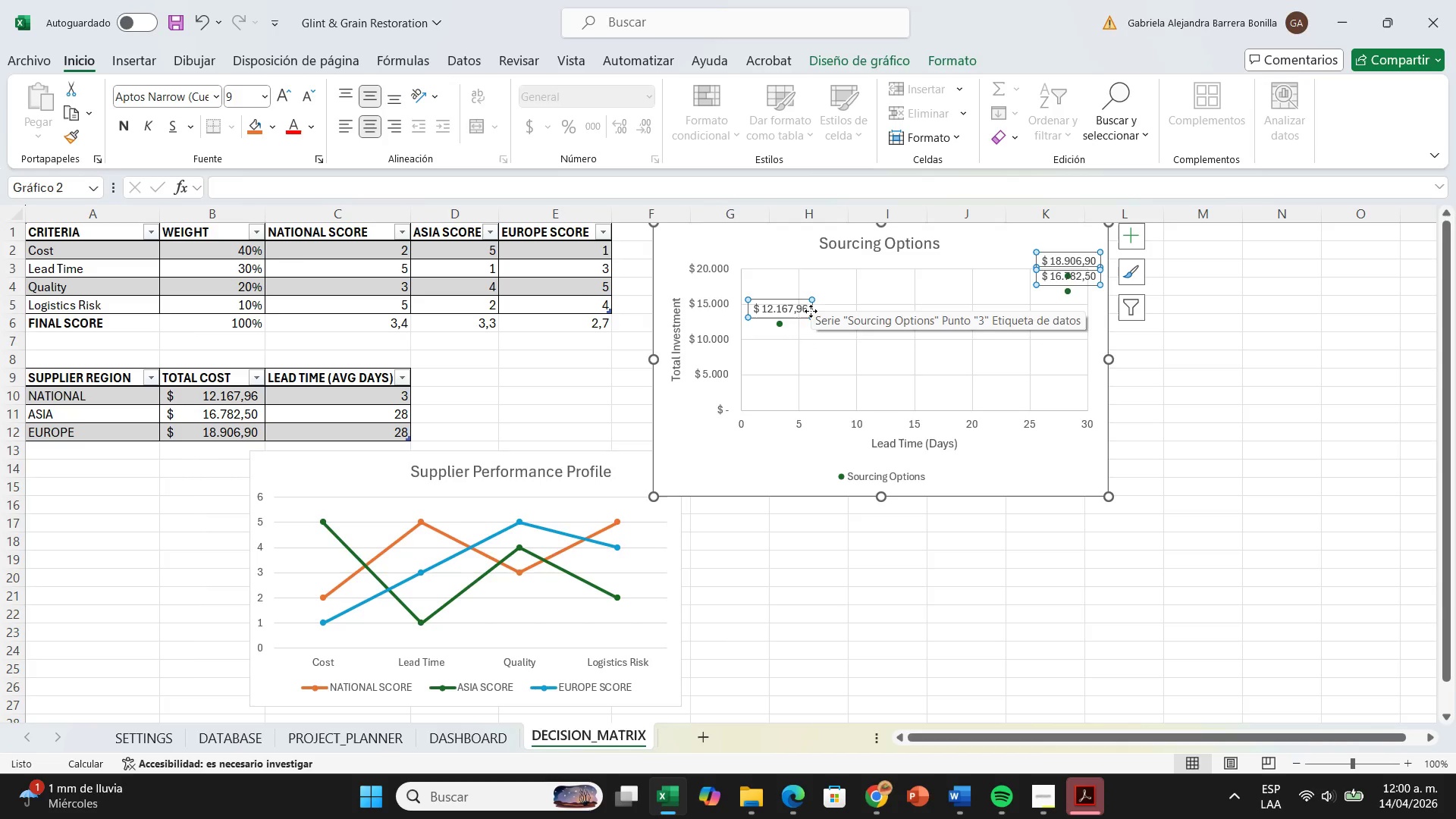 
right_click([789, 309])
 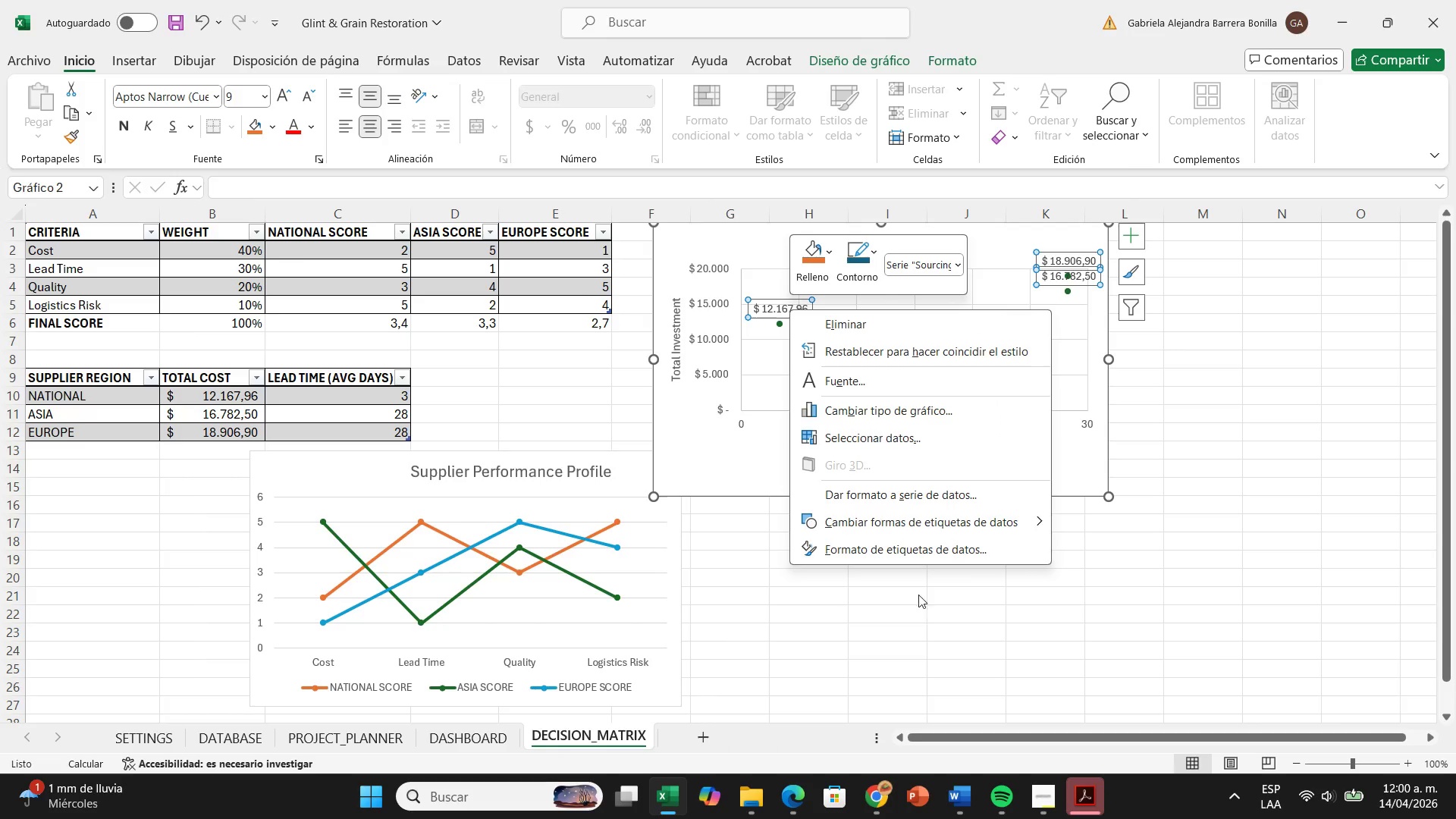 
left_click([916, 547])
 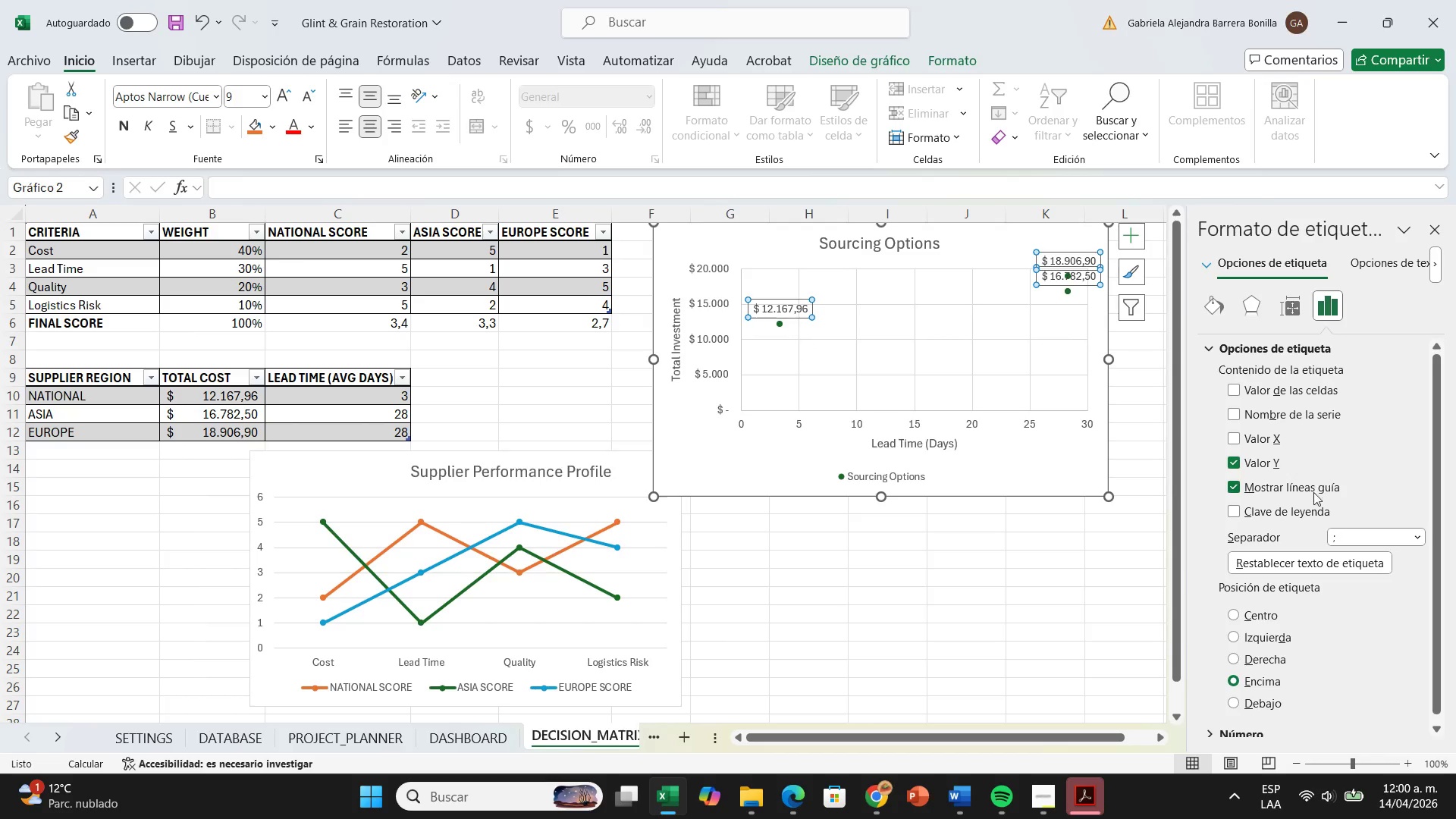 
wait(33.91)
 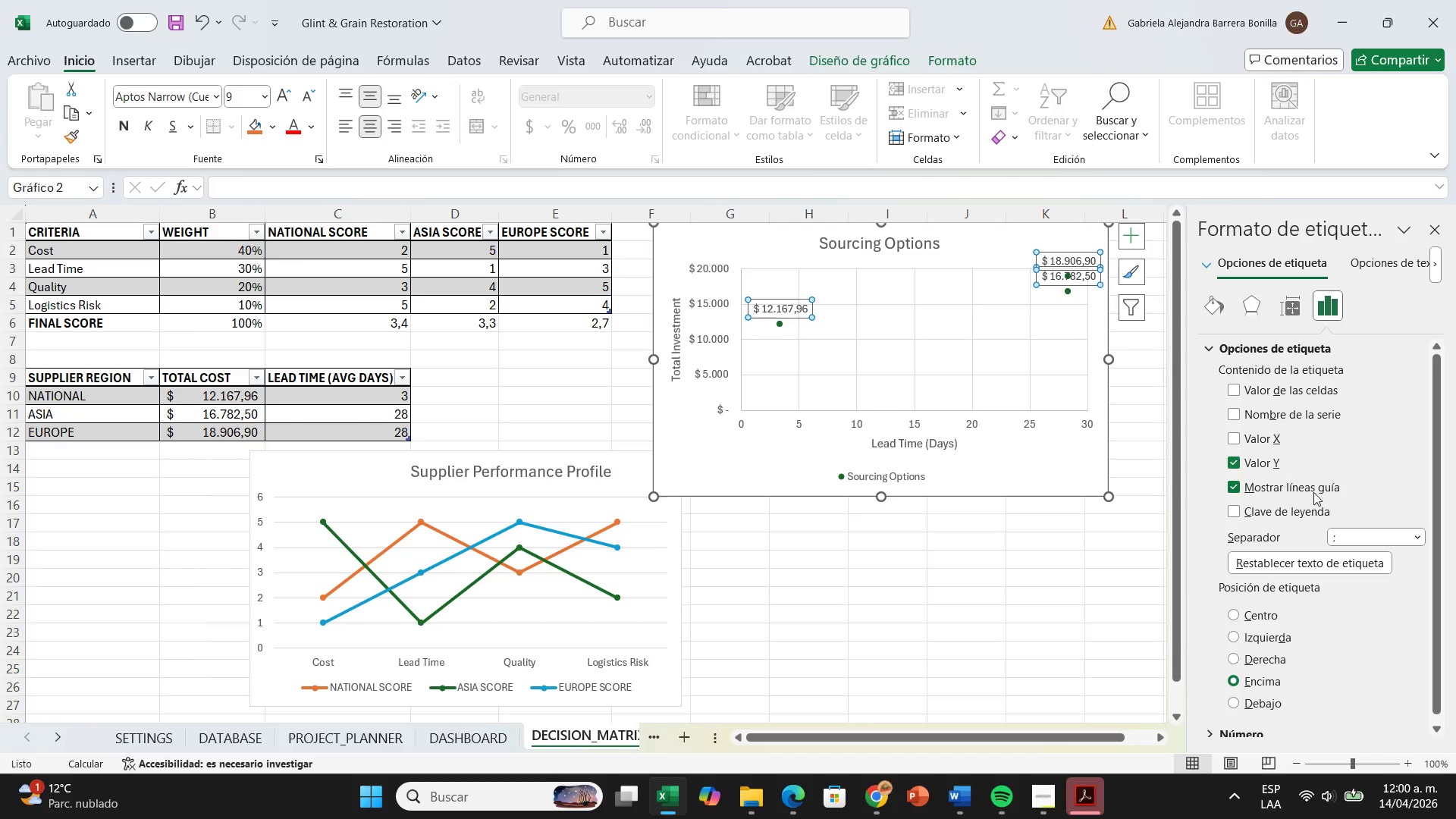 
left_click([1235, 386])
 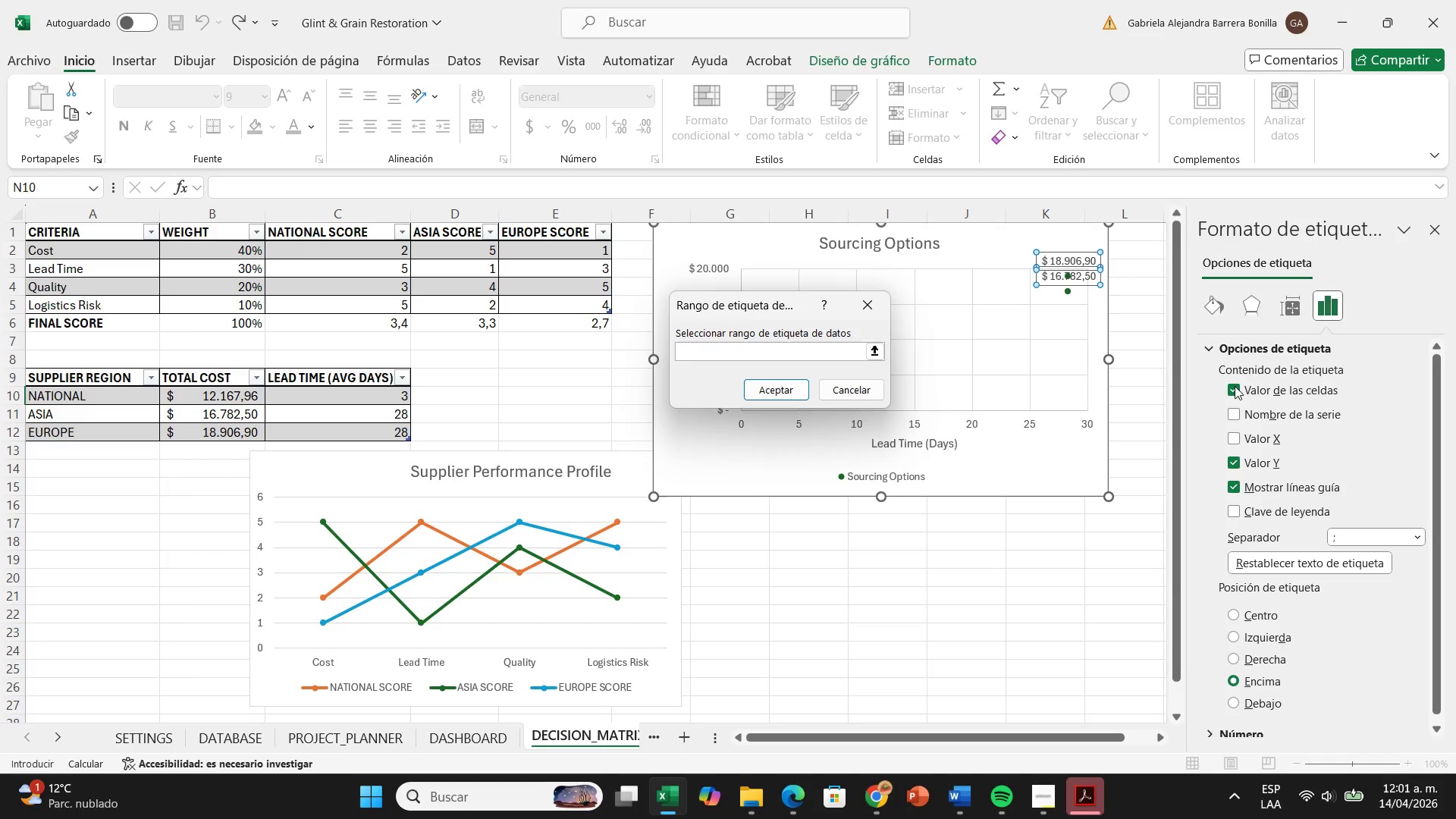 
wait(8.14)
 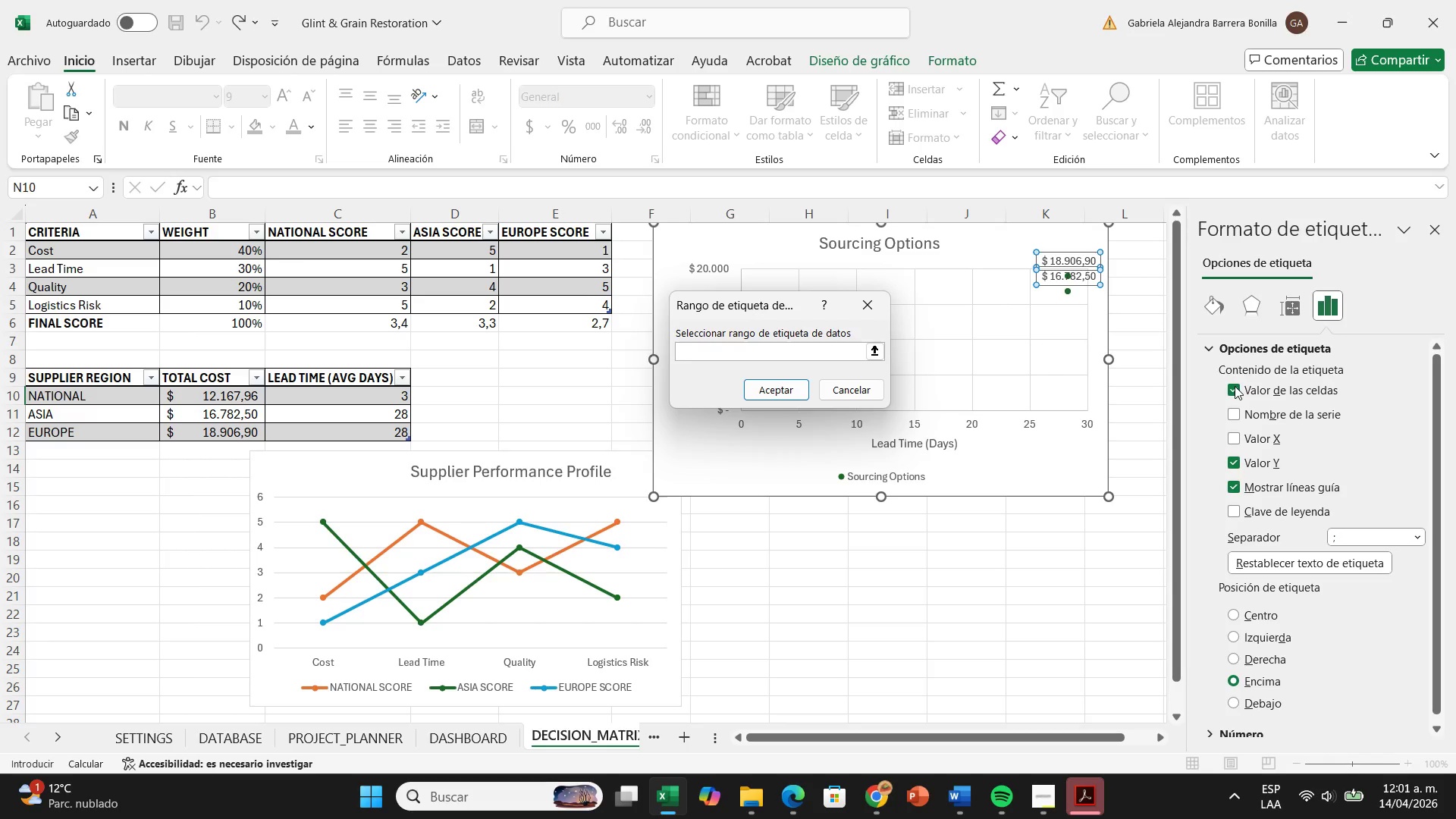 
left_click_drag(start_coordinate=[66, 393], to_coordinate=[56, 431])
 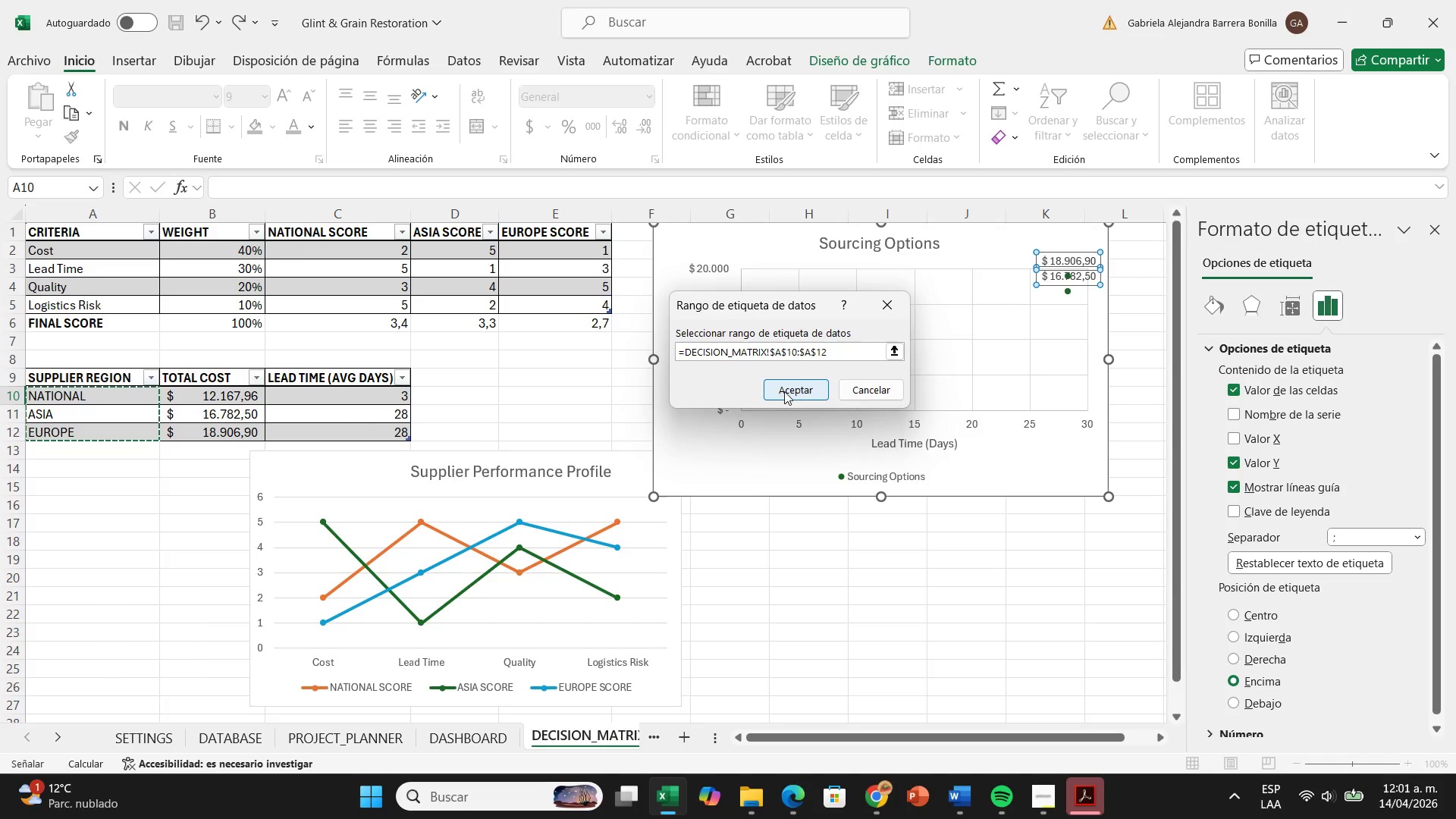 
left_click([784, 391])
 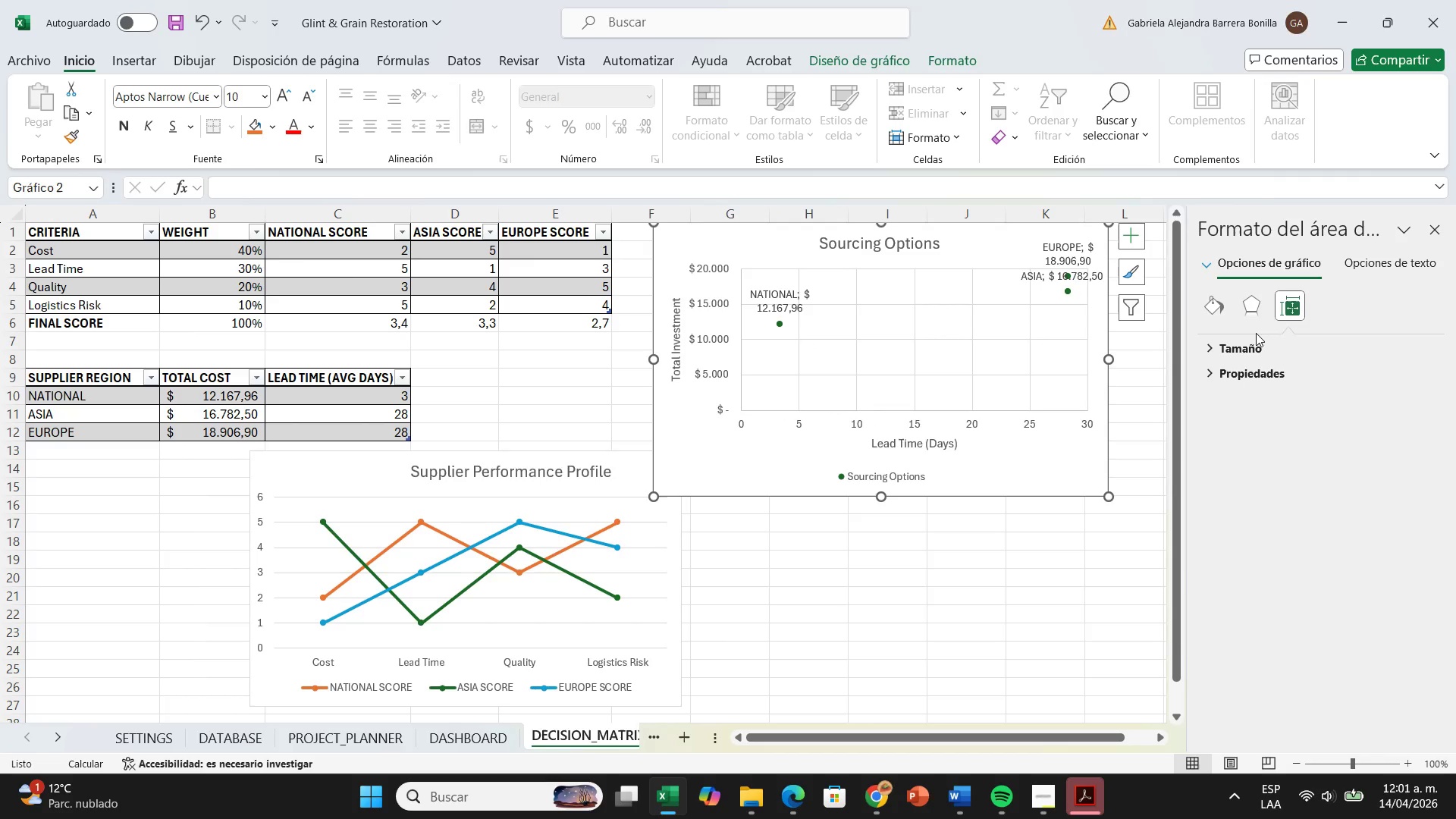 
wait(7.59)
 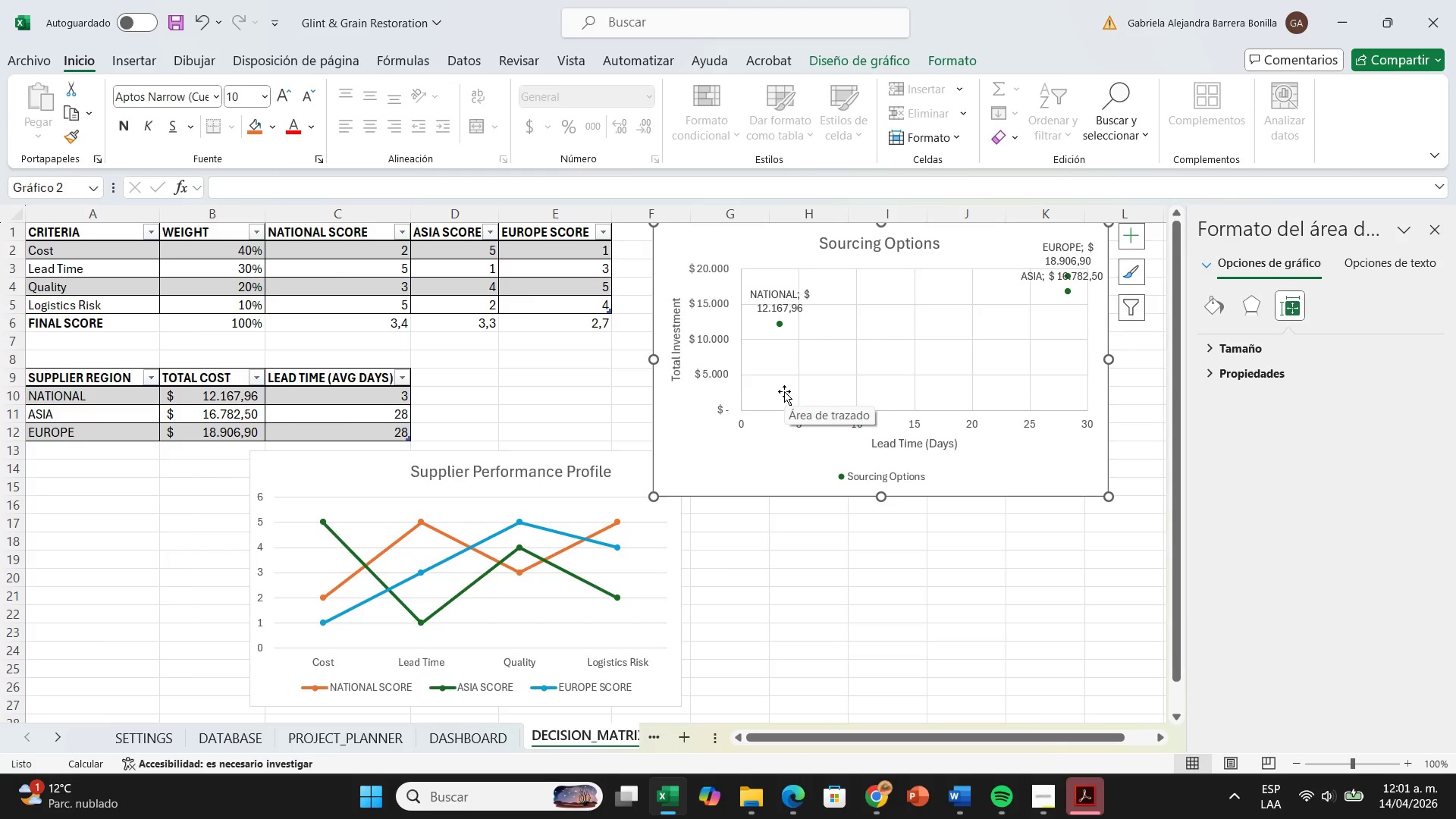 
left_click([763, 303])
 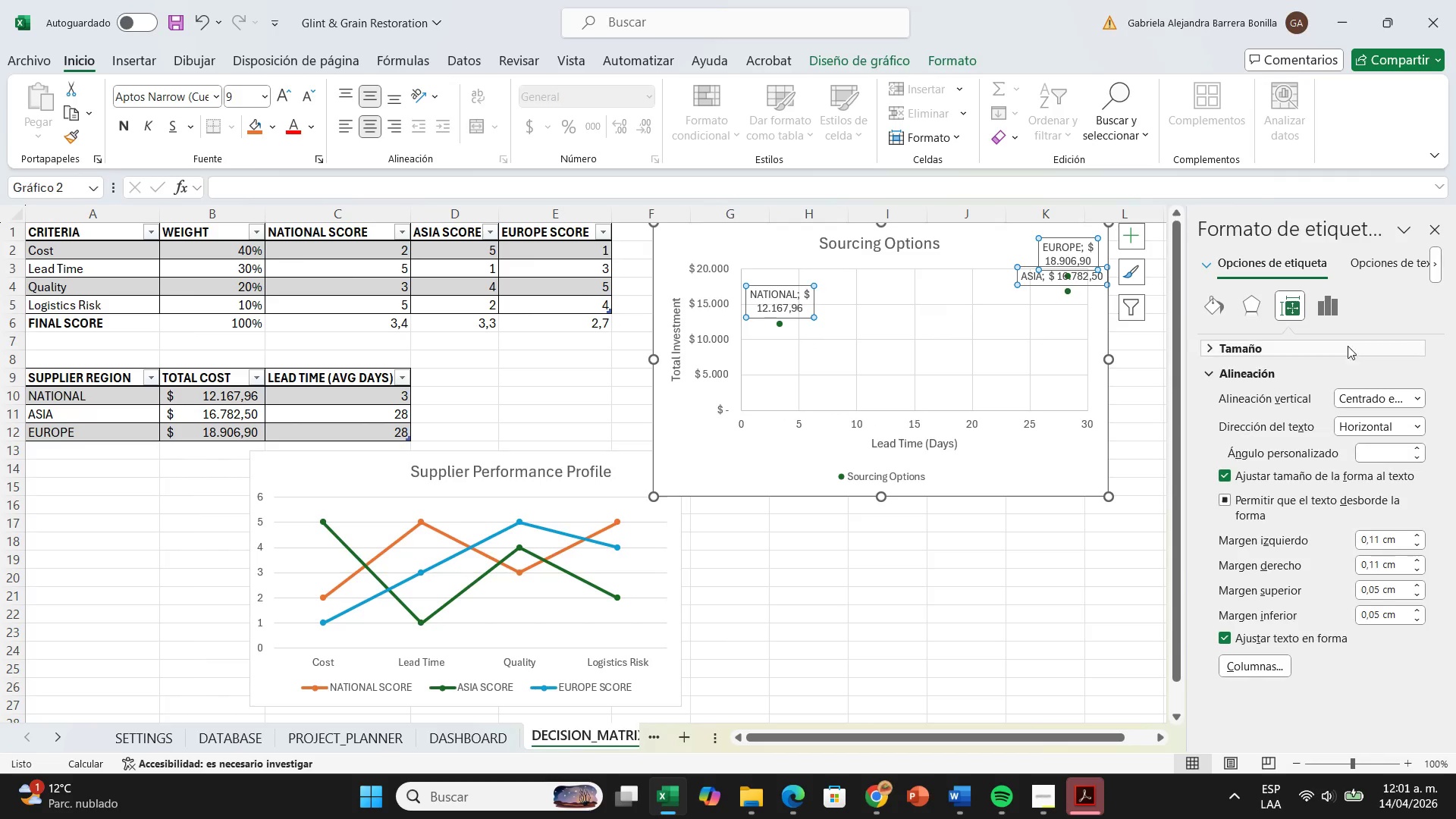 
left_click([1322, 305])
 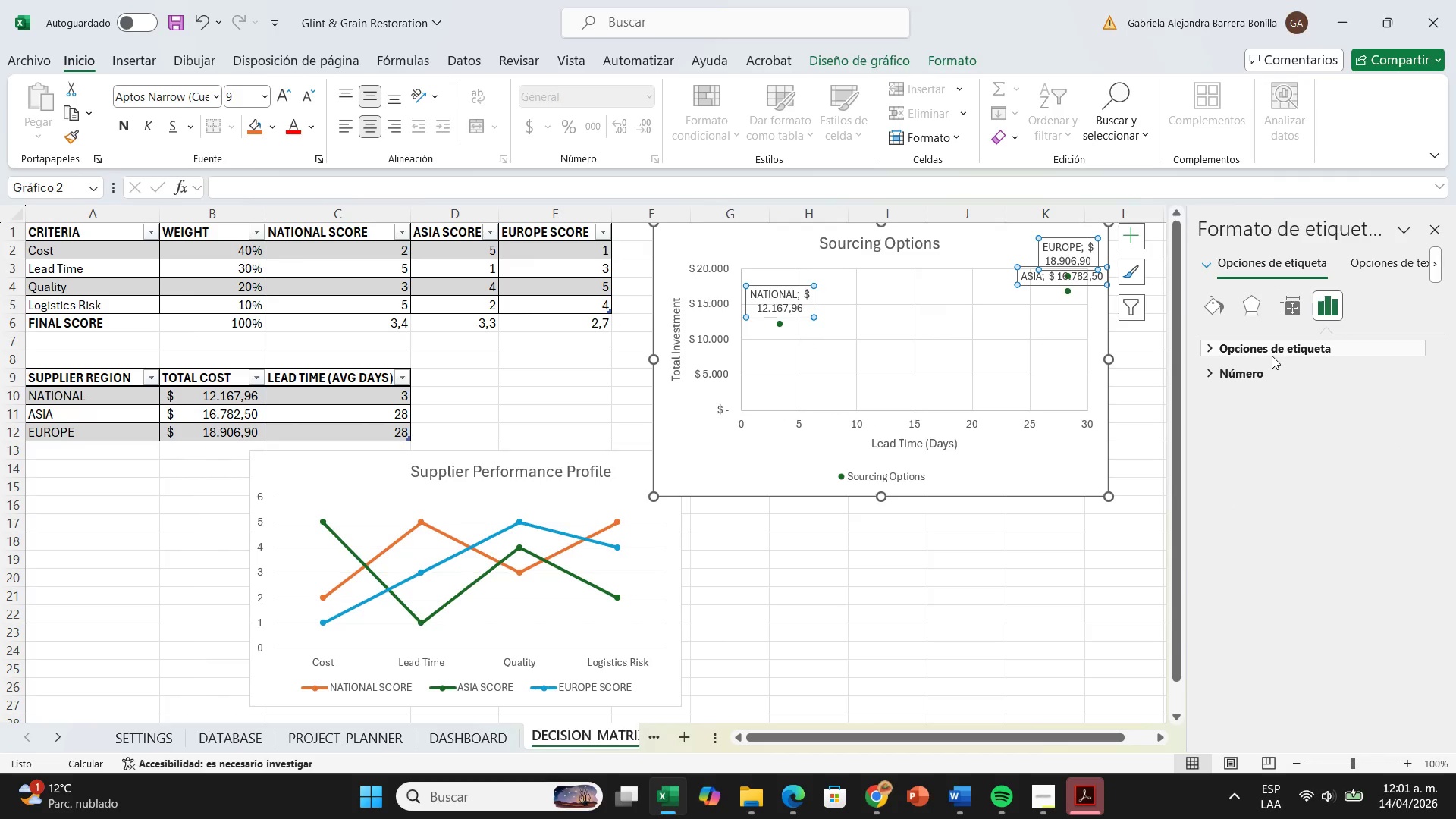 
left_click([1272, 356])
 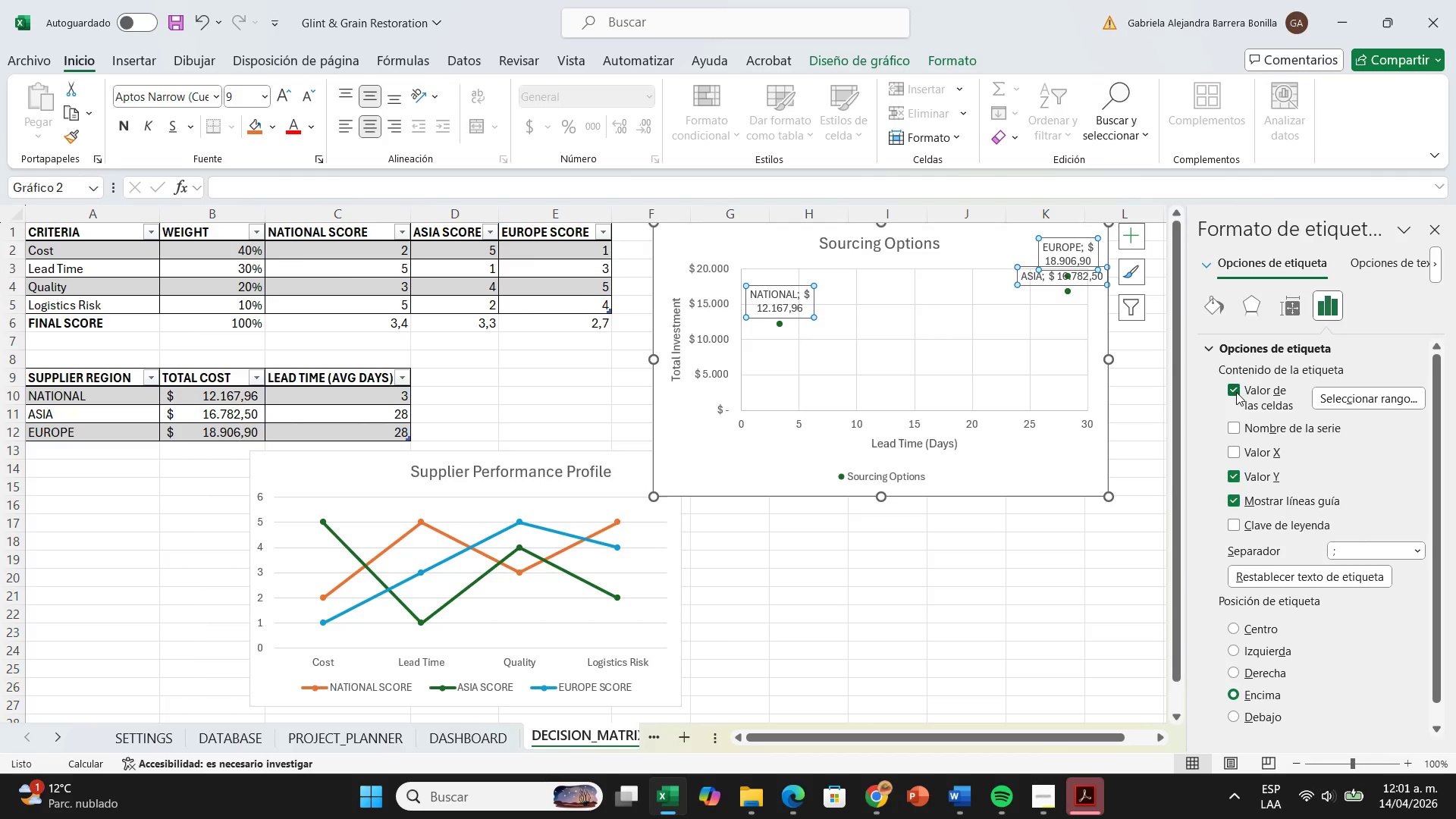 
left_click([1236, 391])
 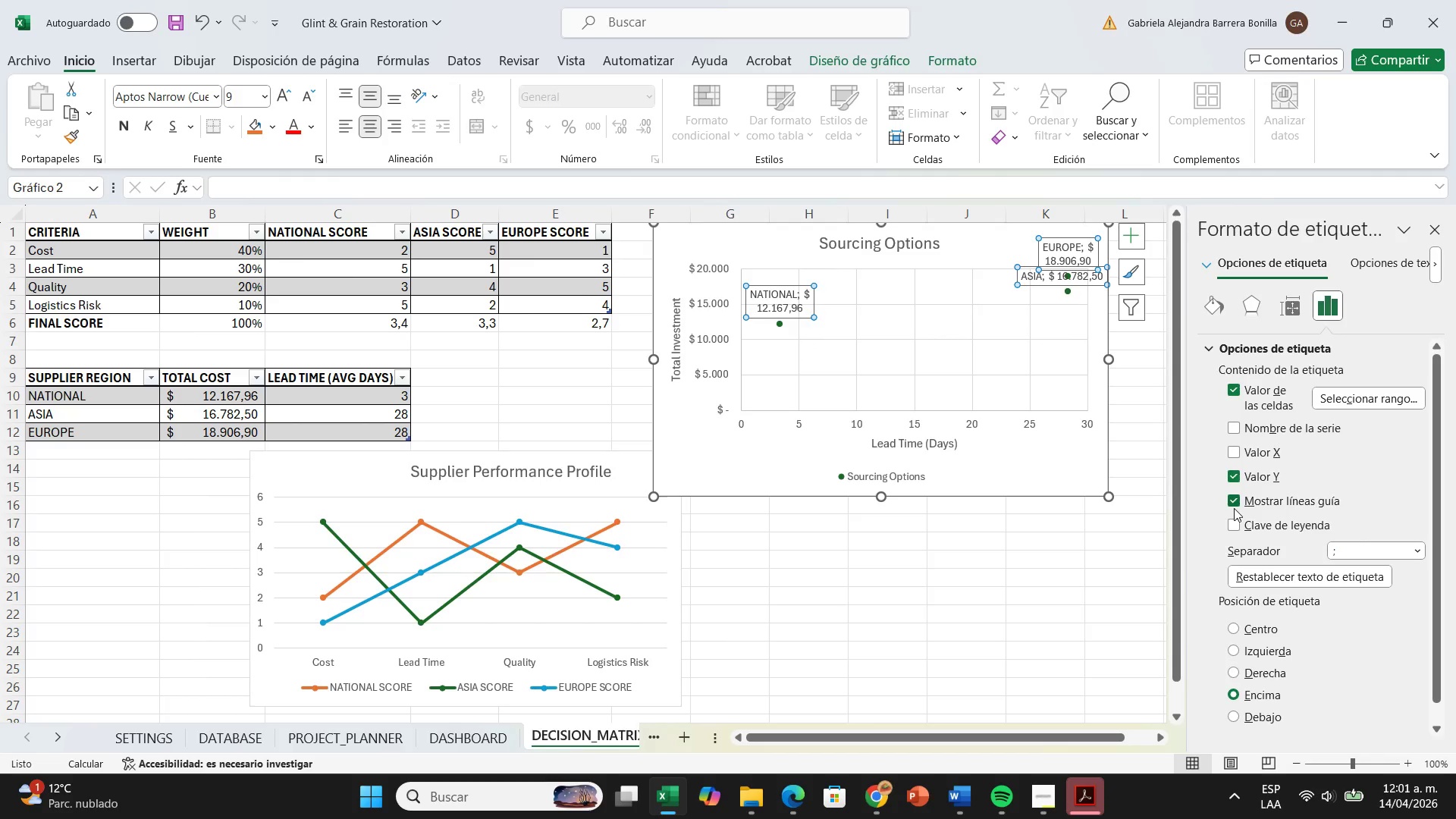 
wait(6.33)
 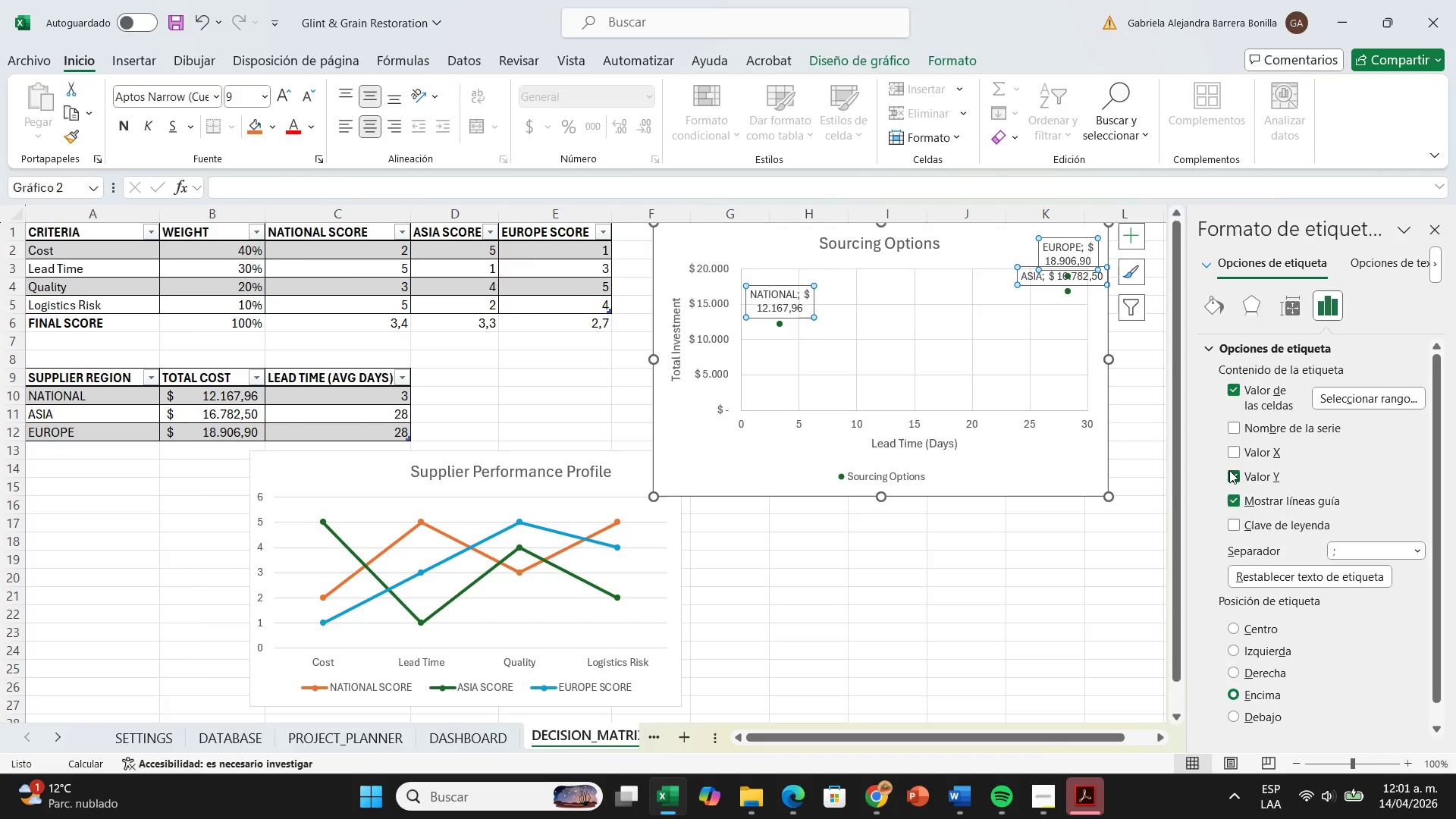 
left_click([1238, 476])
 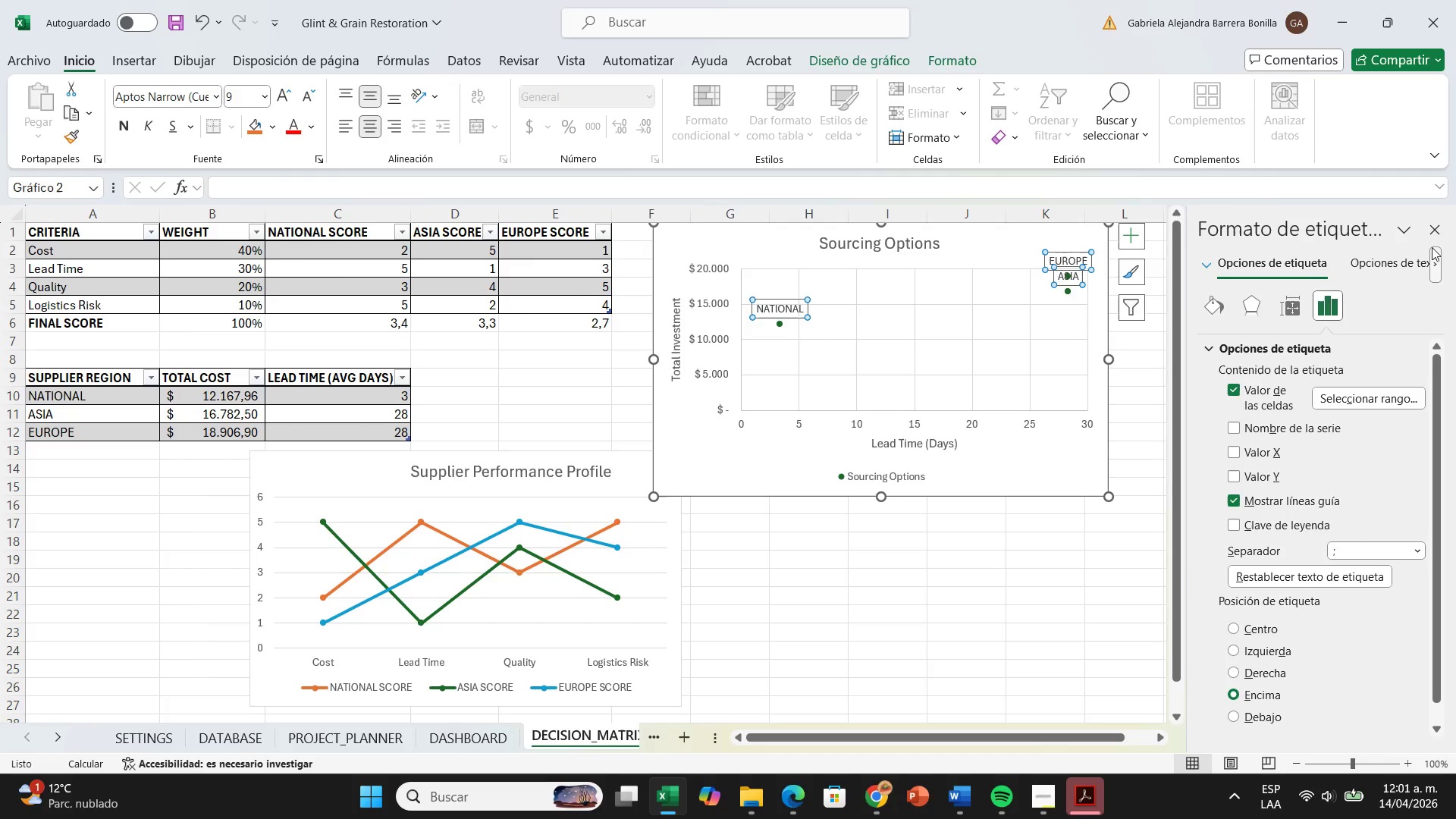 
left_click([1429, 237])
 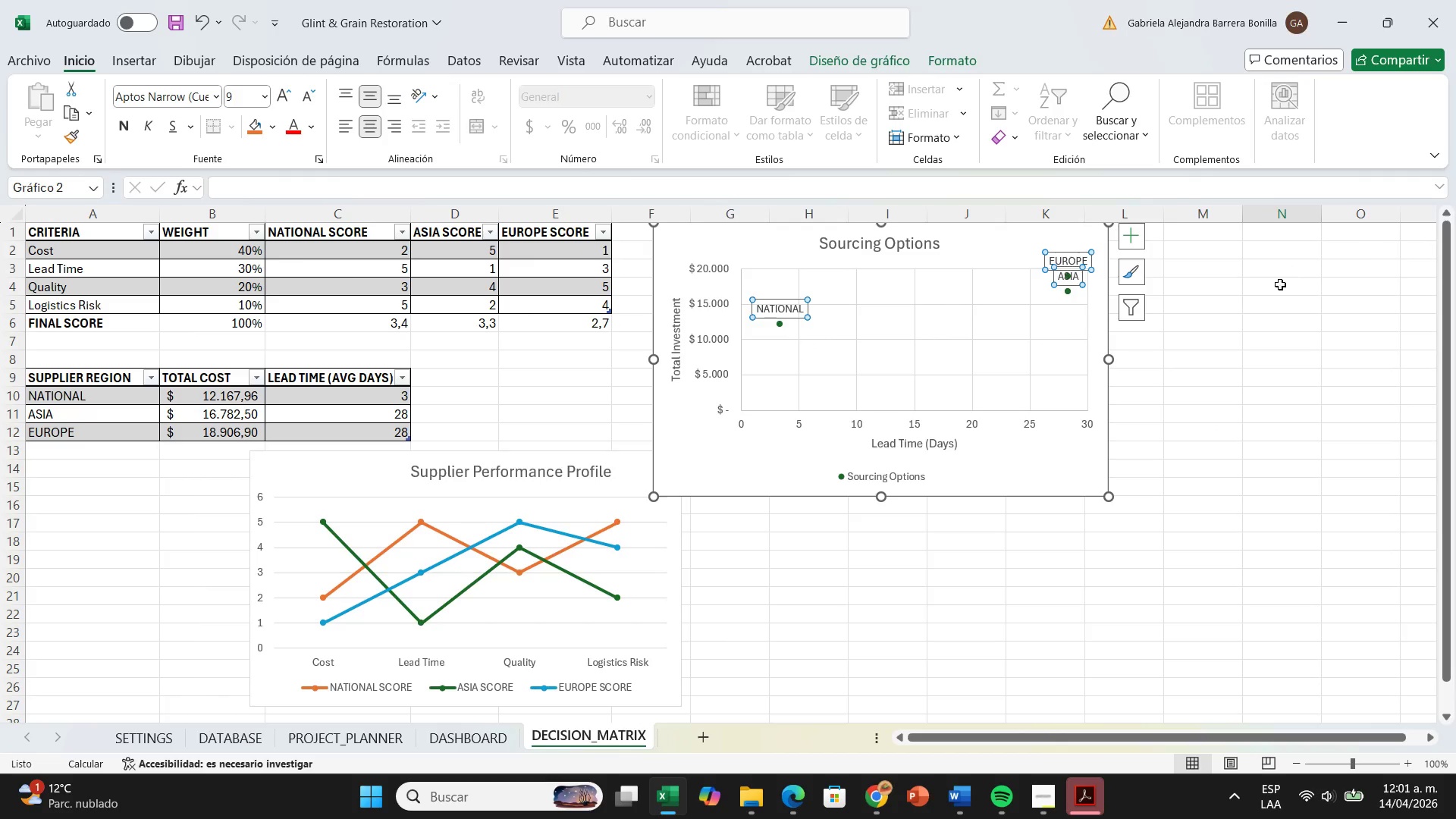 
left_click([1276, 313])
 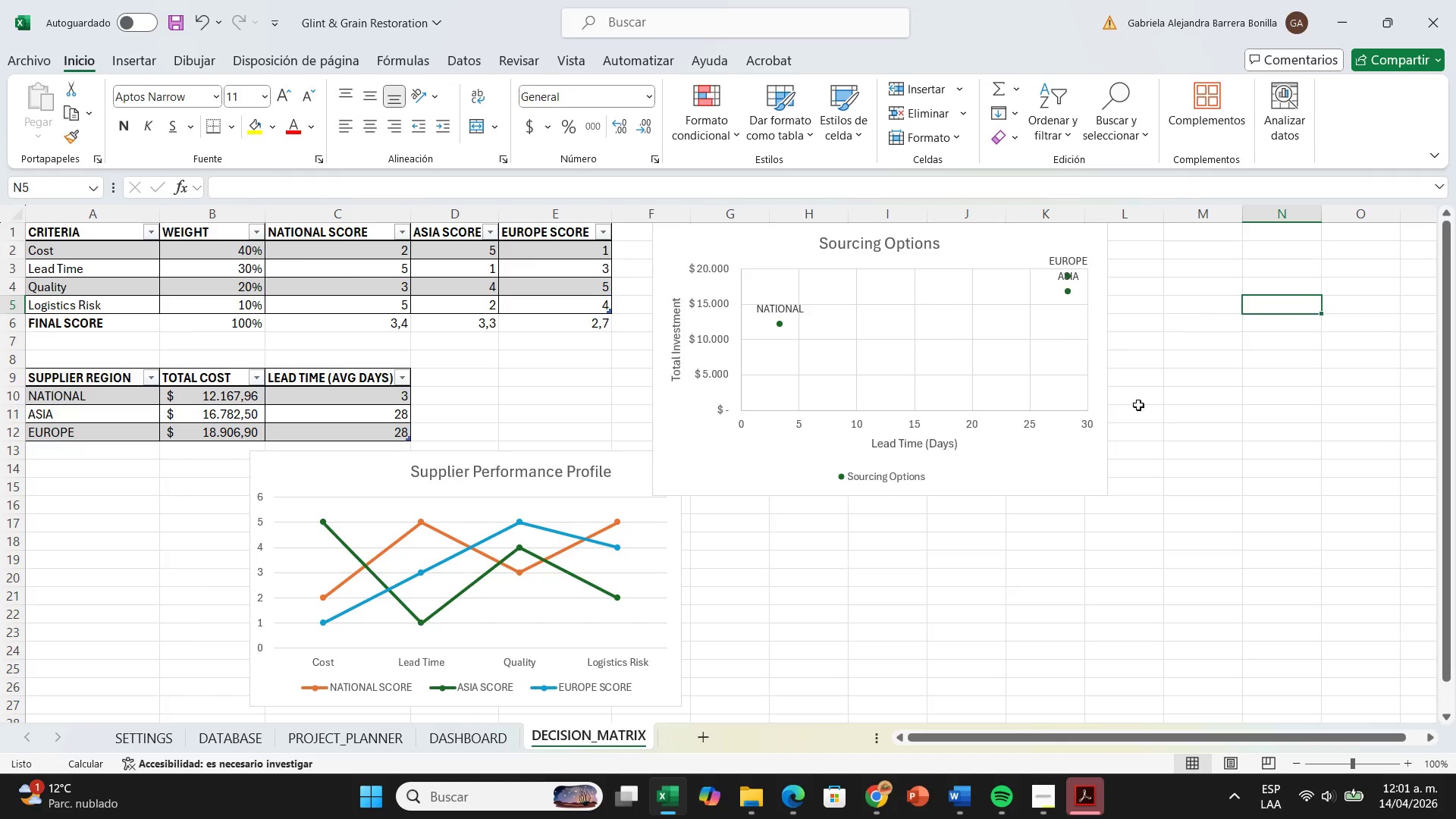 
wait(5.28)
 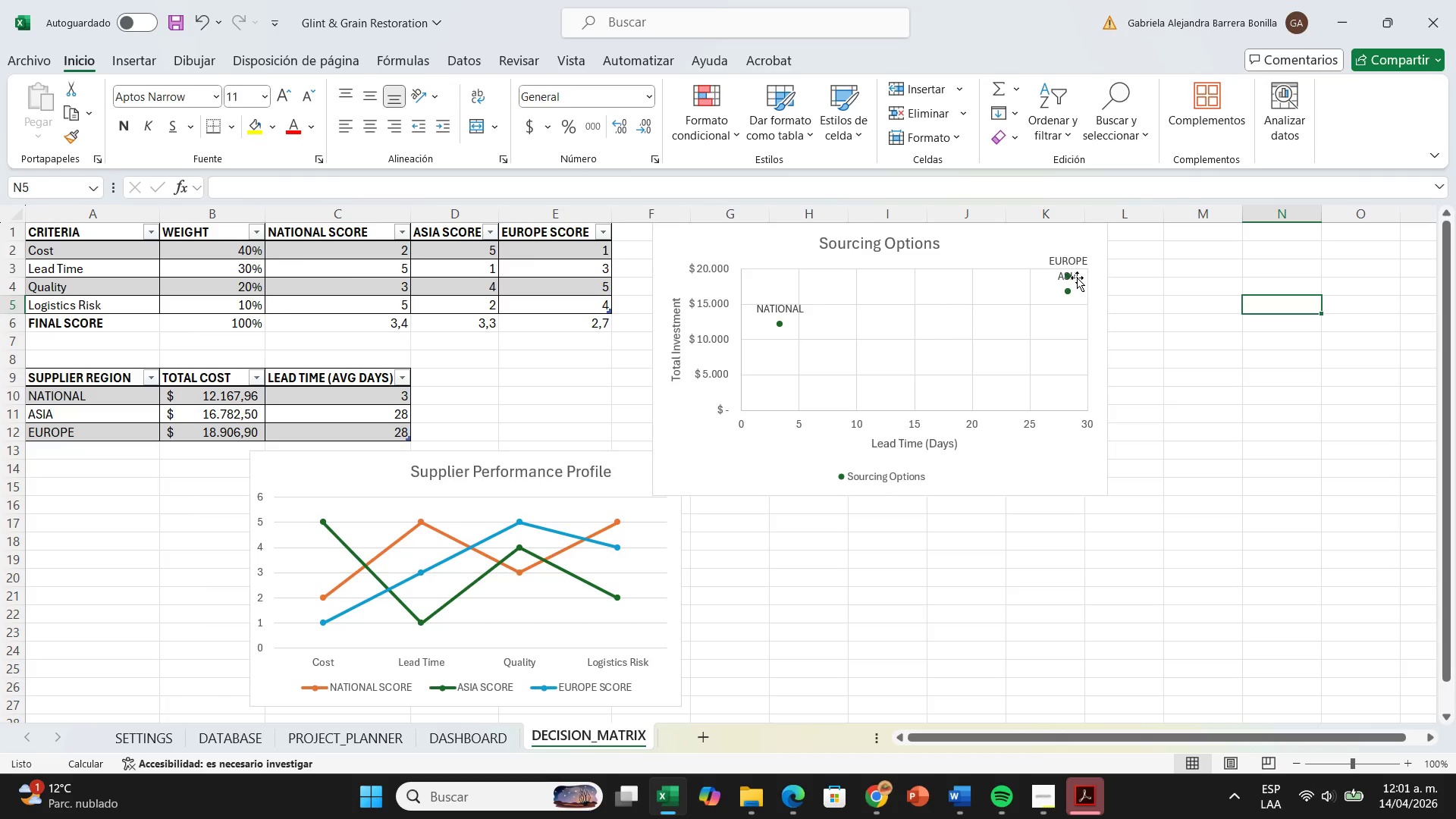 
scroll: coordinate [1194, 443], scroll_direction: up, amount: 1.0
 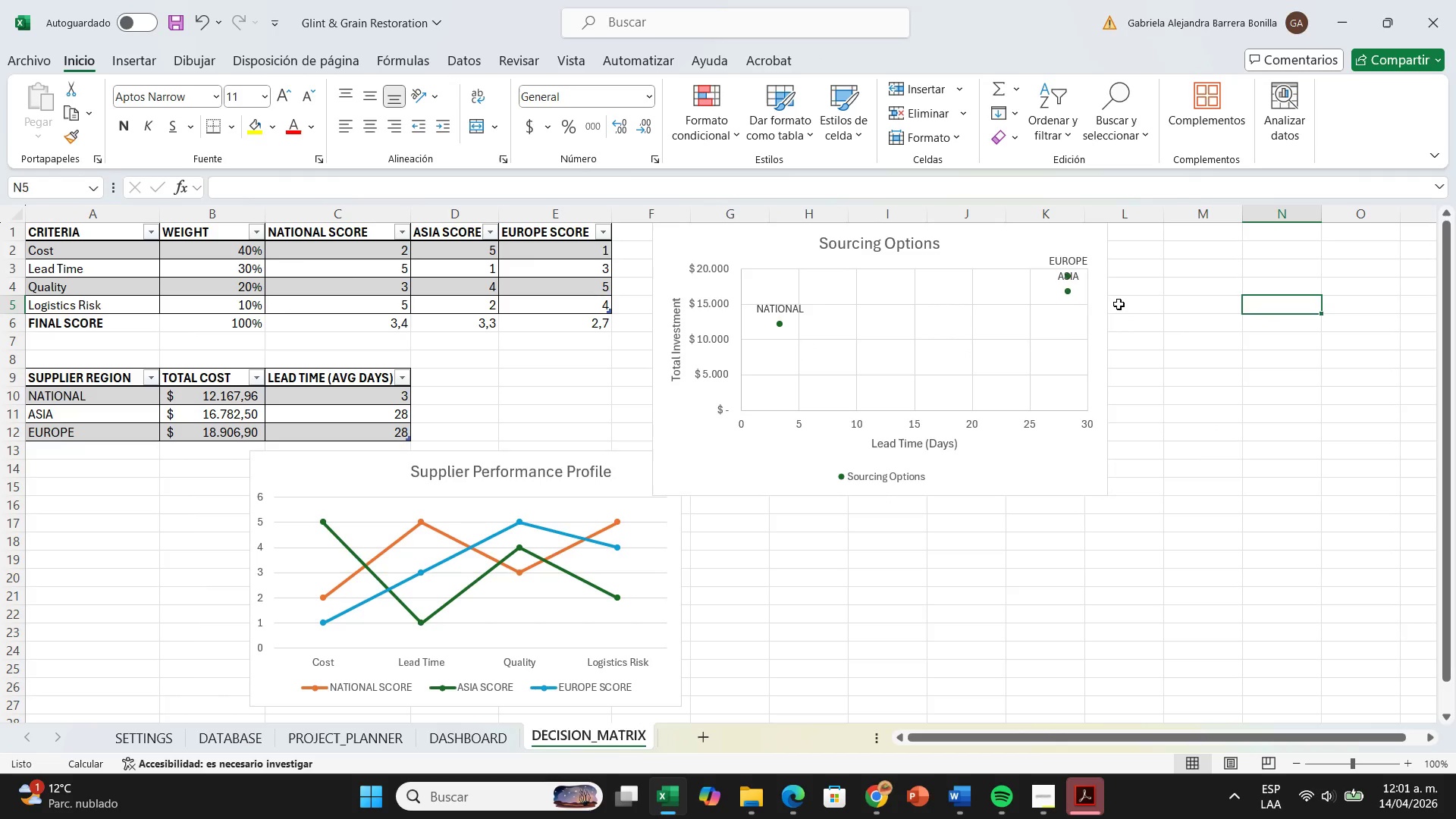 
wait(11.87)
 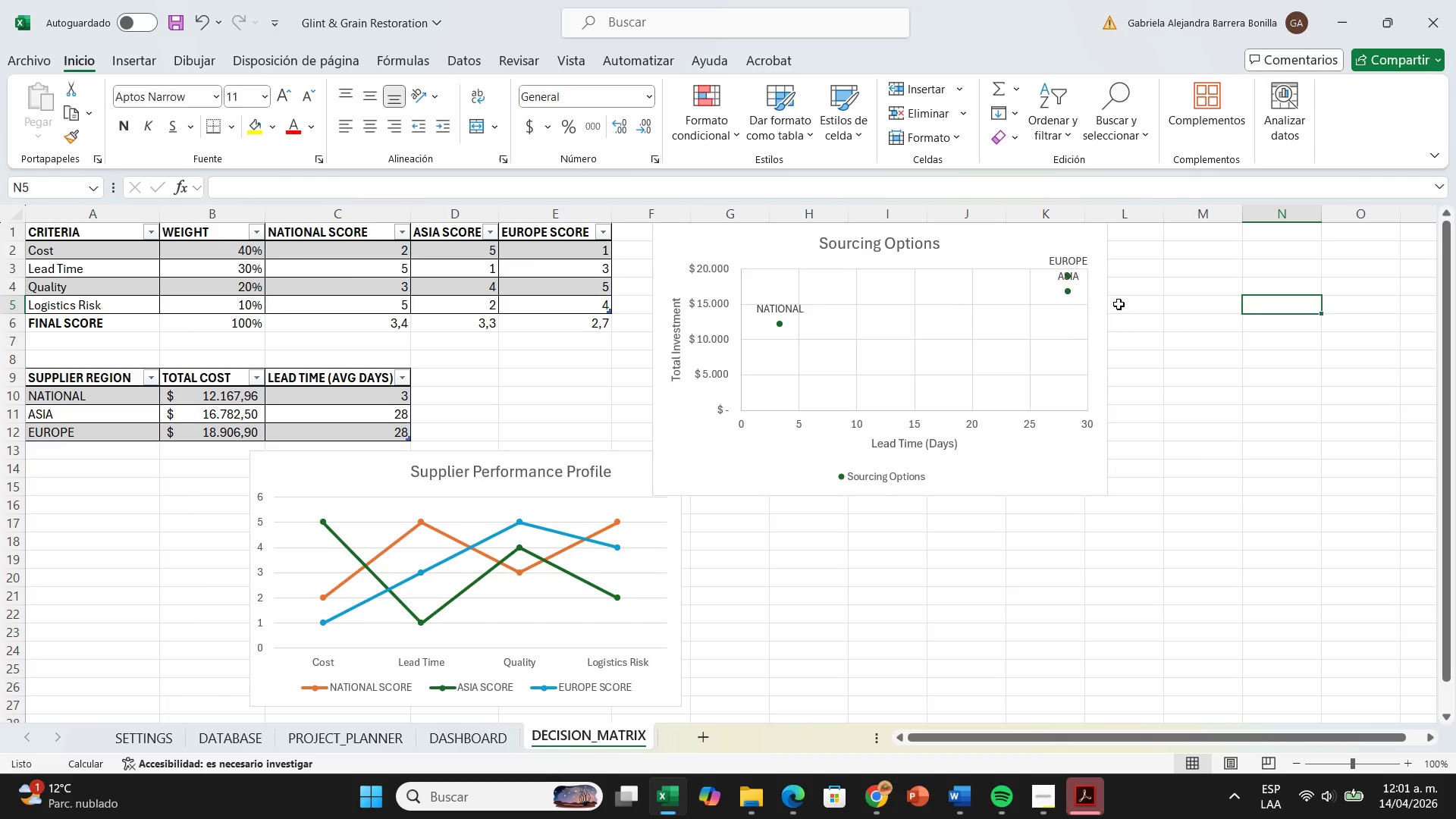 
left_click([390, 591])
 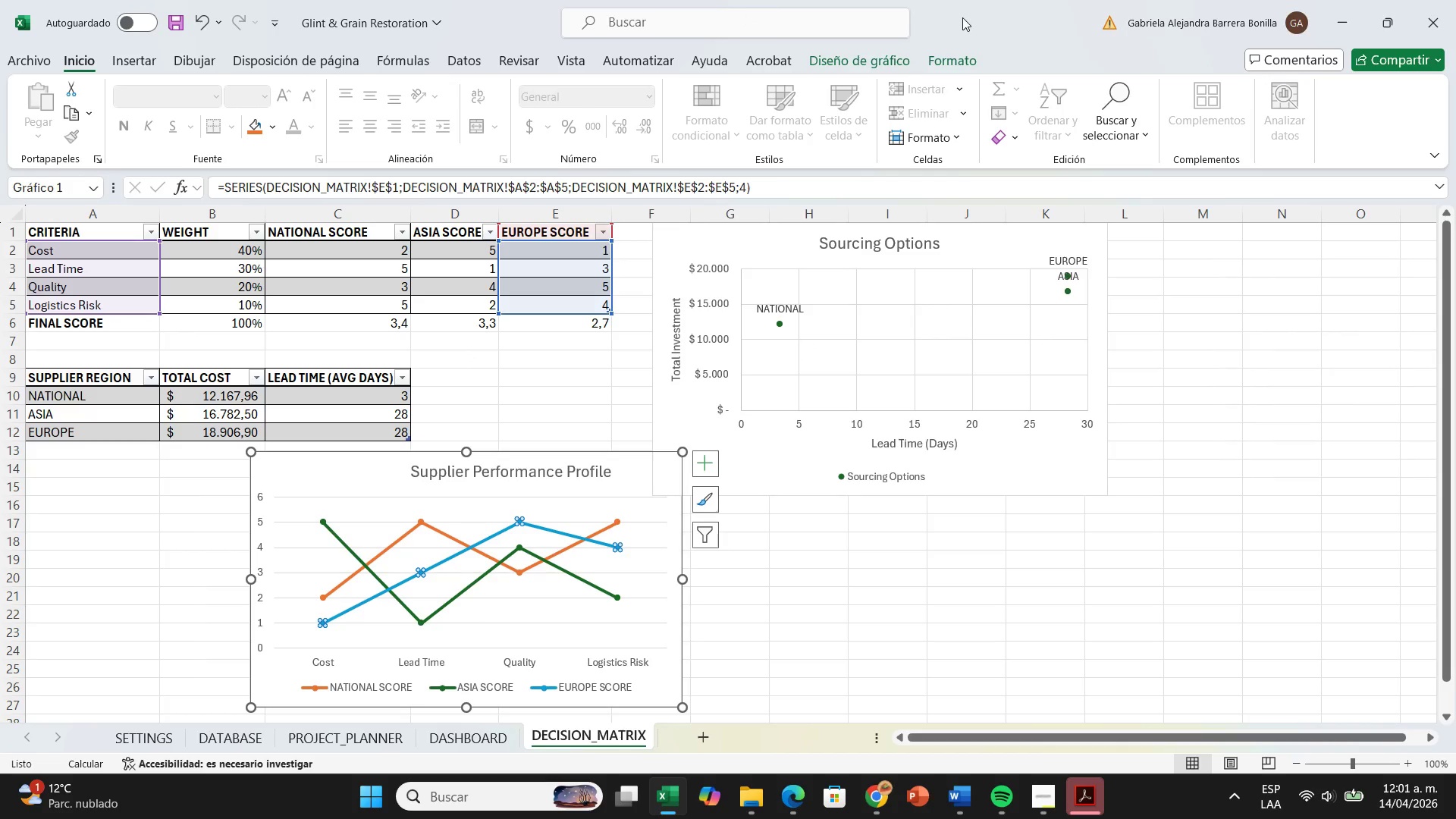 
left_click([877, 63])
 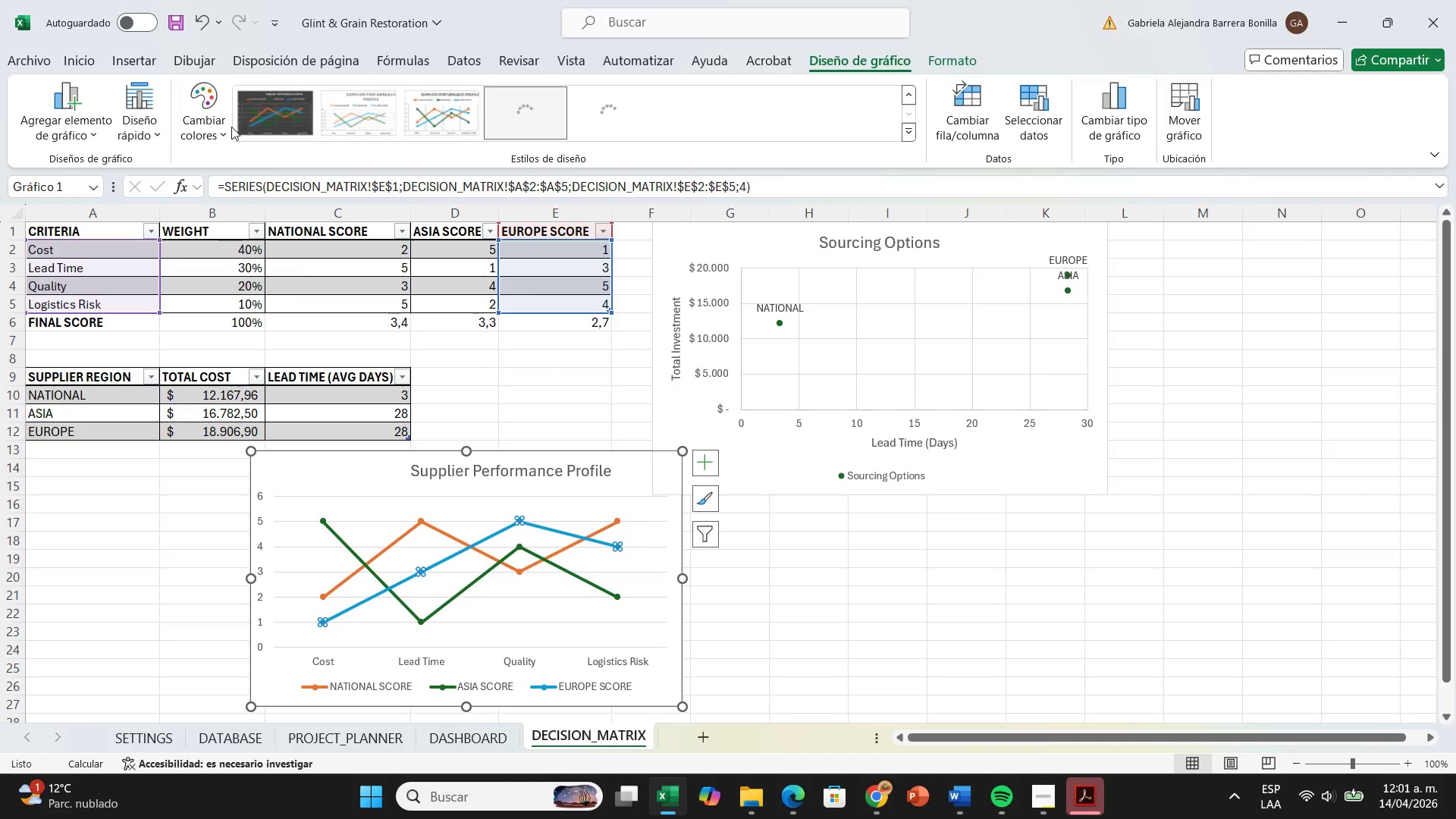 
left_click([196, 130])
 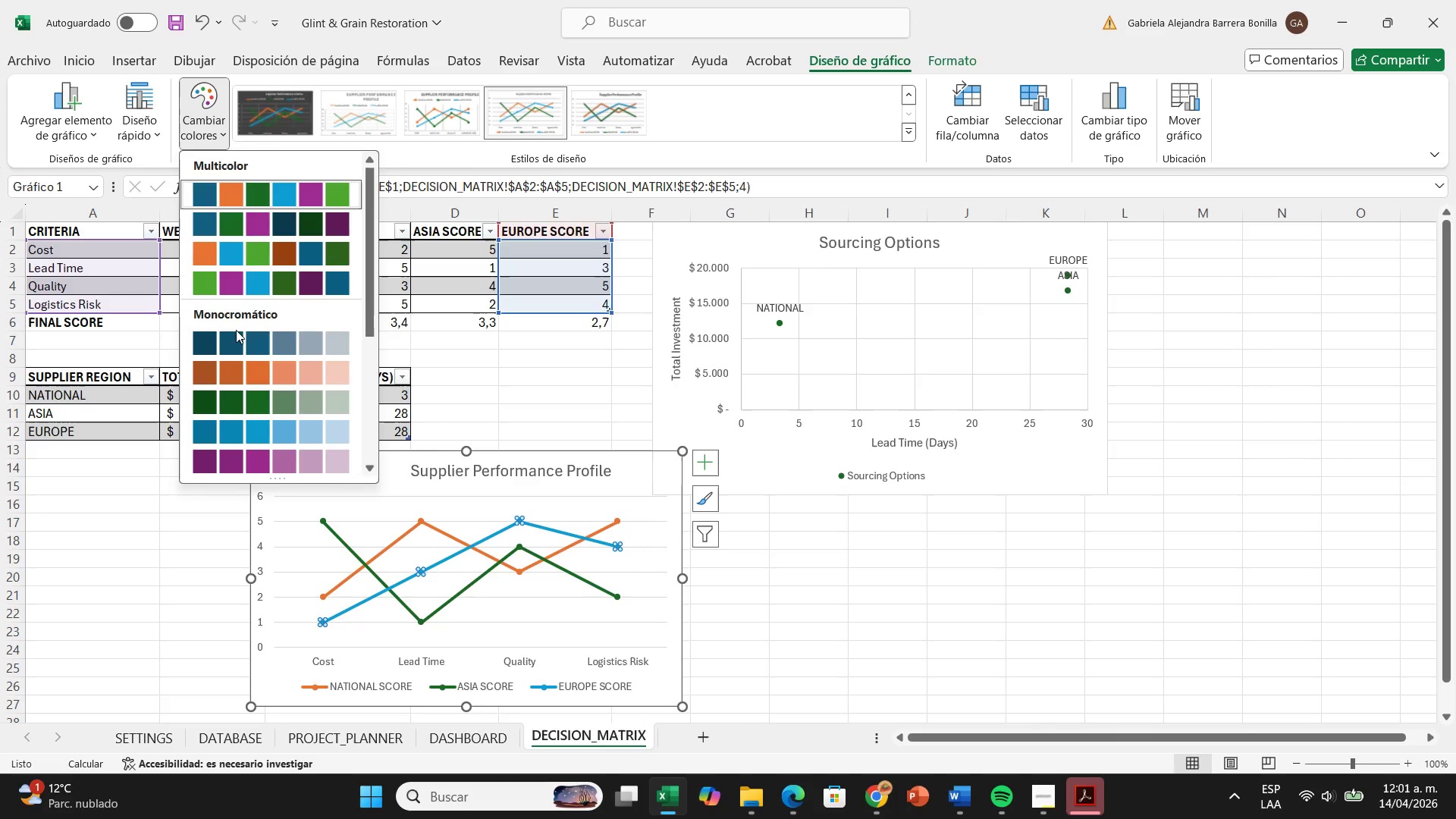 
mouse_move([265, 381])
 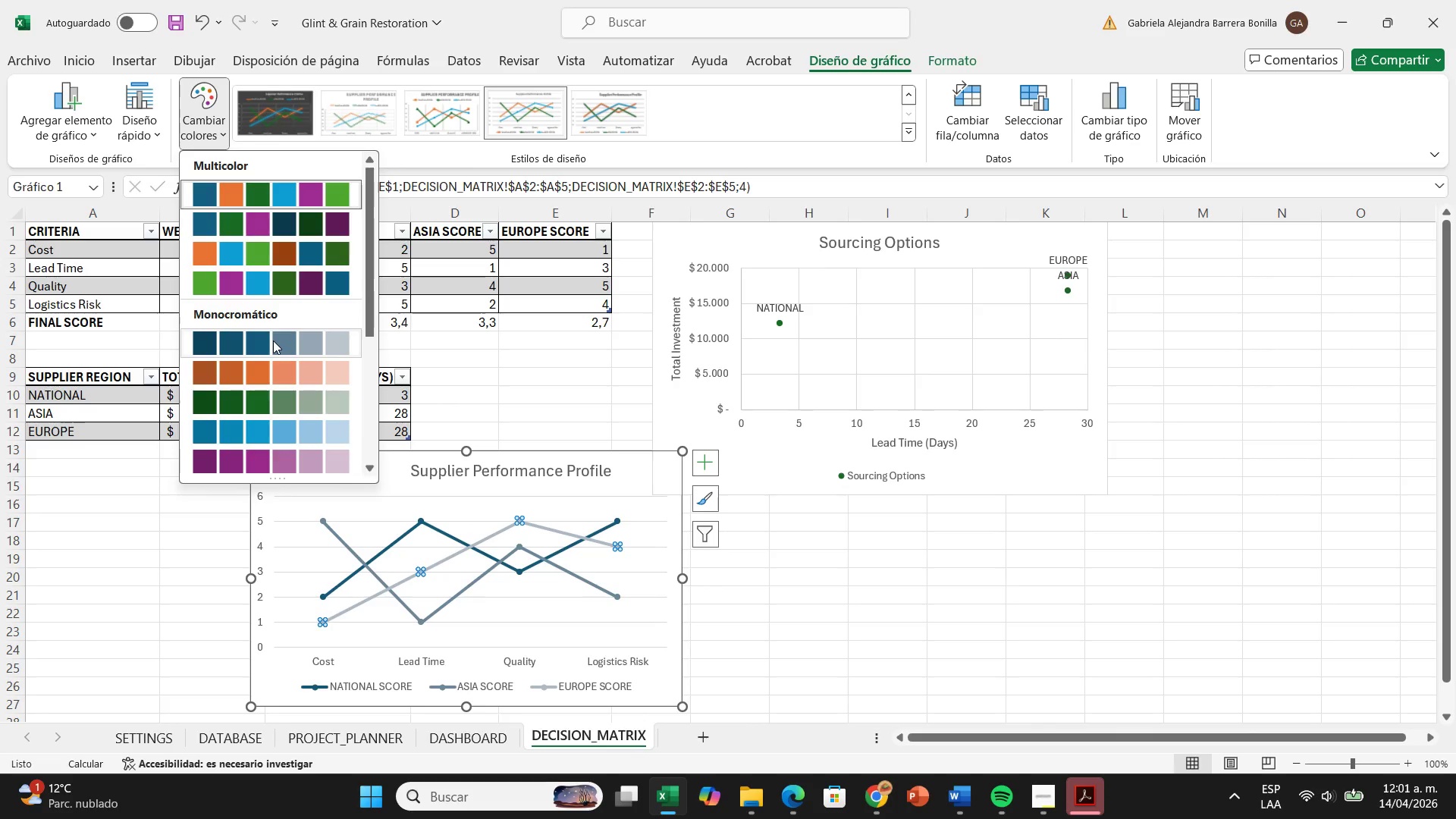 
left_click([273, 340])
 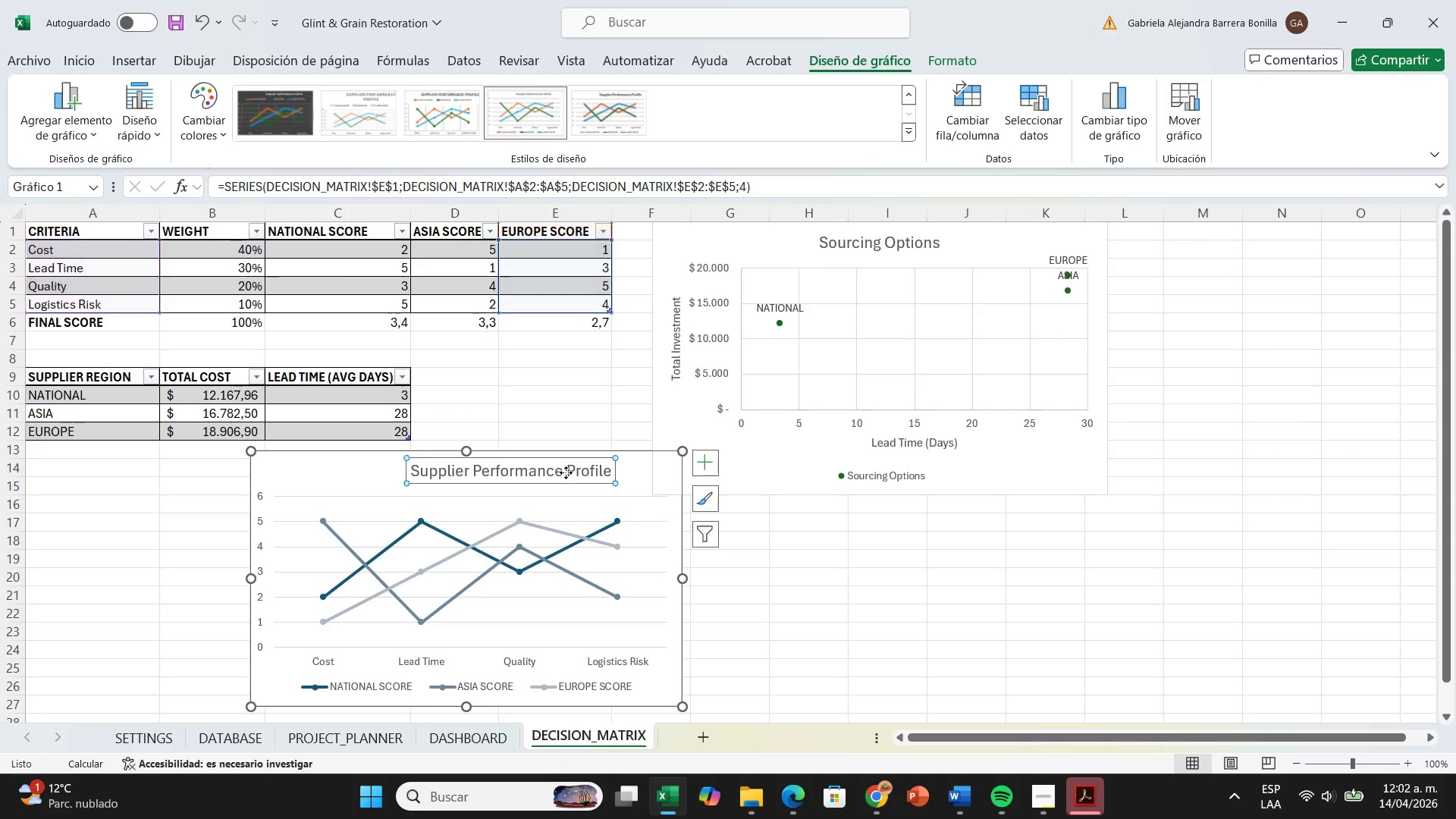 
double_click([566, 472])
 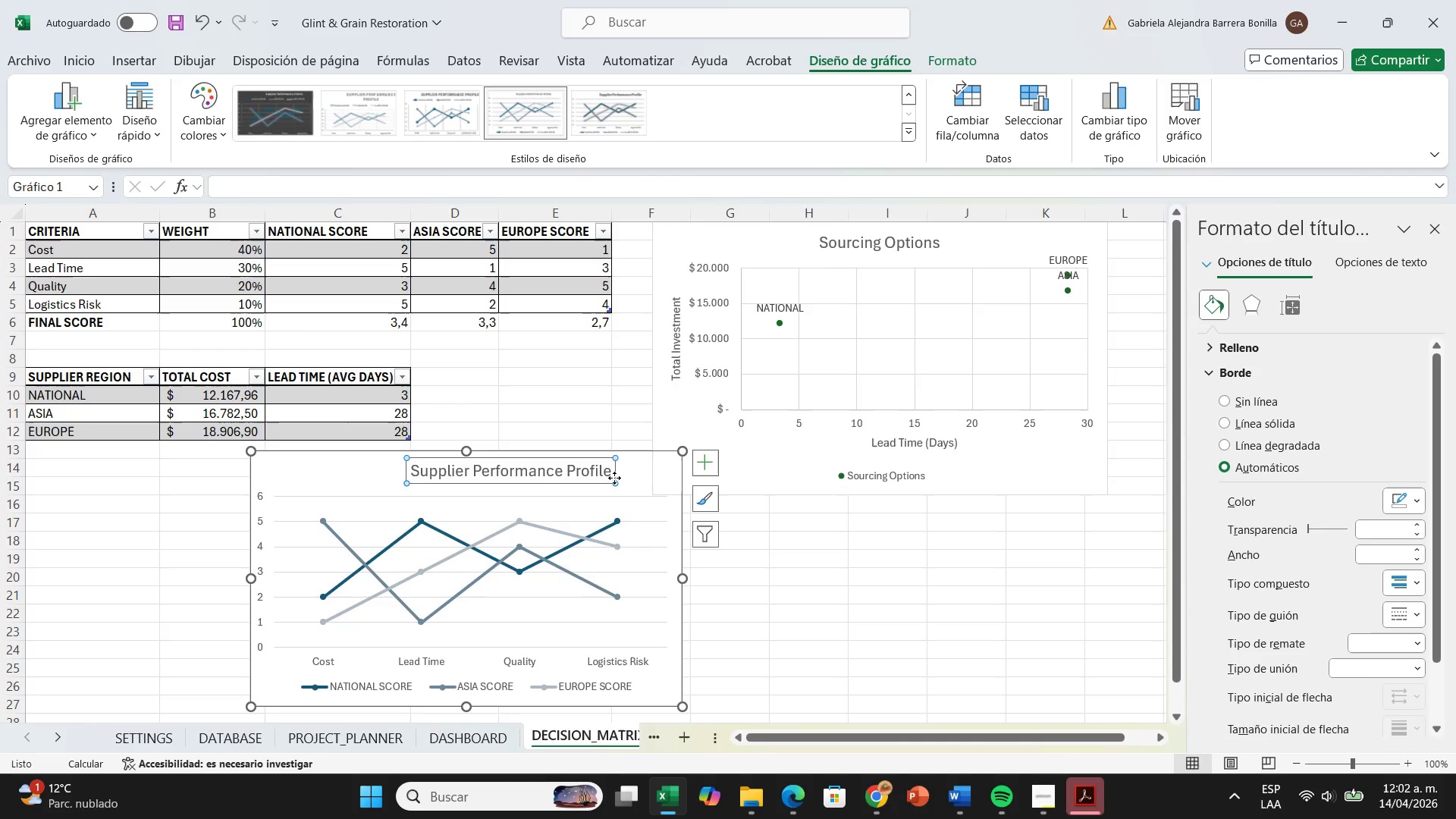 
left_click_drag(start_coordinate=[614, 478], to_coordinate=[566, 478])
 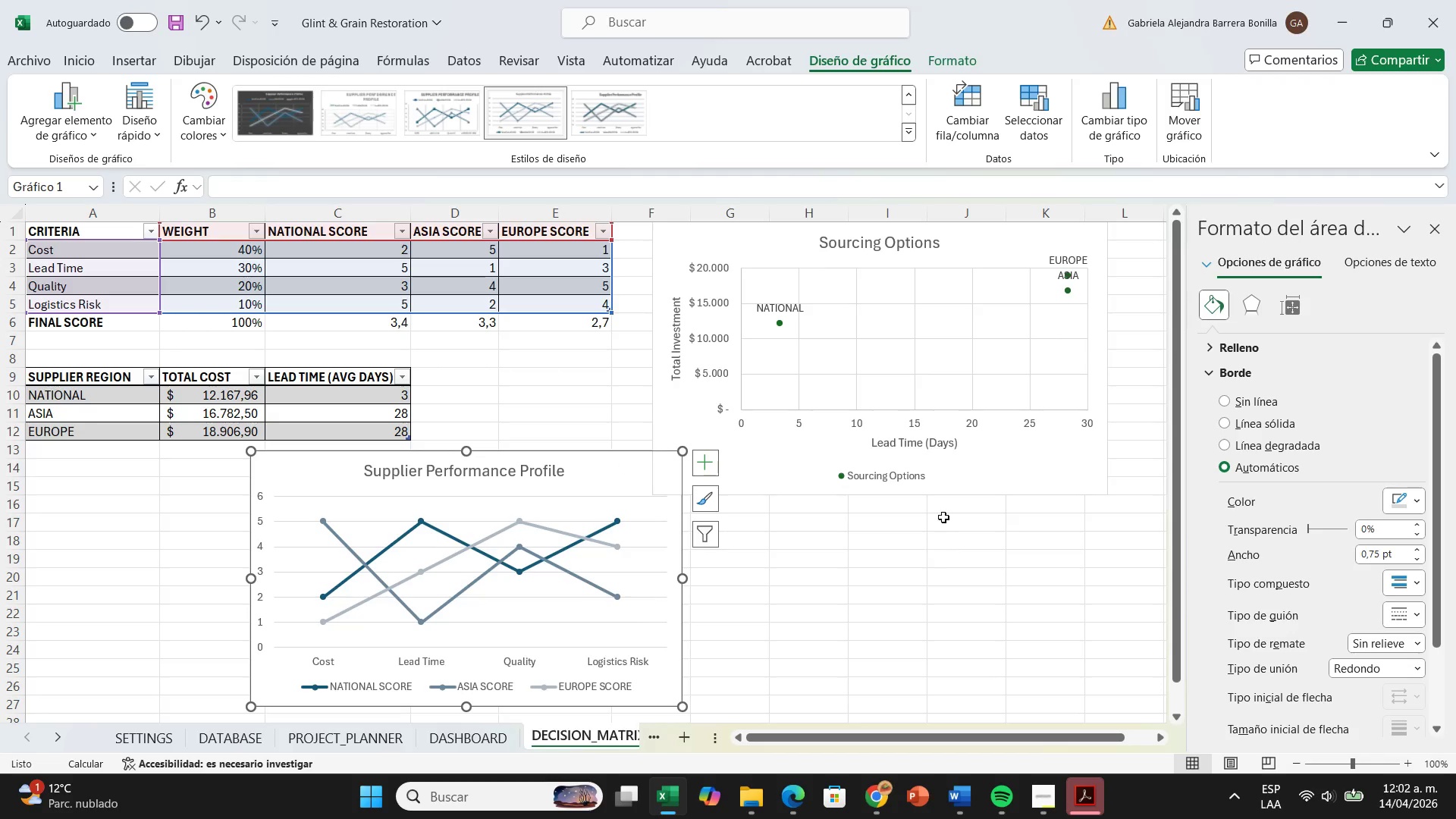 
wait(6.33)
 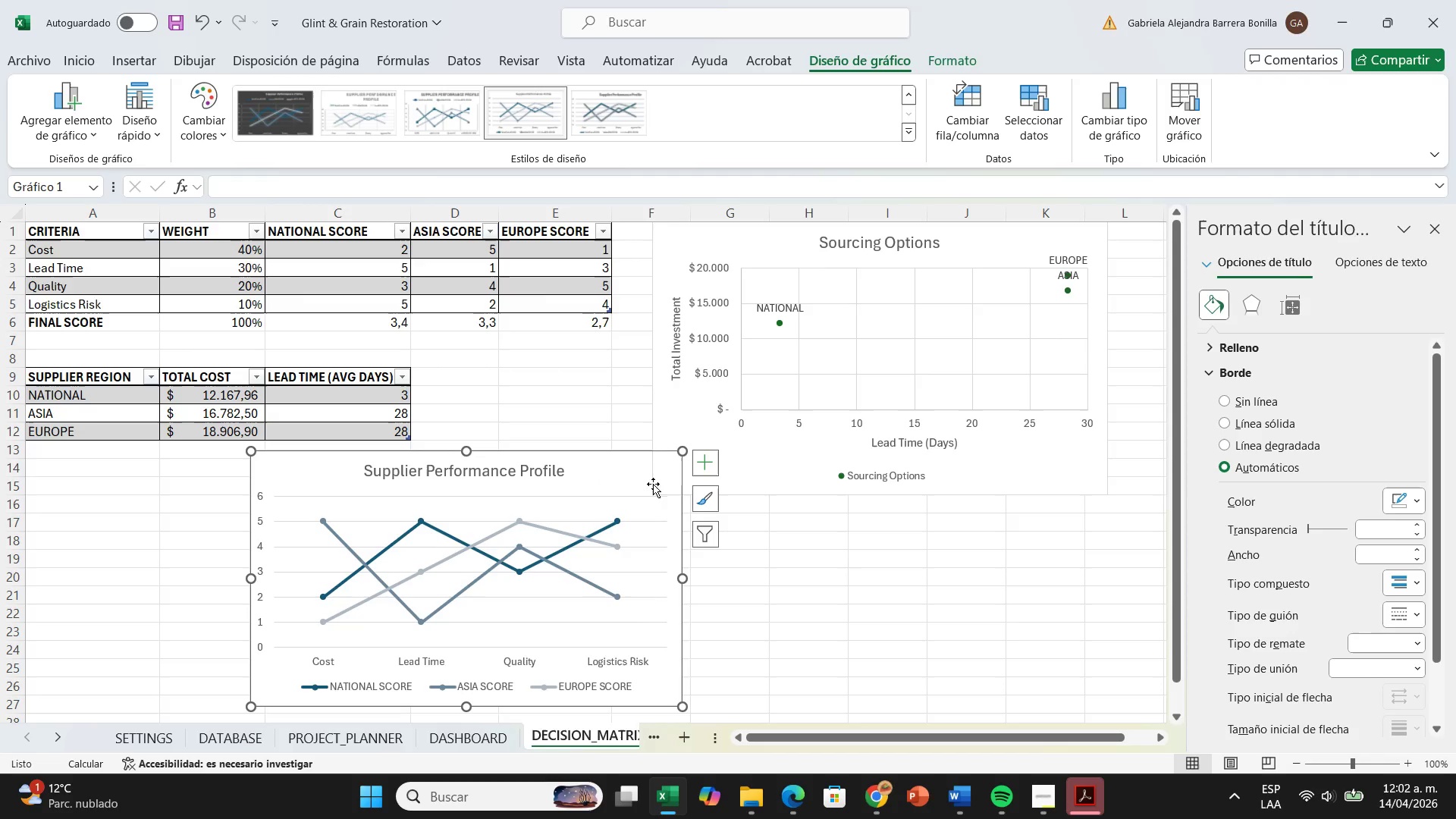 
double_click([935, 237])
 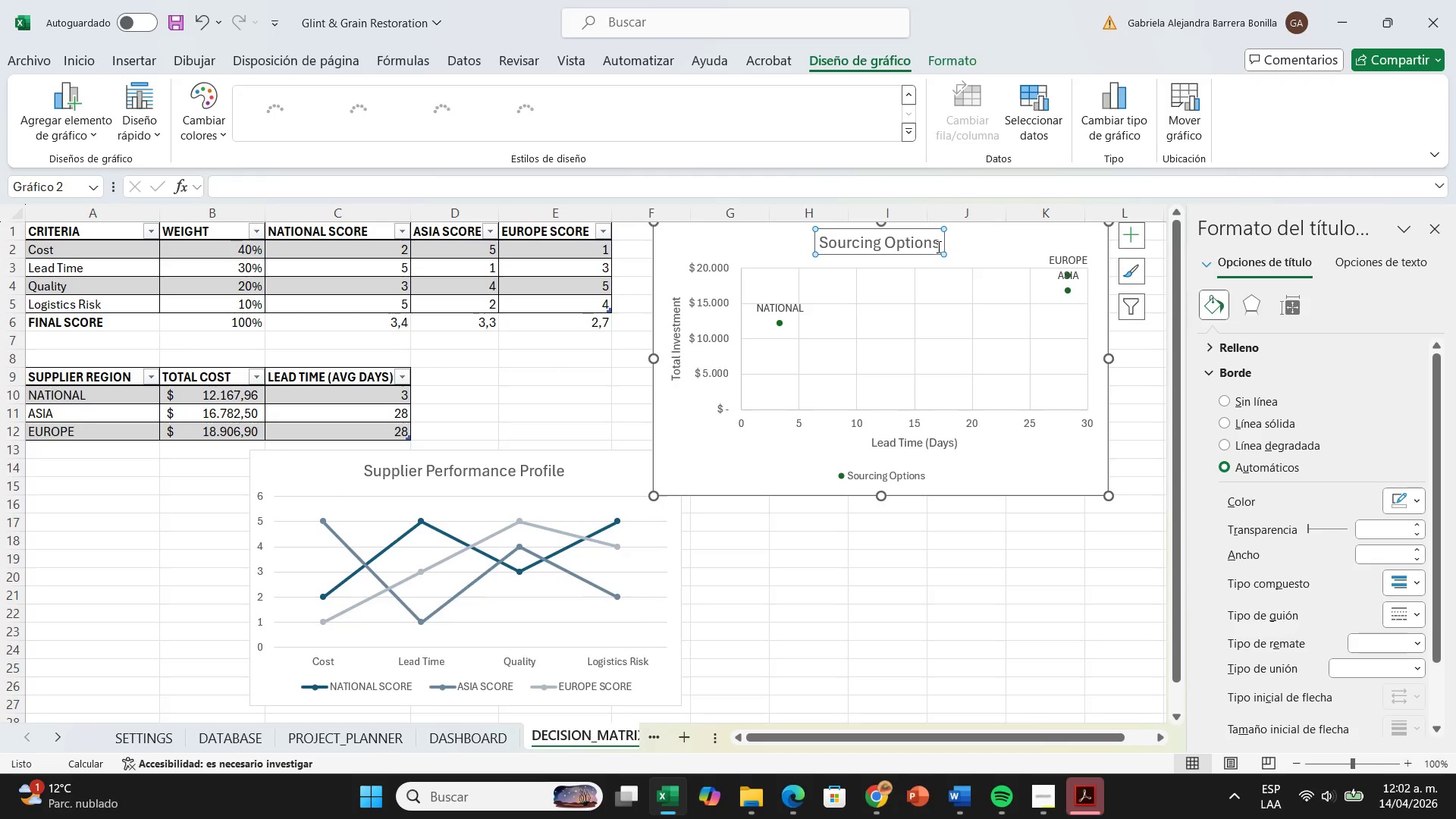 
left_click([940, 245])
 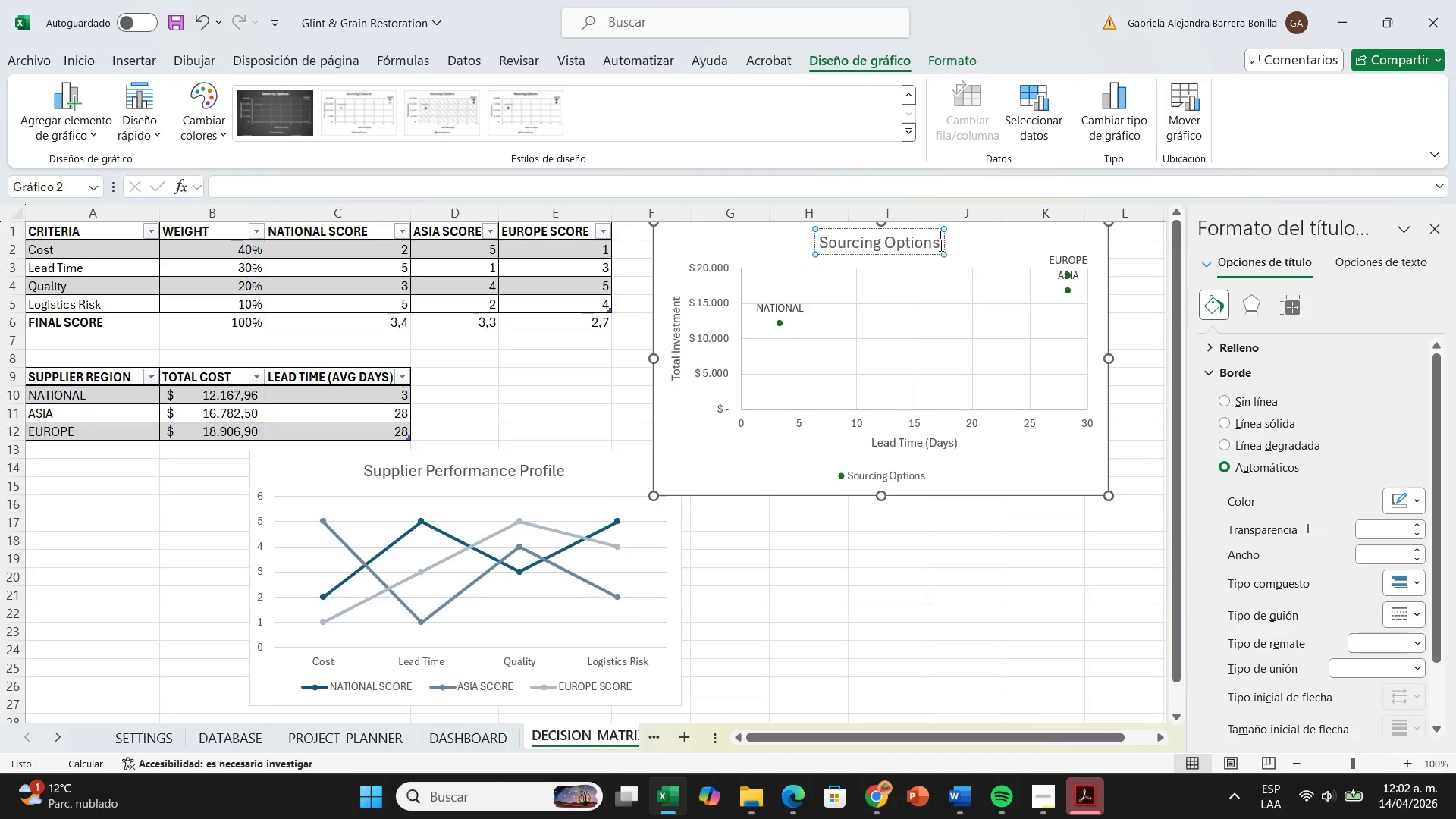 
hold_key(key=Backspace, duration=0.94)
 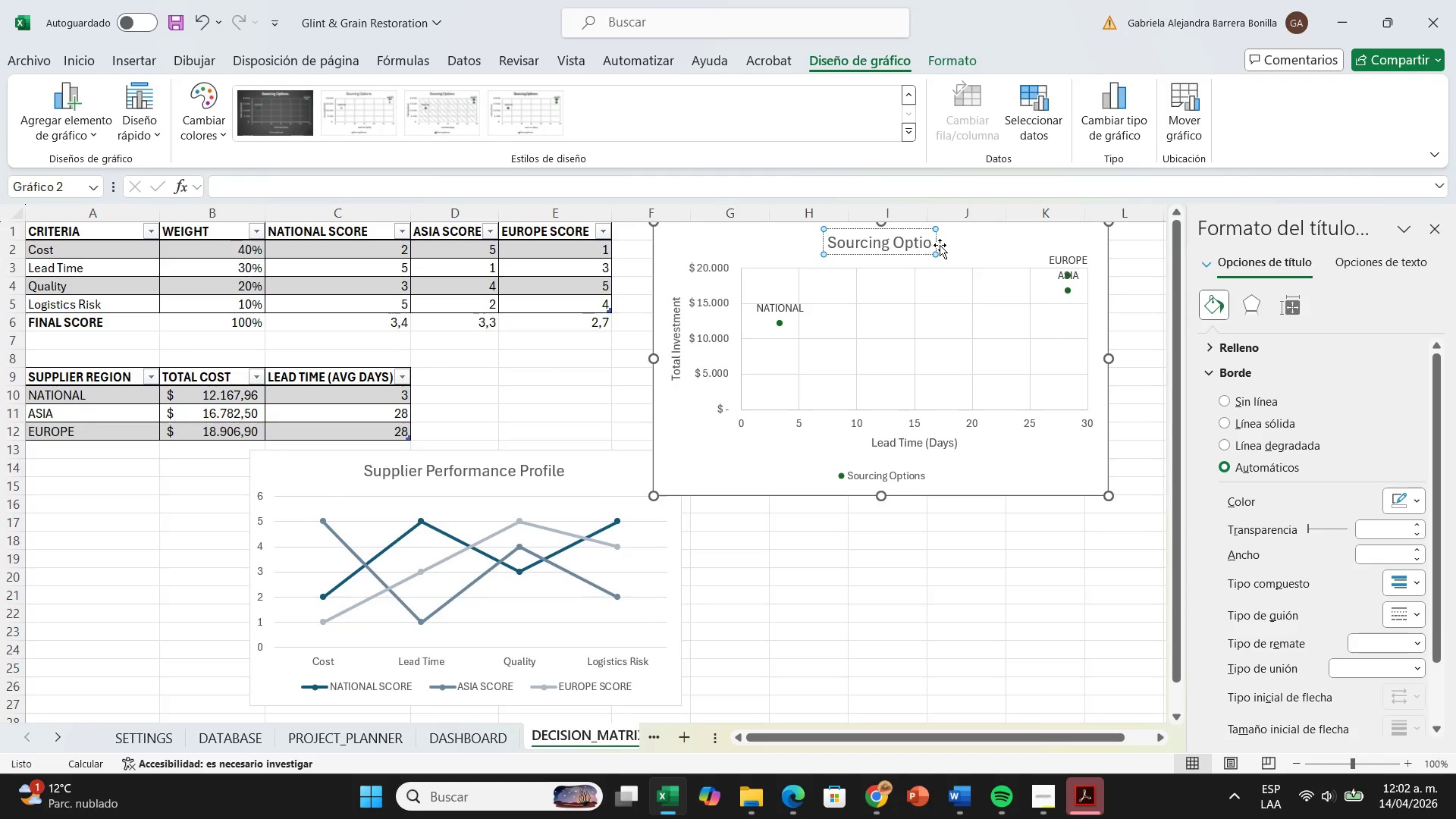 
type(Cost )
 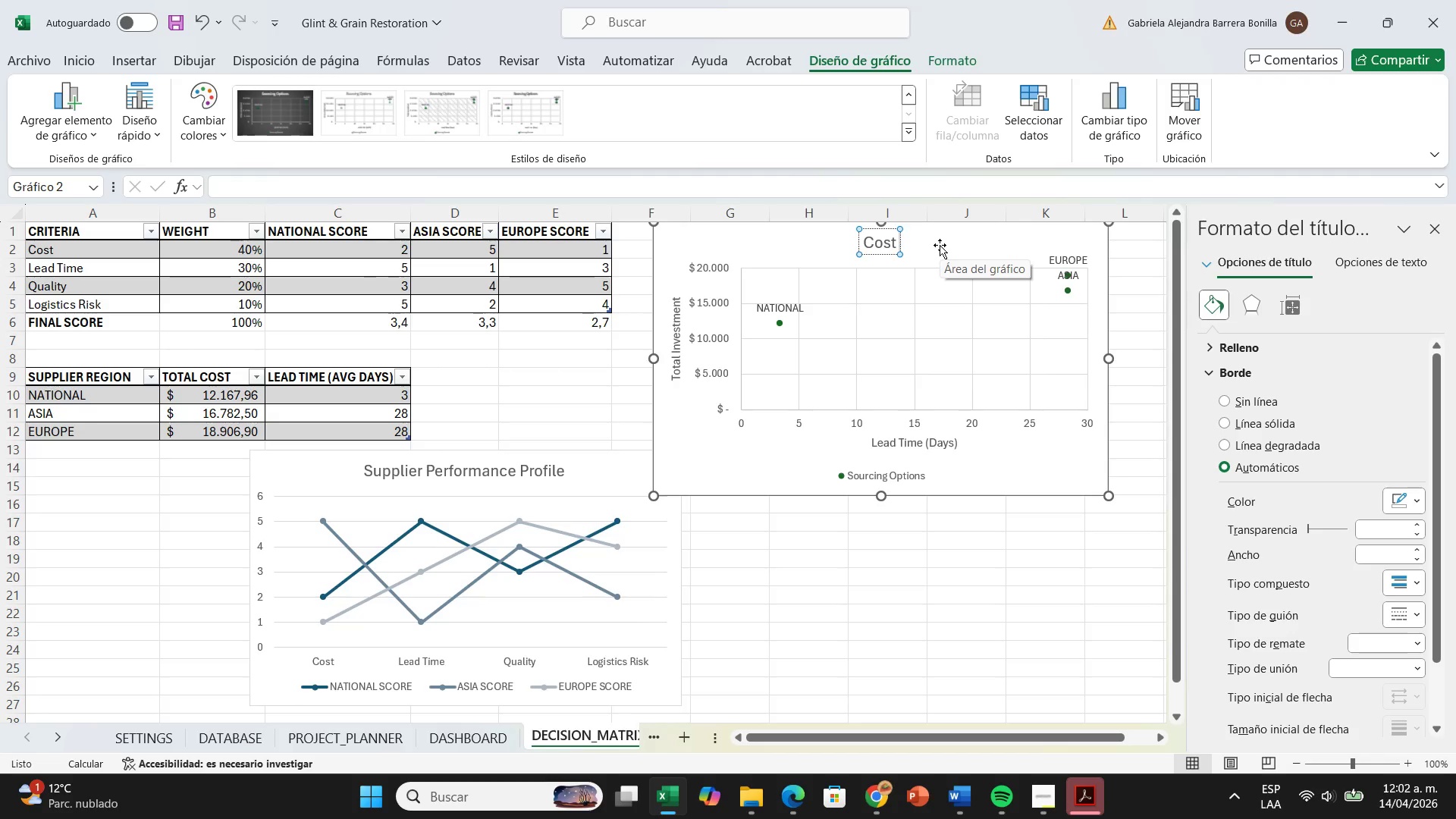 
hold_key(key=Backspace, duration=1.03)
 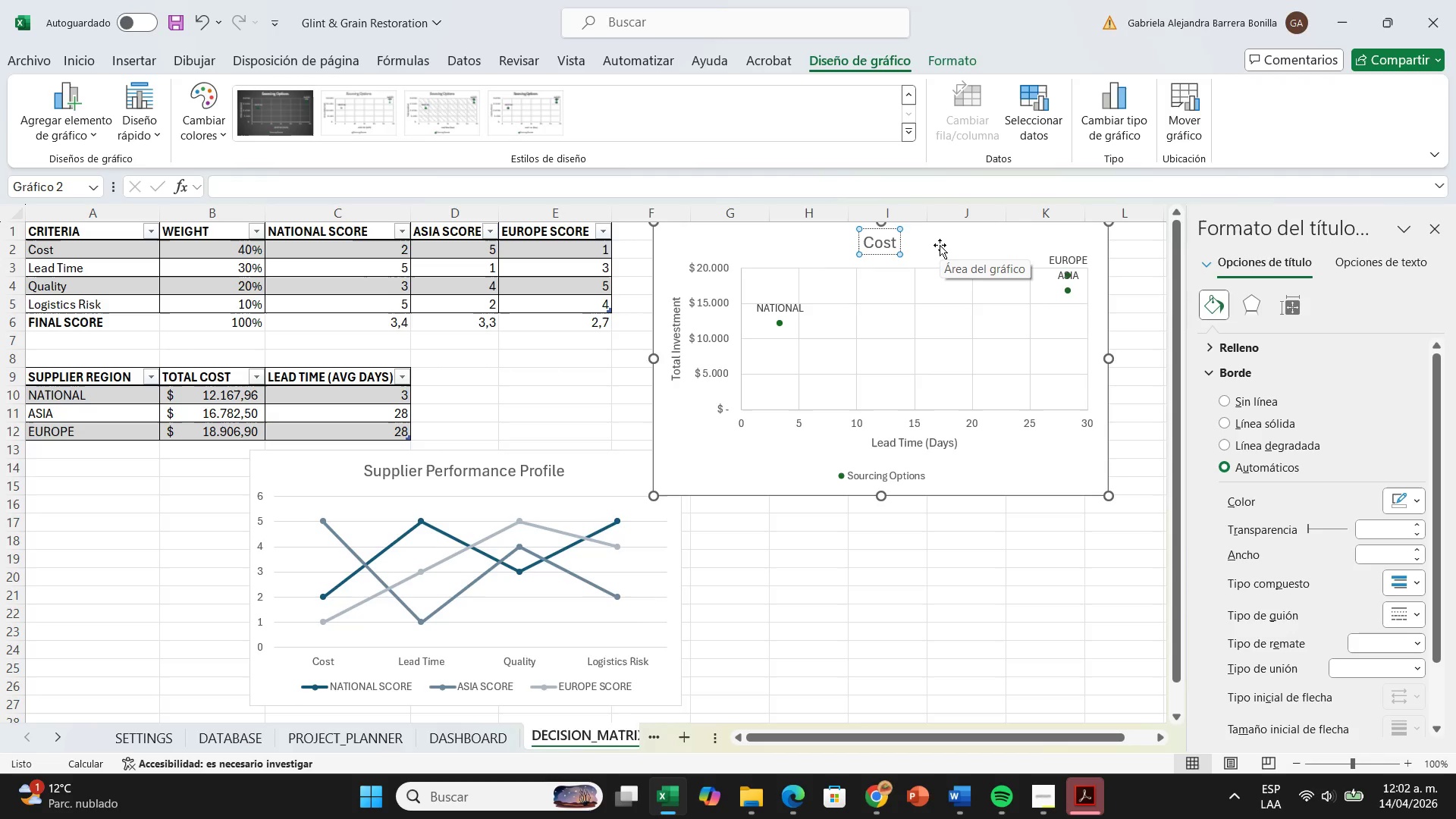 
wait(15.62)
 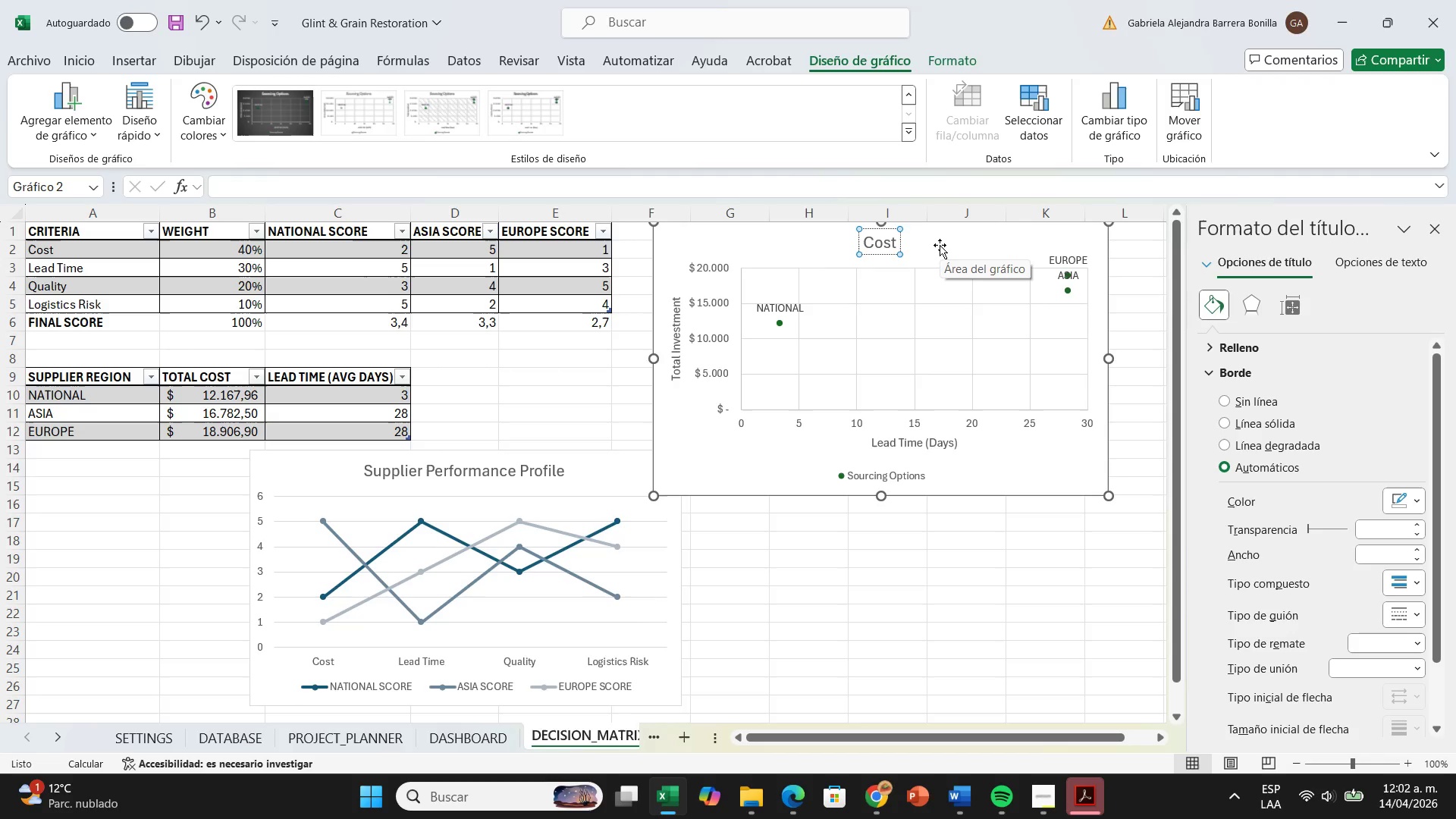 
type( Vs Lead Time)
 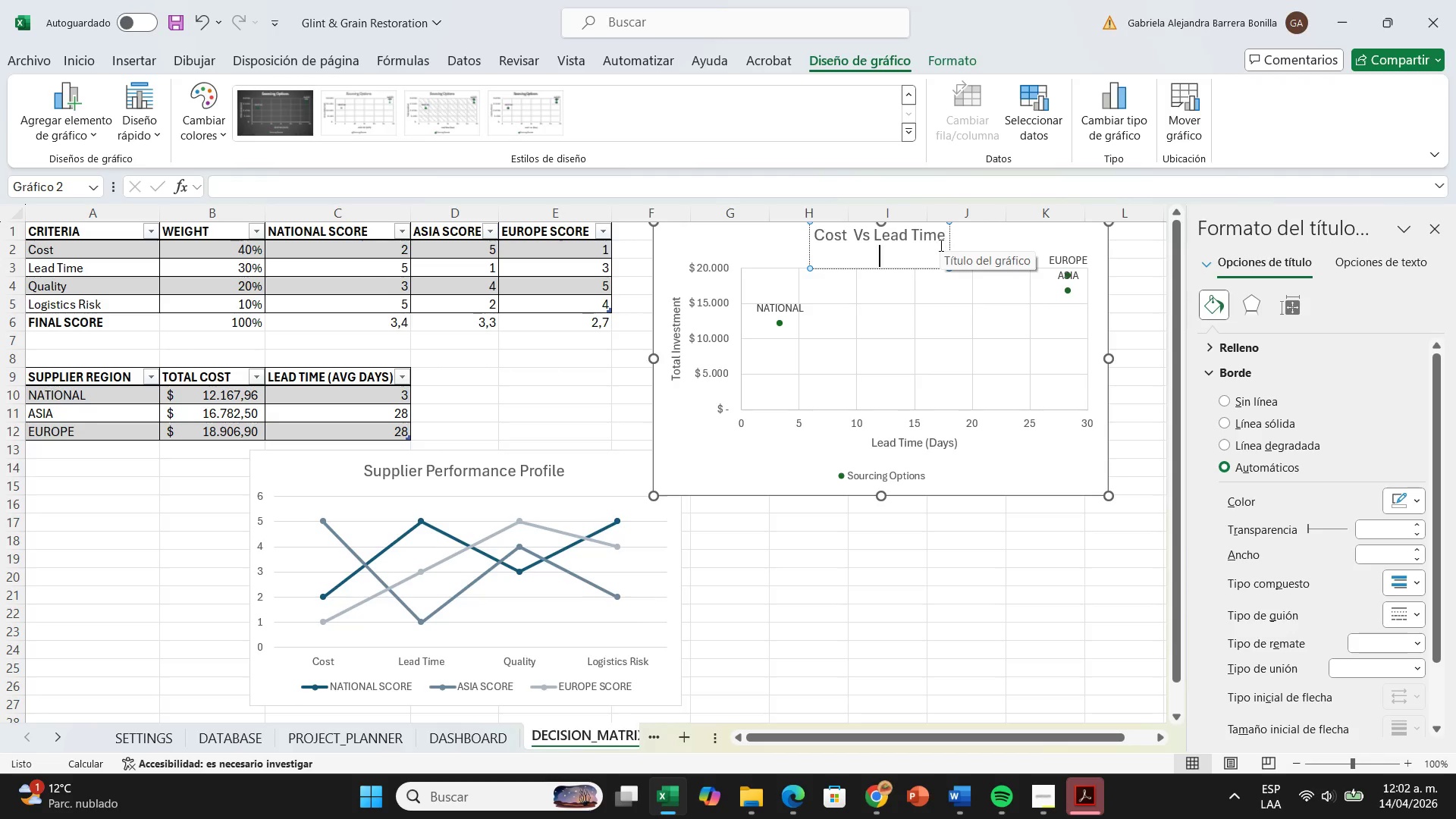 
 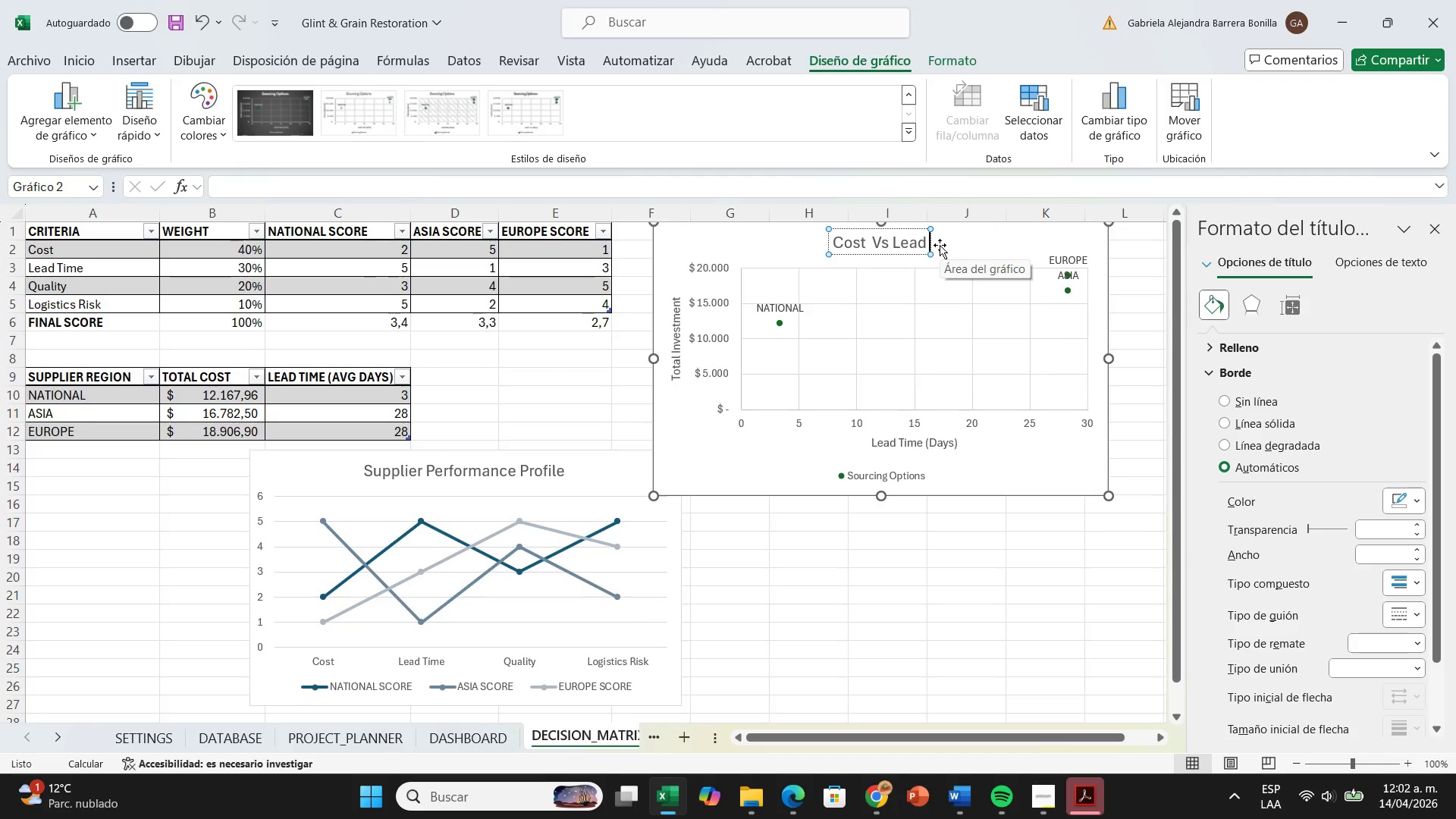 
key(Enter)
 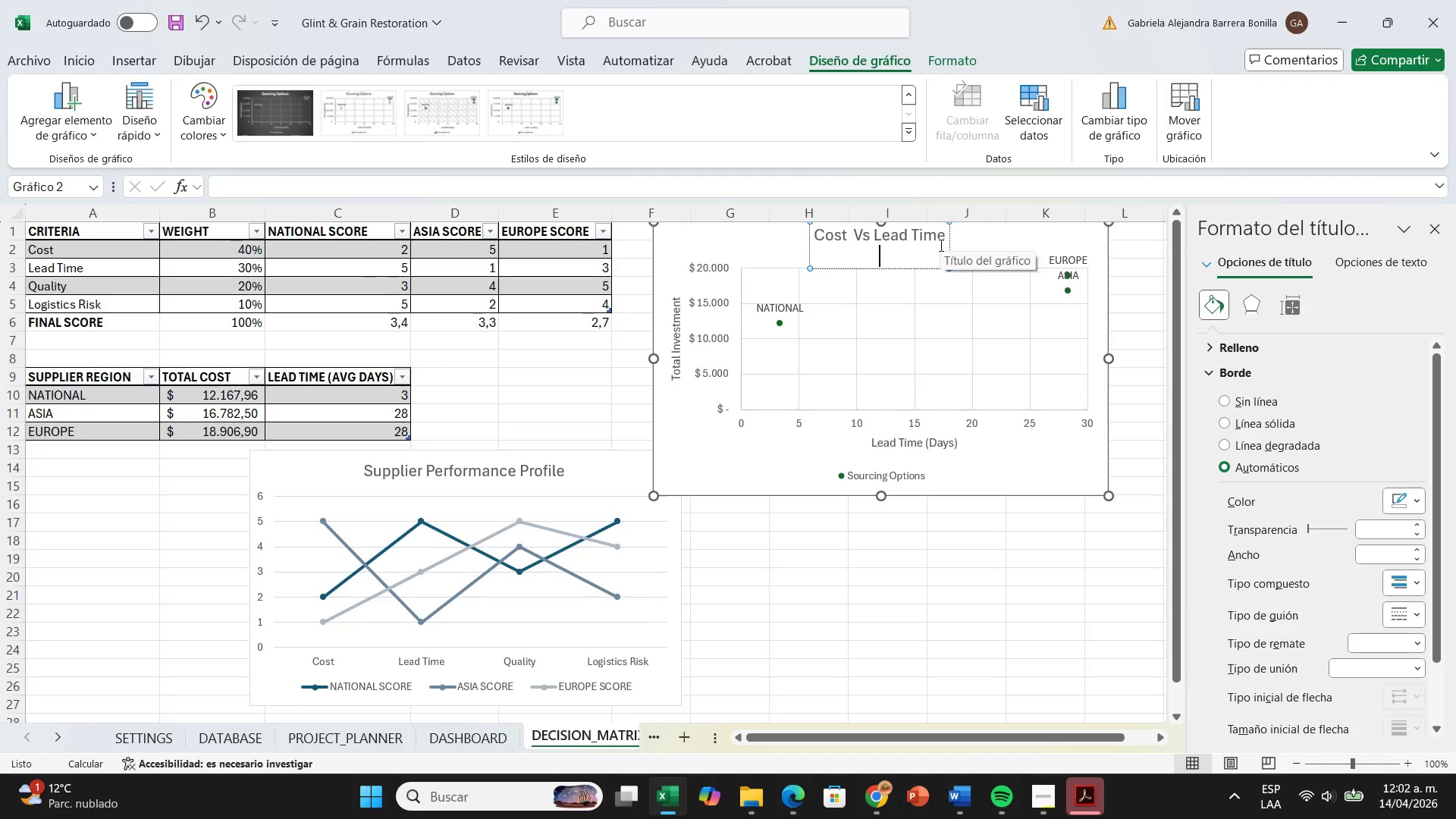 
key(Backspace)
 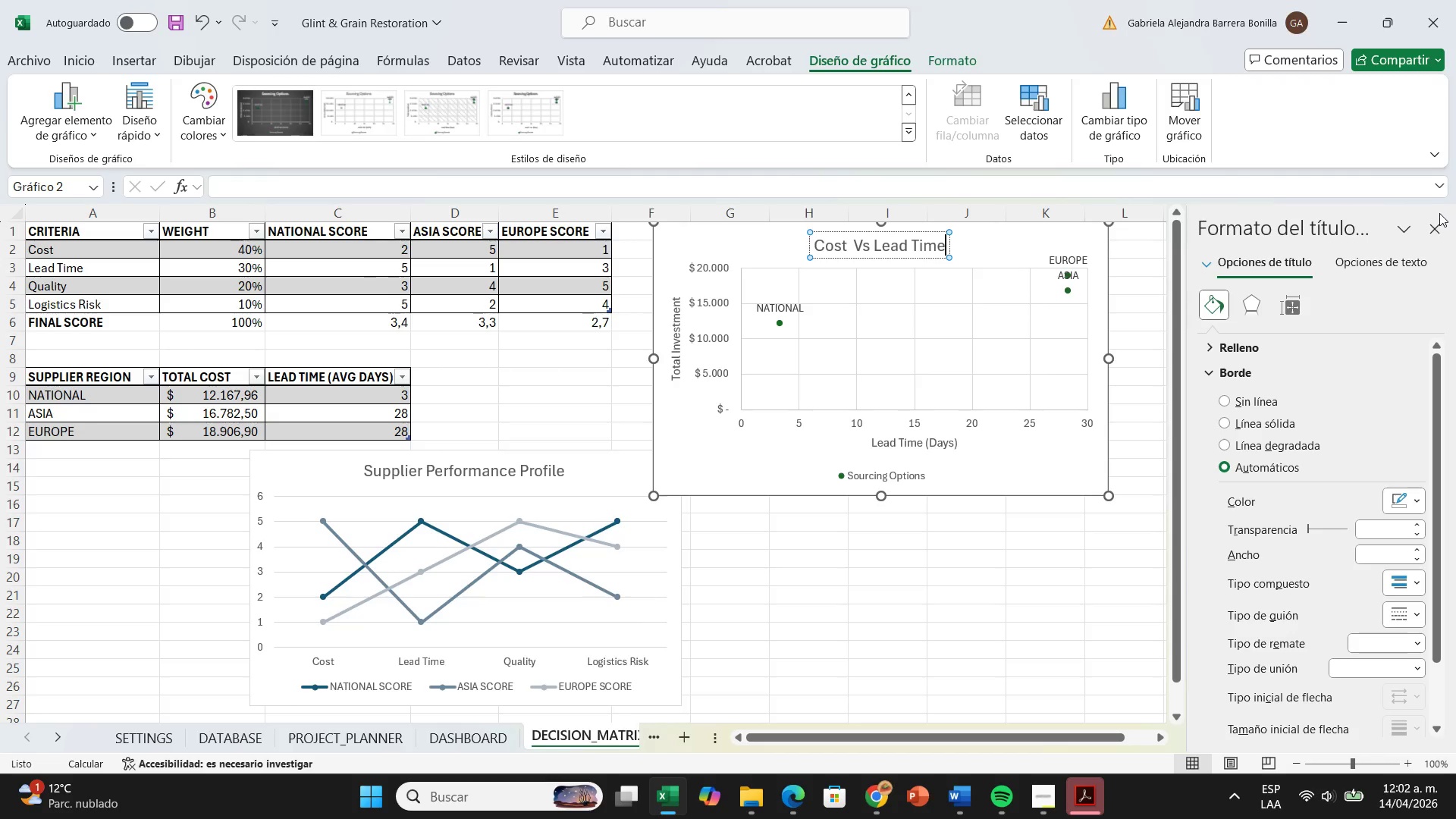 
left_click([1432, 231])
 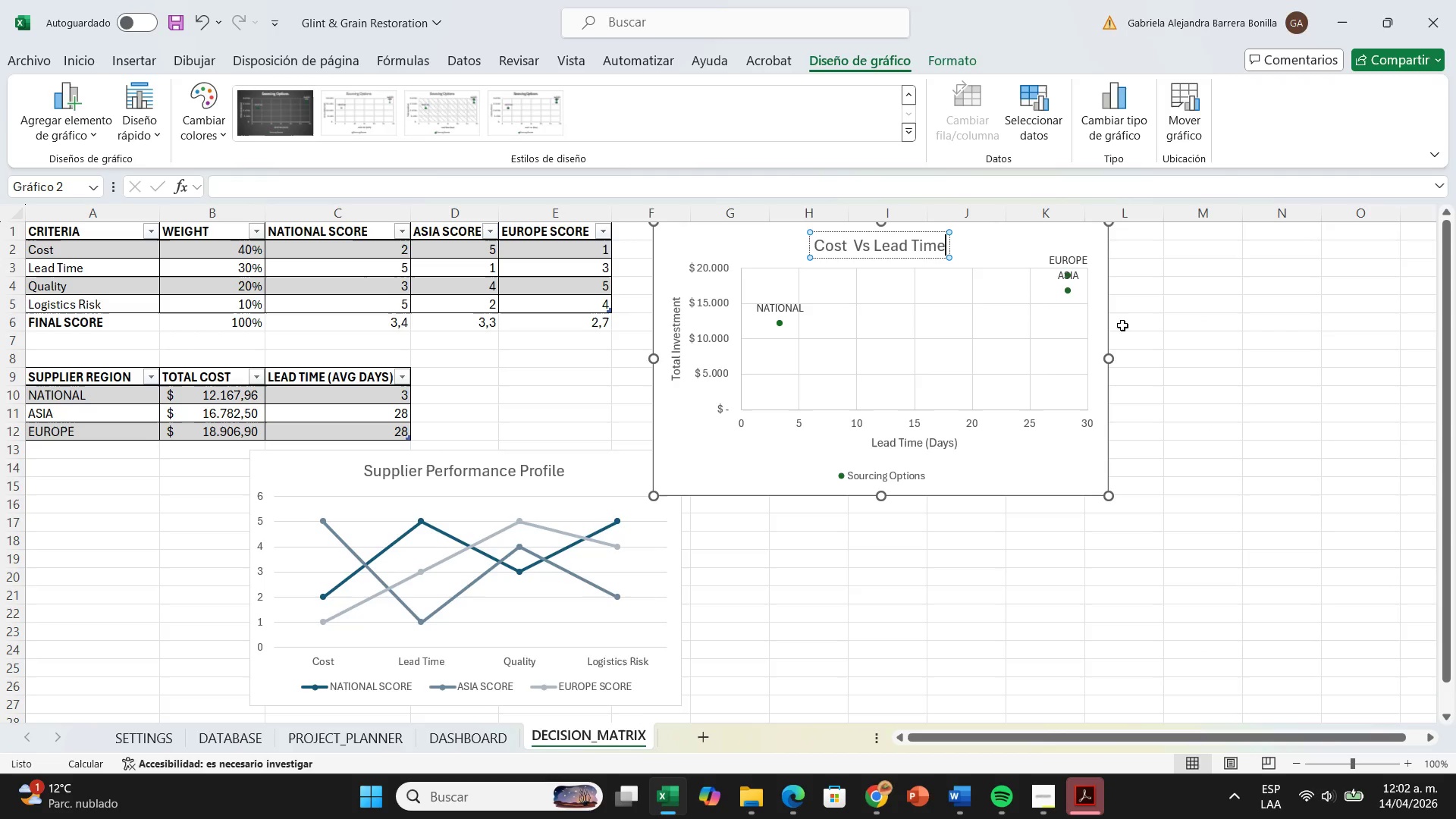 
left_click([1199, 358])
 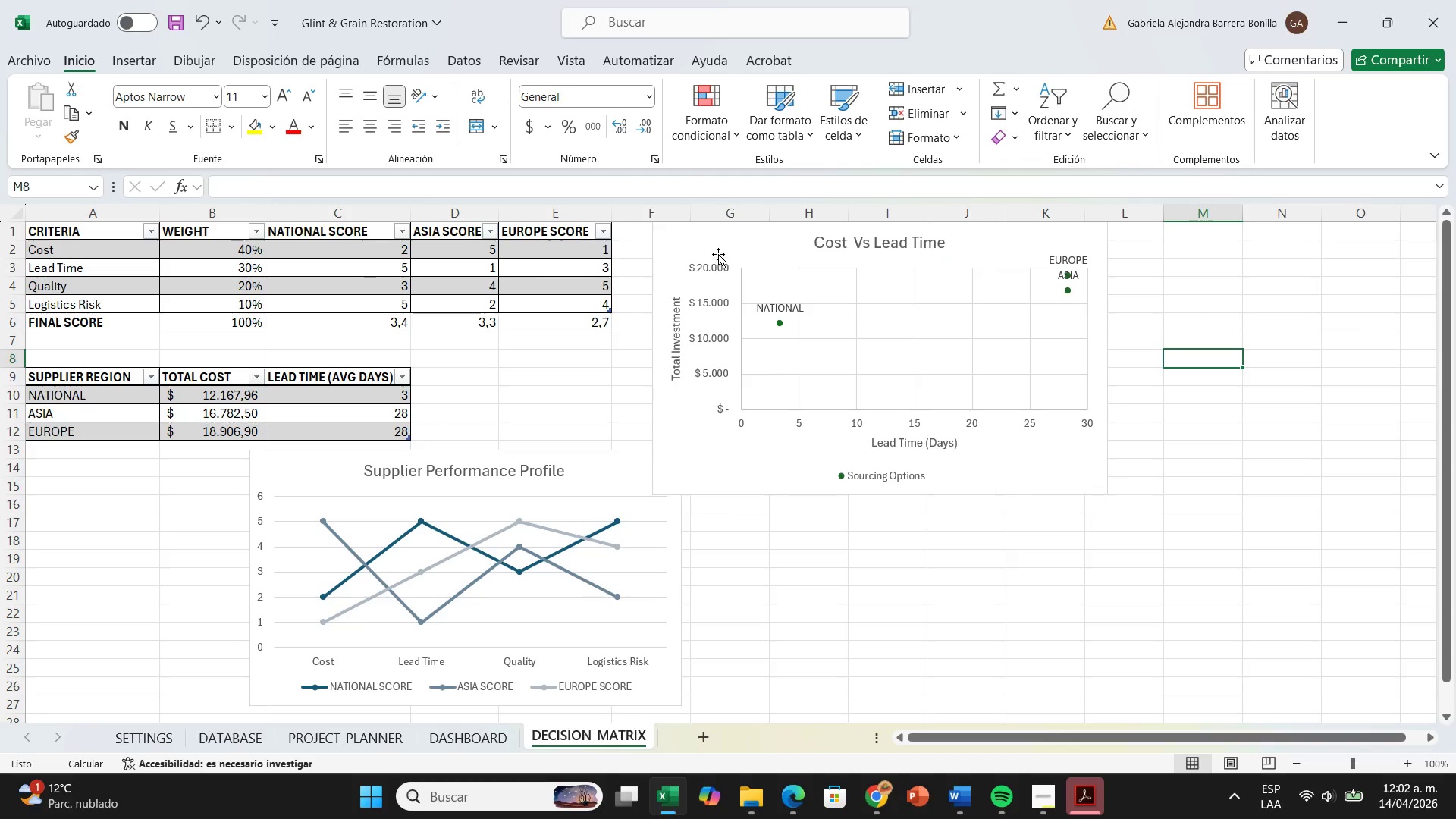 
left_click_drag(start_coordinate=[718, 246], to_coordinate=[706, 264])
 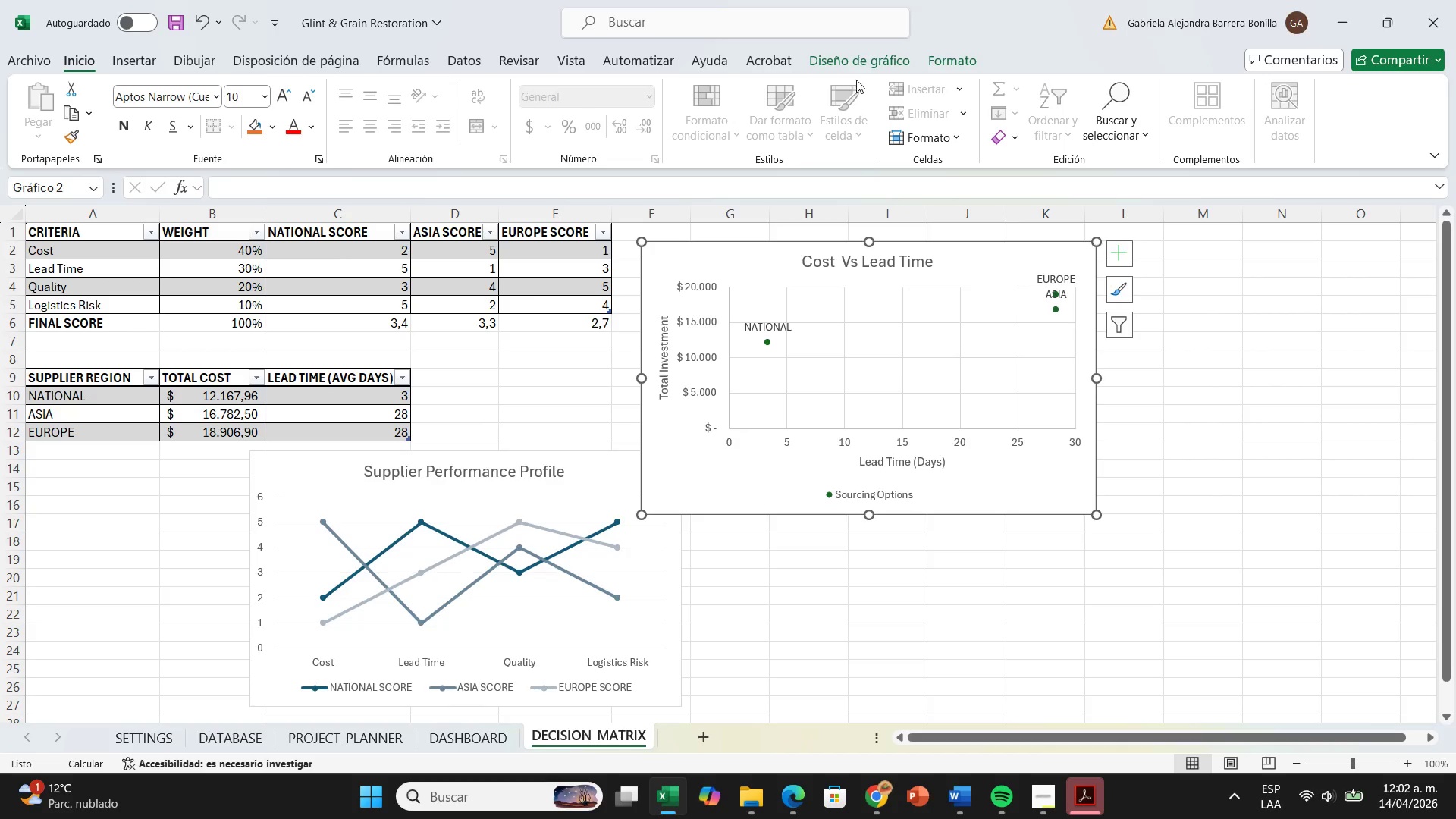 
left_click([839, 55])
 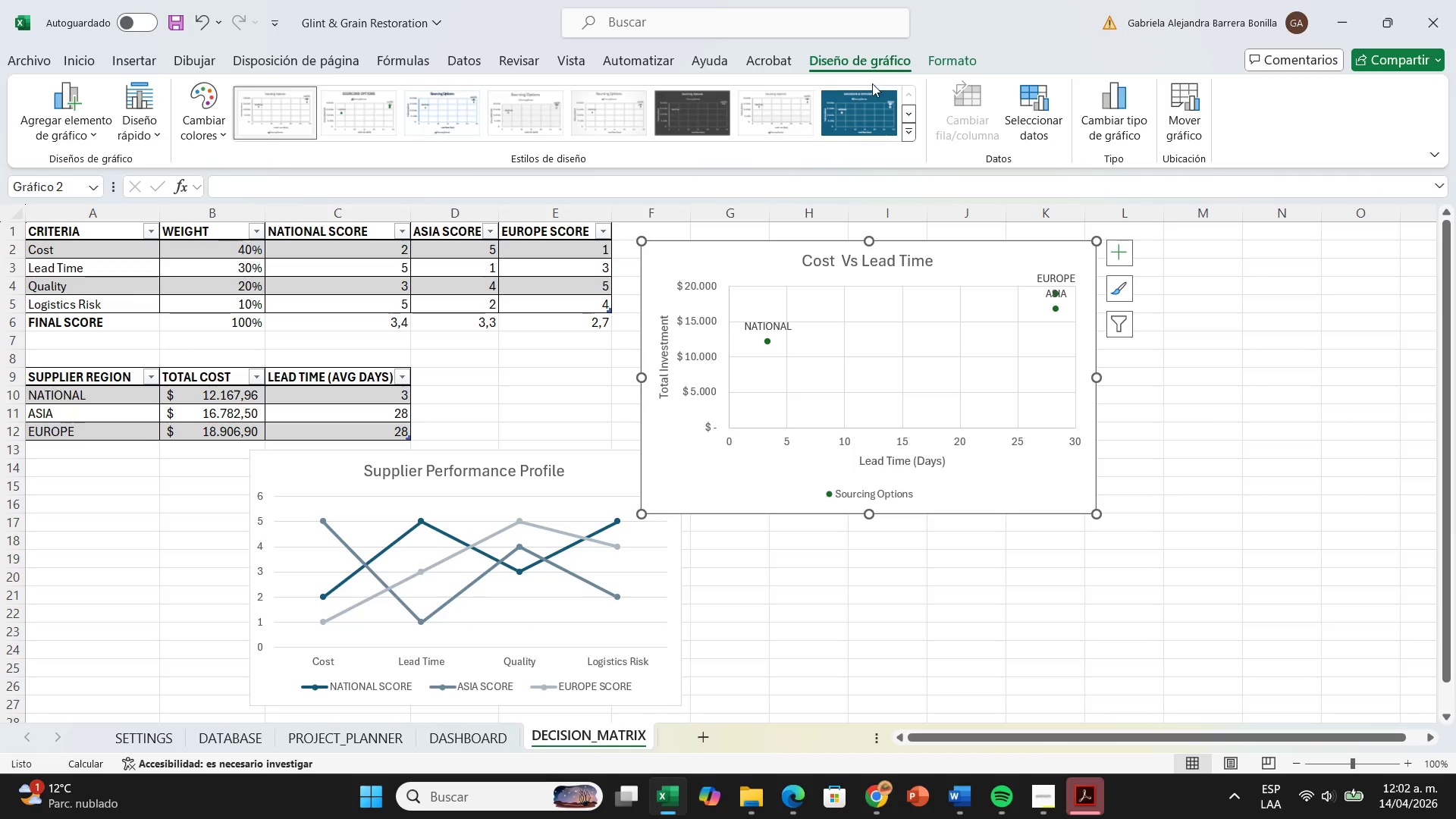 
left_click([946, 59])
 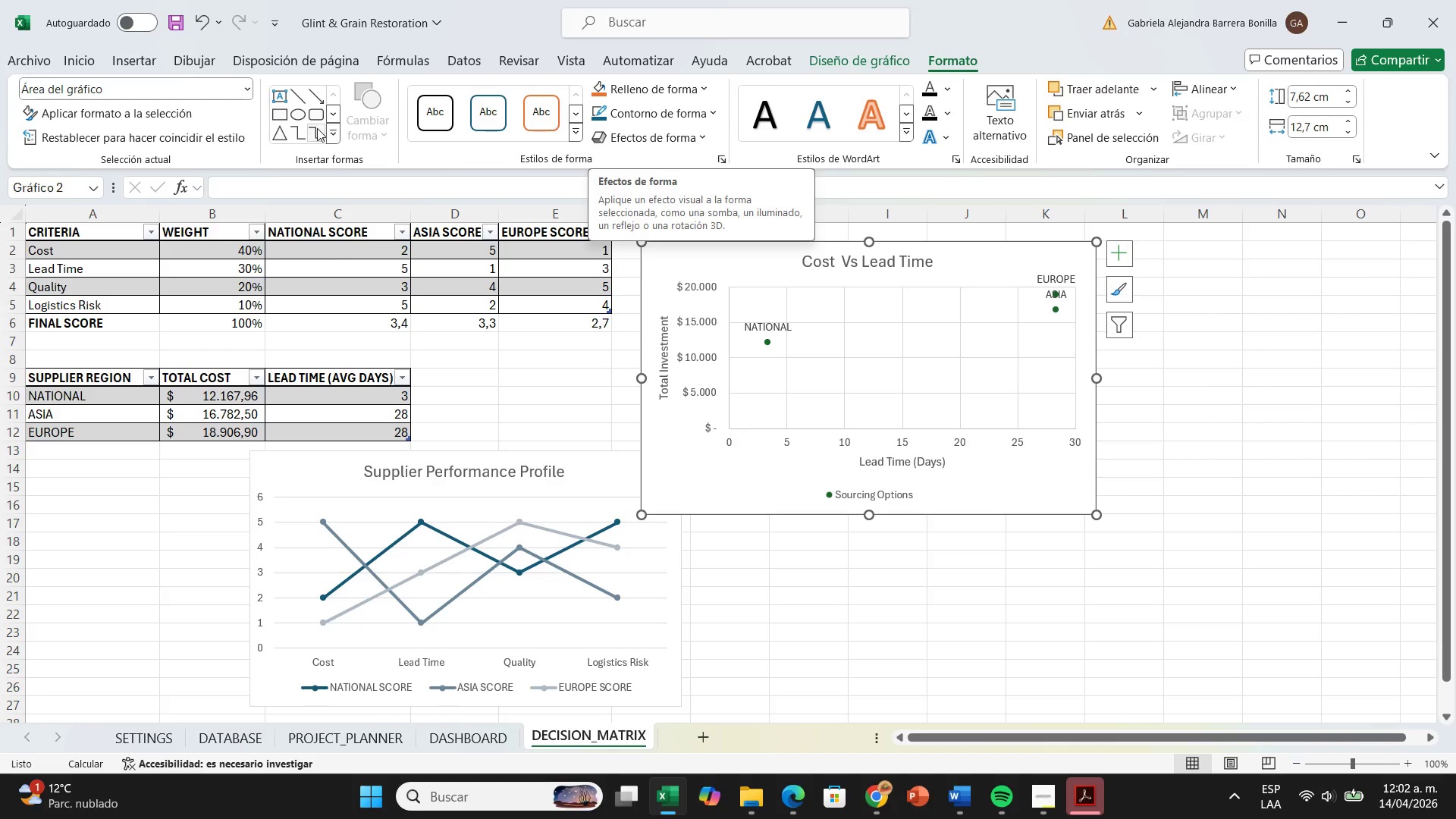 
wait(5.47)
 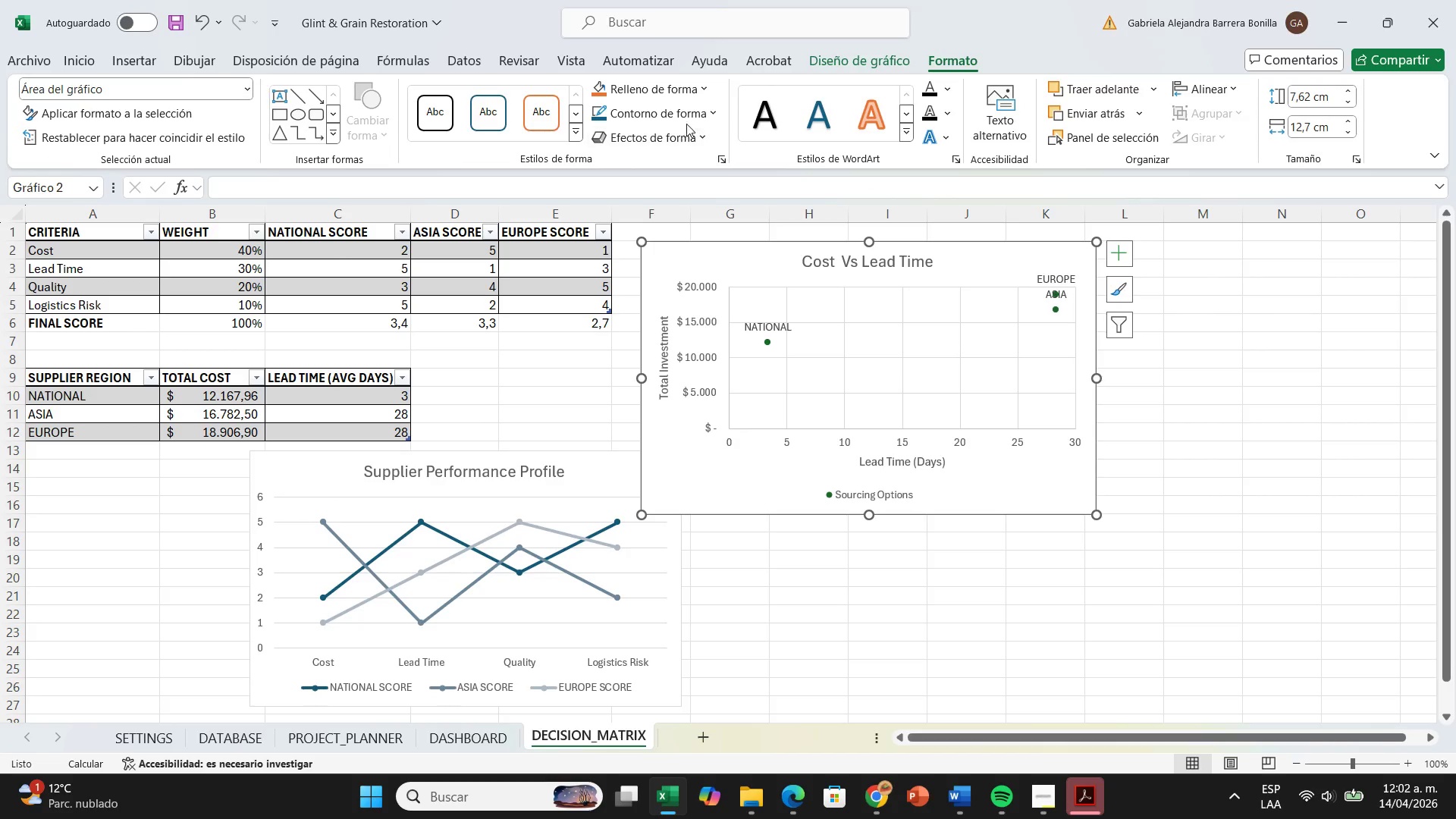 
left_click([308, 116])
 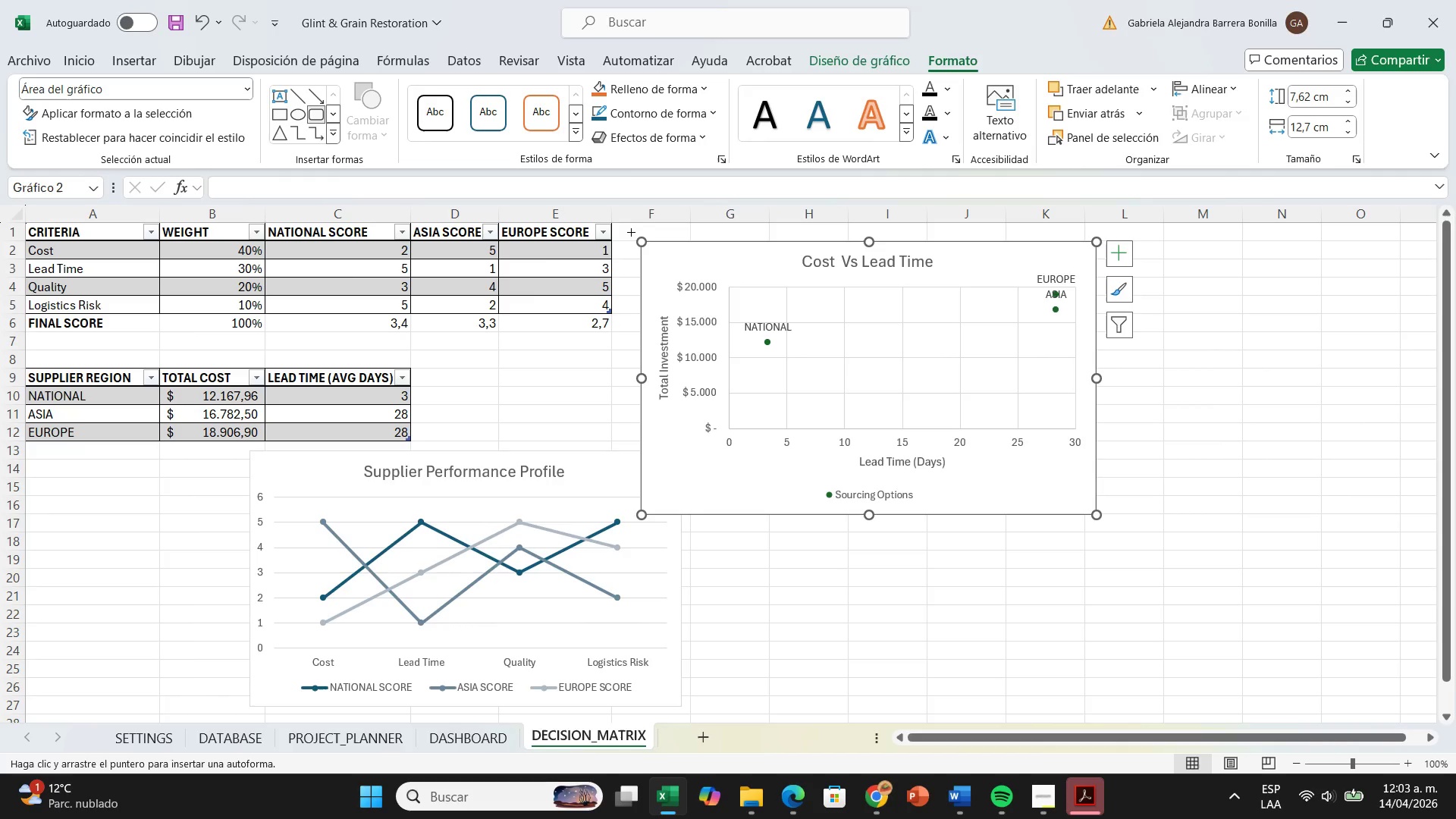 
left_click_drag(start_coordinate=[632, 232], to_coordinate=[1149, 542])
 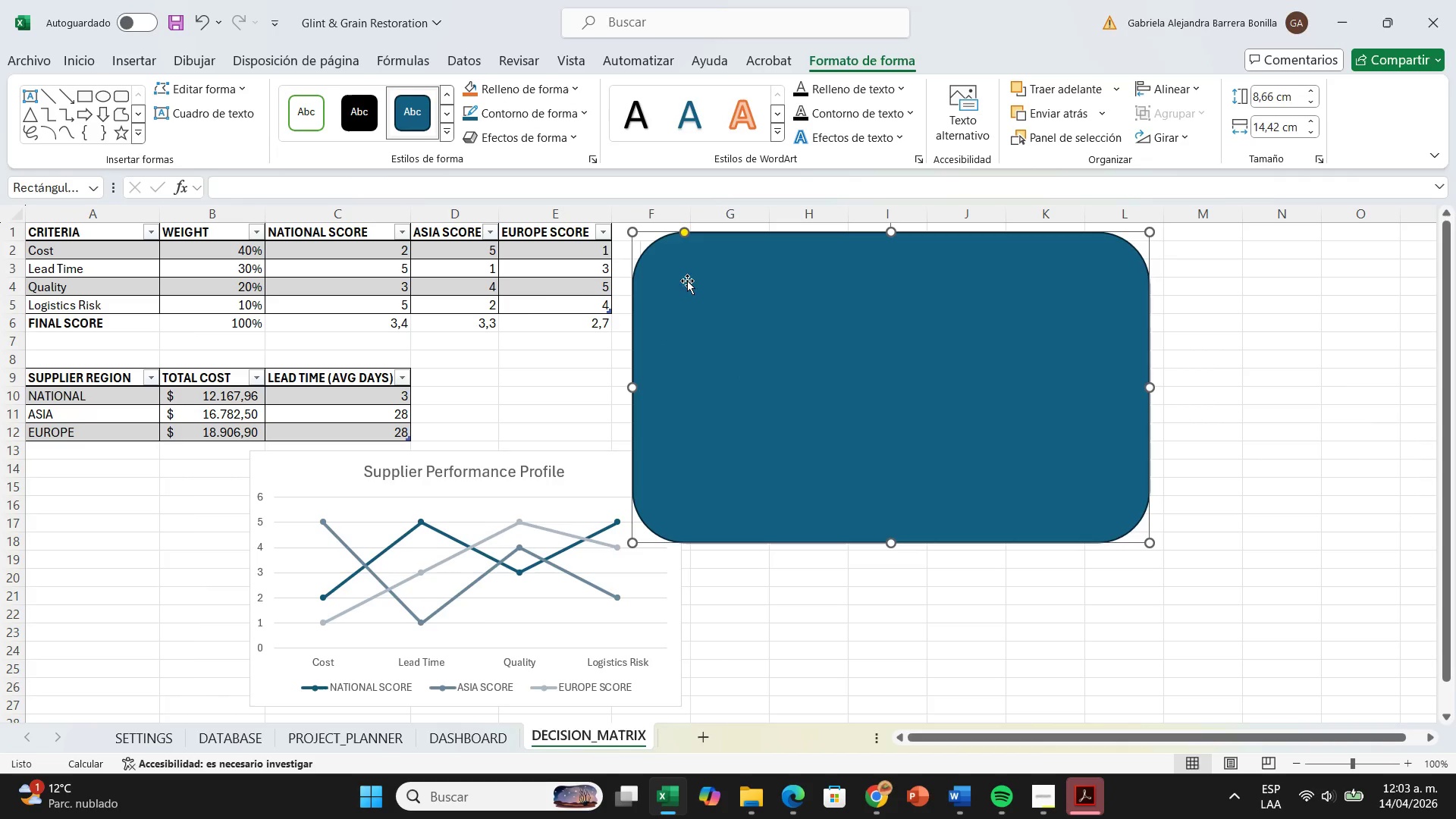 
left_click_drag(start_coordinate=[747, 305], to_coordinate=[792, 333])
 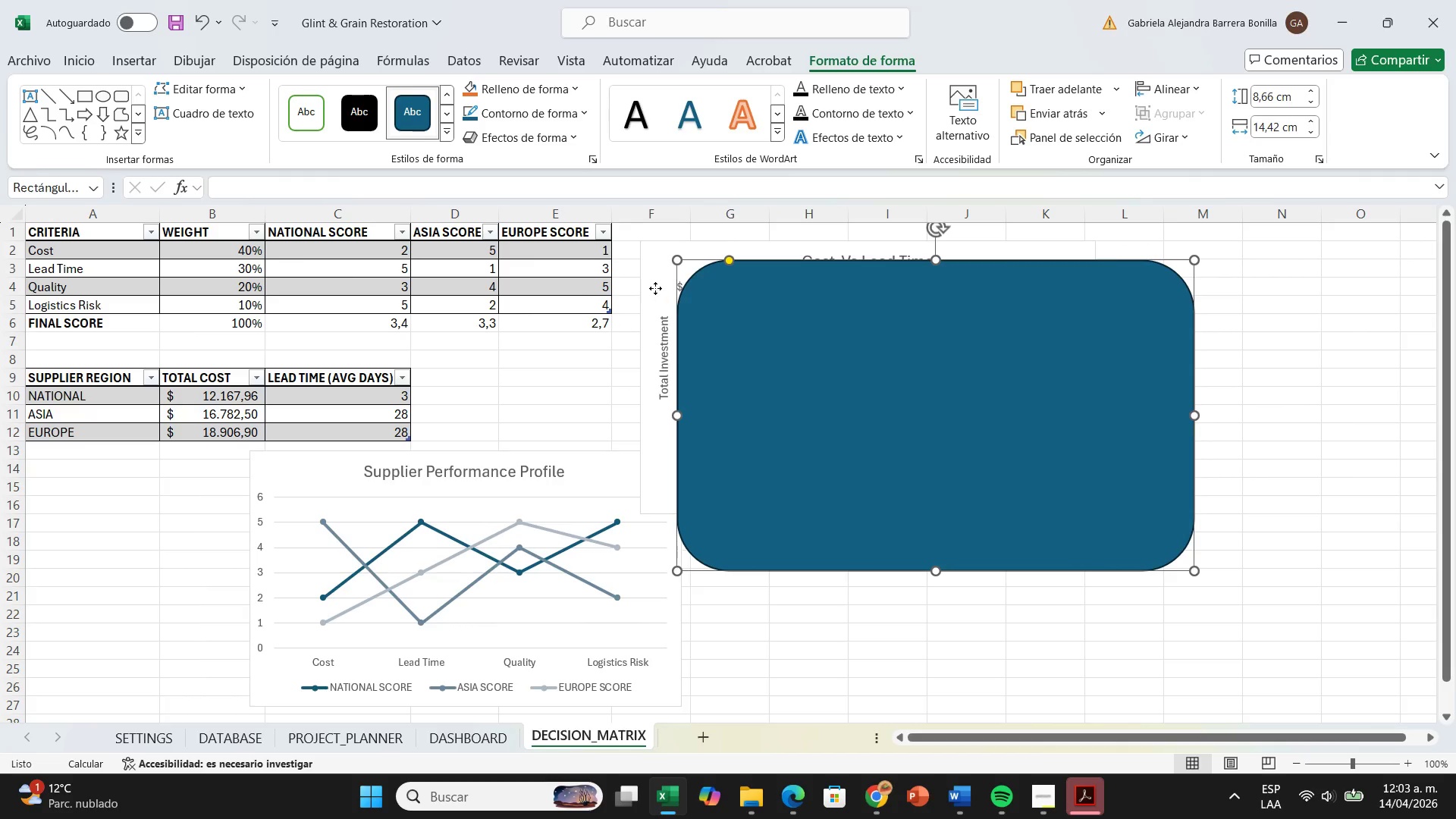 
left_click([655, 288])
 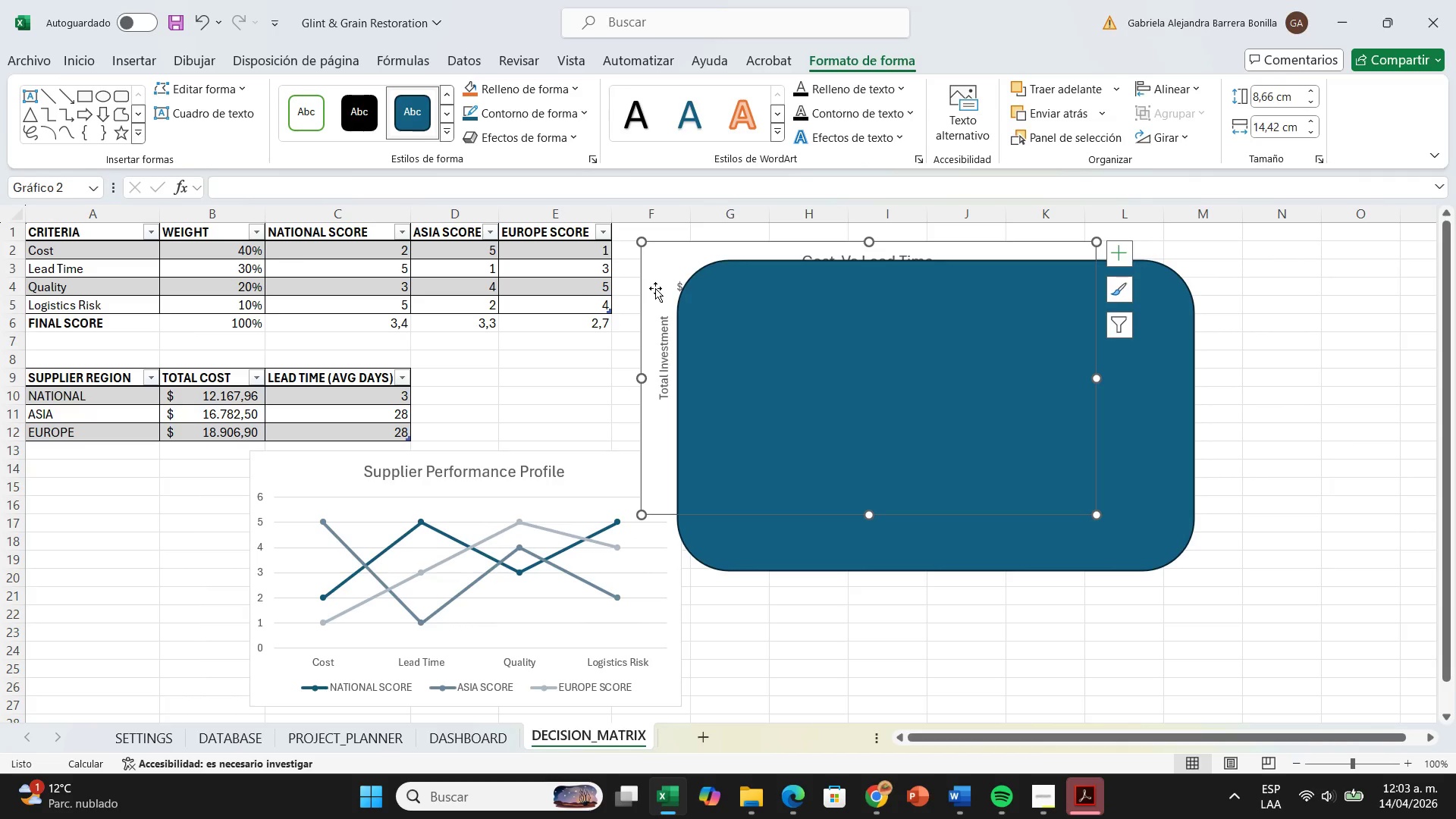 
right_click([655, 288])
 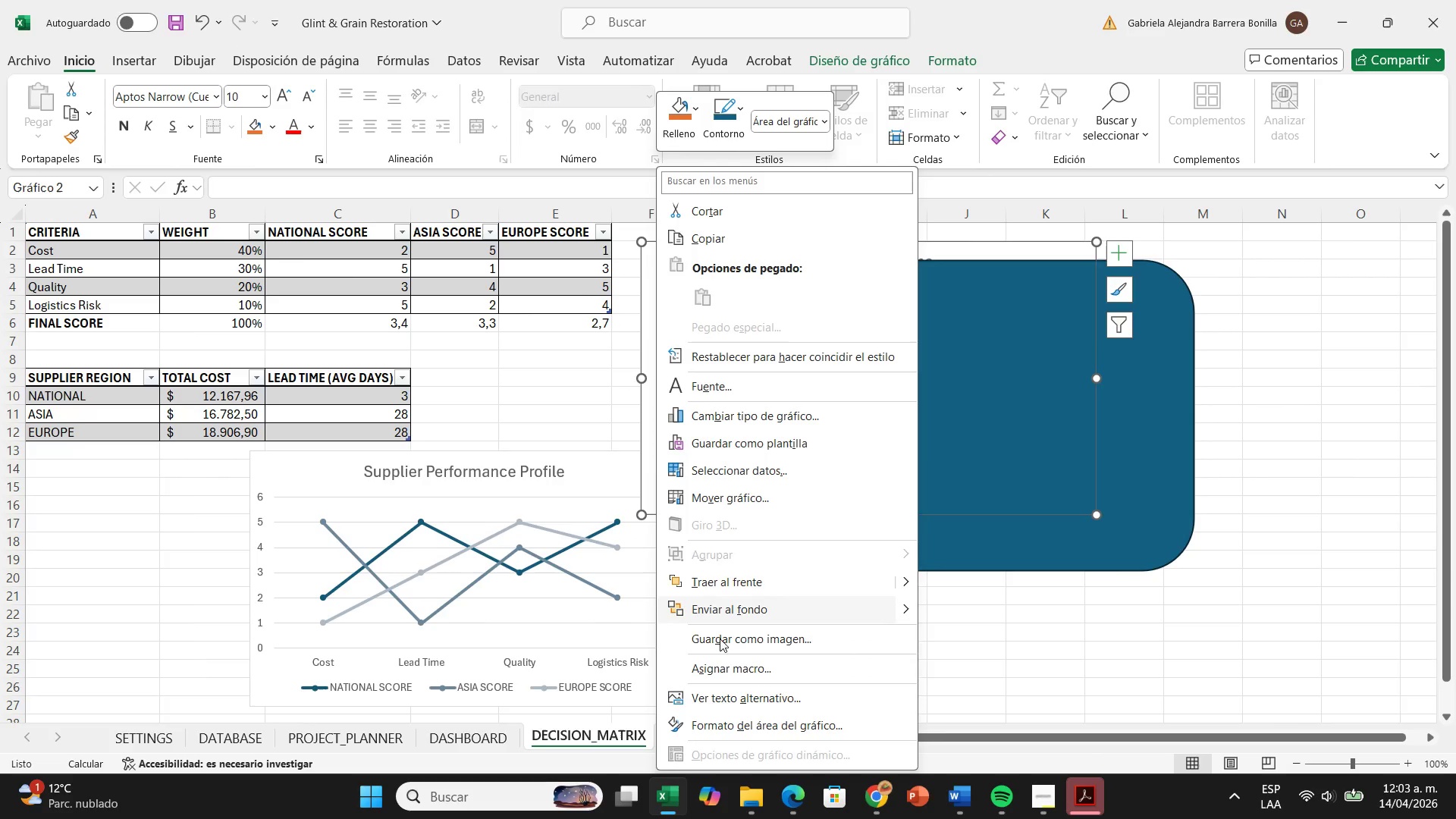 
scroll: coordinate [761, 618], scroll_direction: down, amount: 2.0
 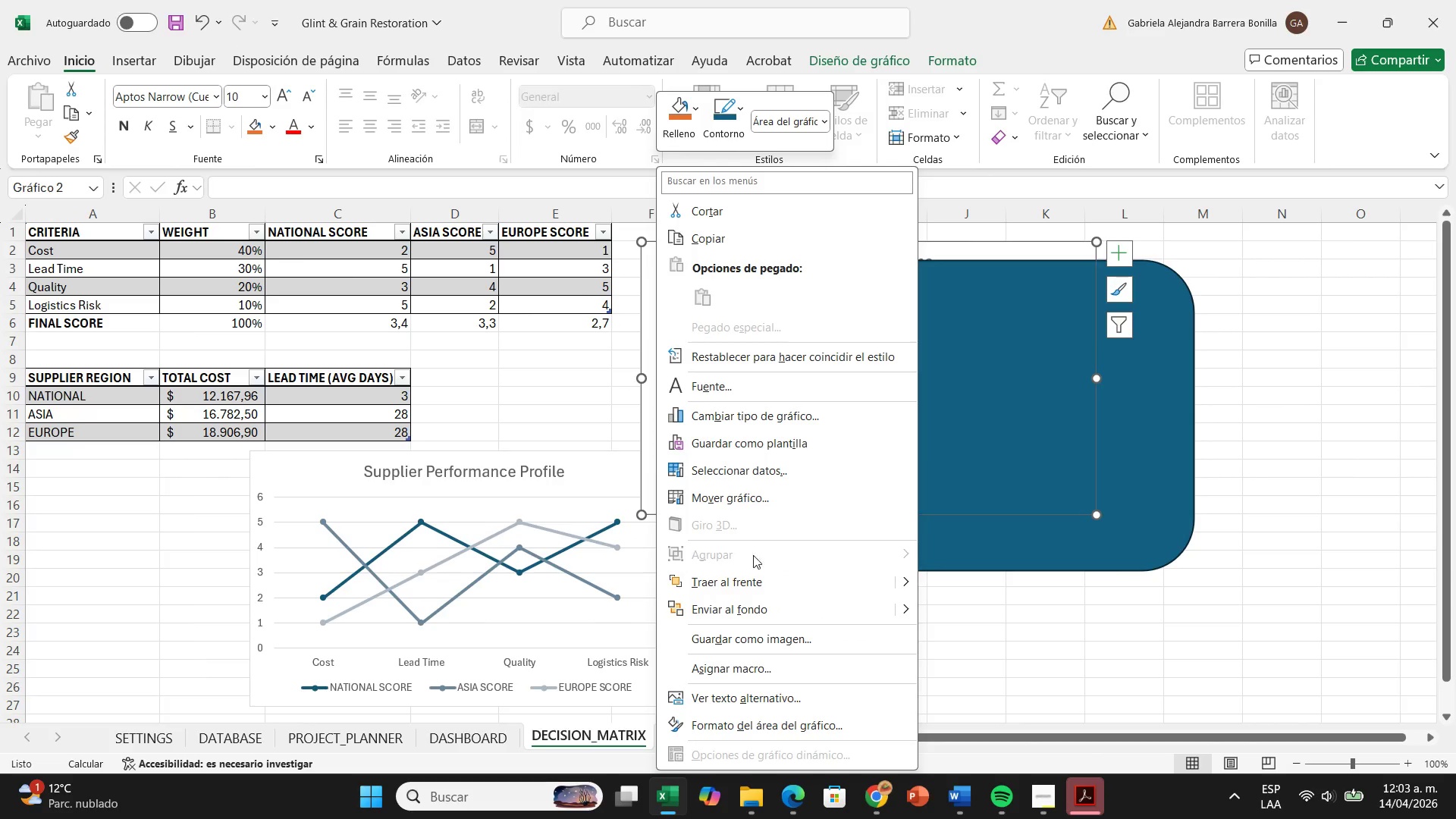 
left_click([748, 585])
 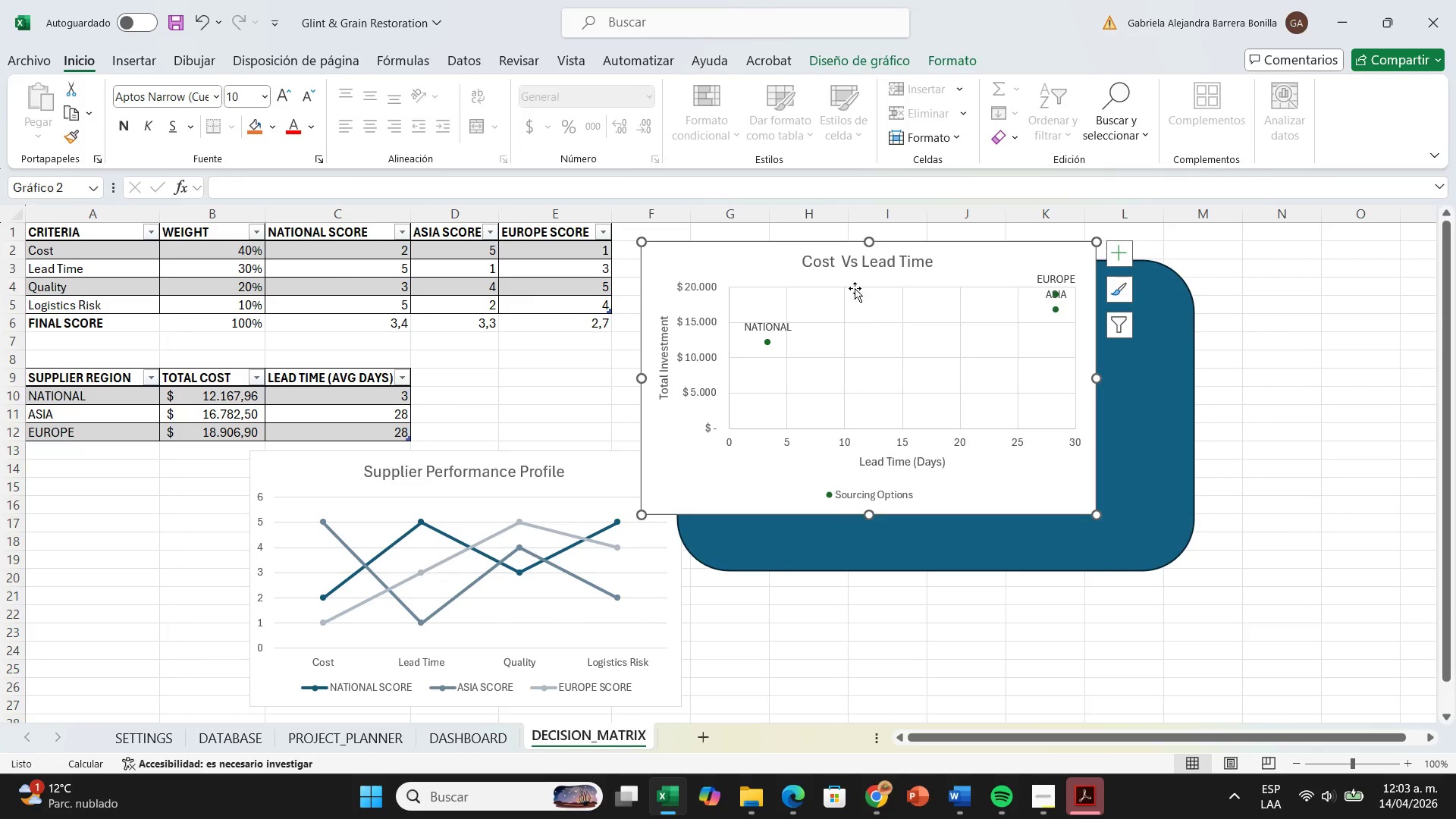 
left_click_drag(start_coordinate=[774, 261], to_coordinate=[840, 295])
 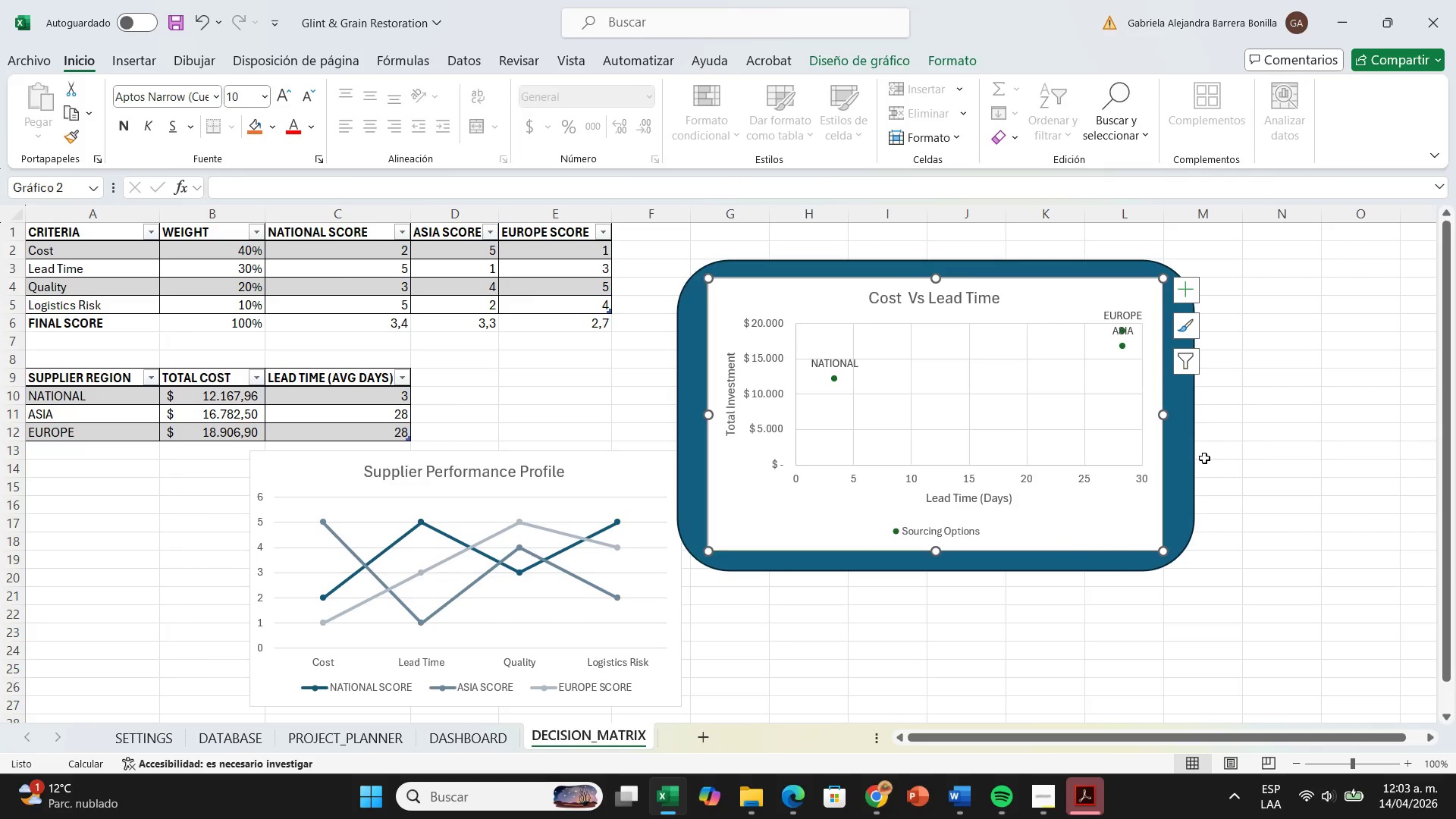 
left_click_drag(start_coordinate=[1203, 457], to_coordinate=[1200, 448])
 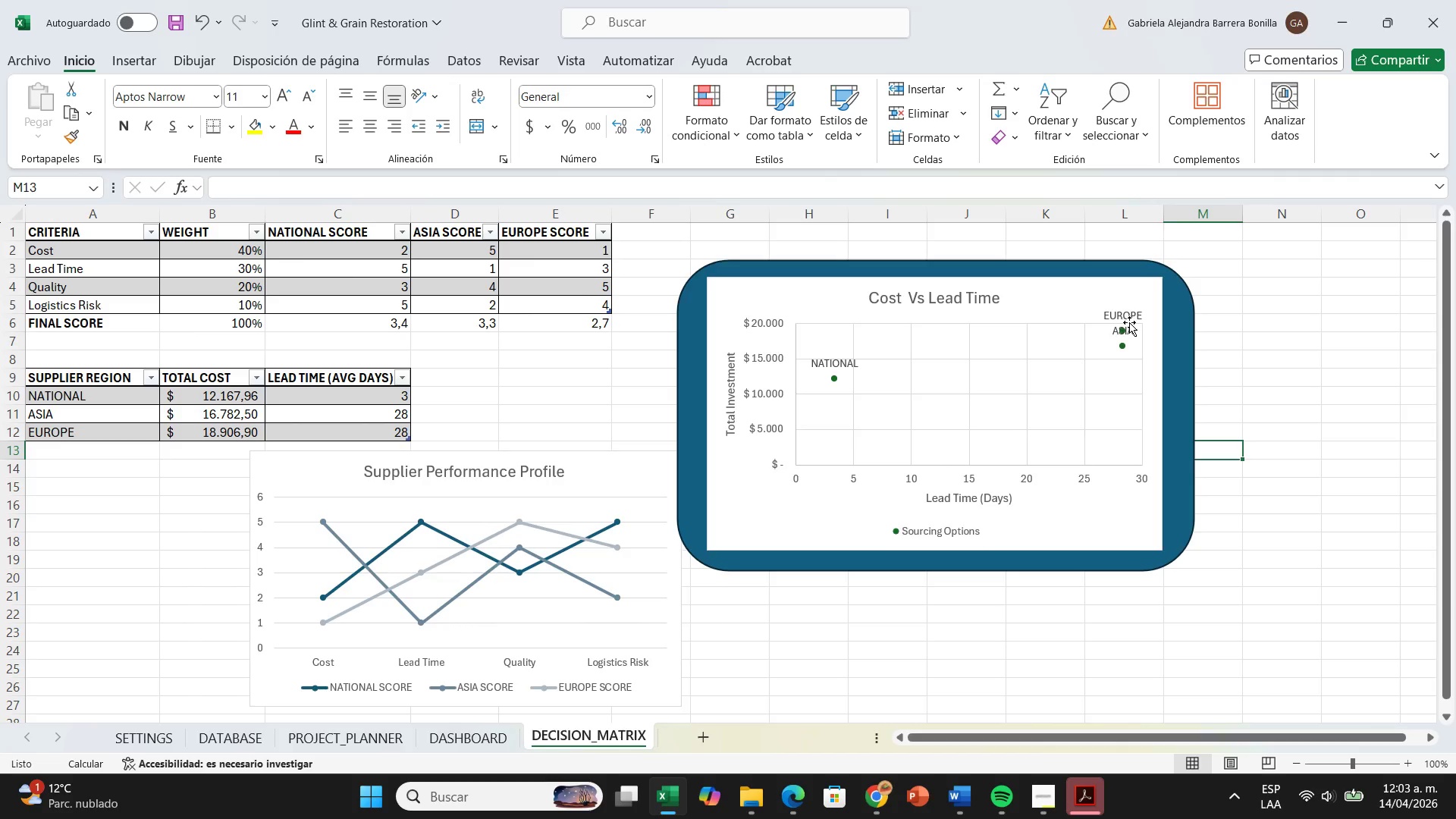 
left_click([1128, 321])
 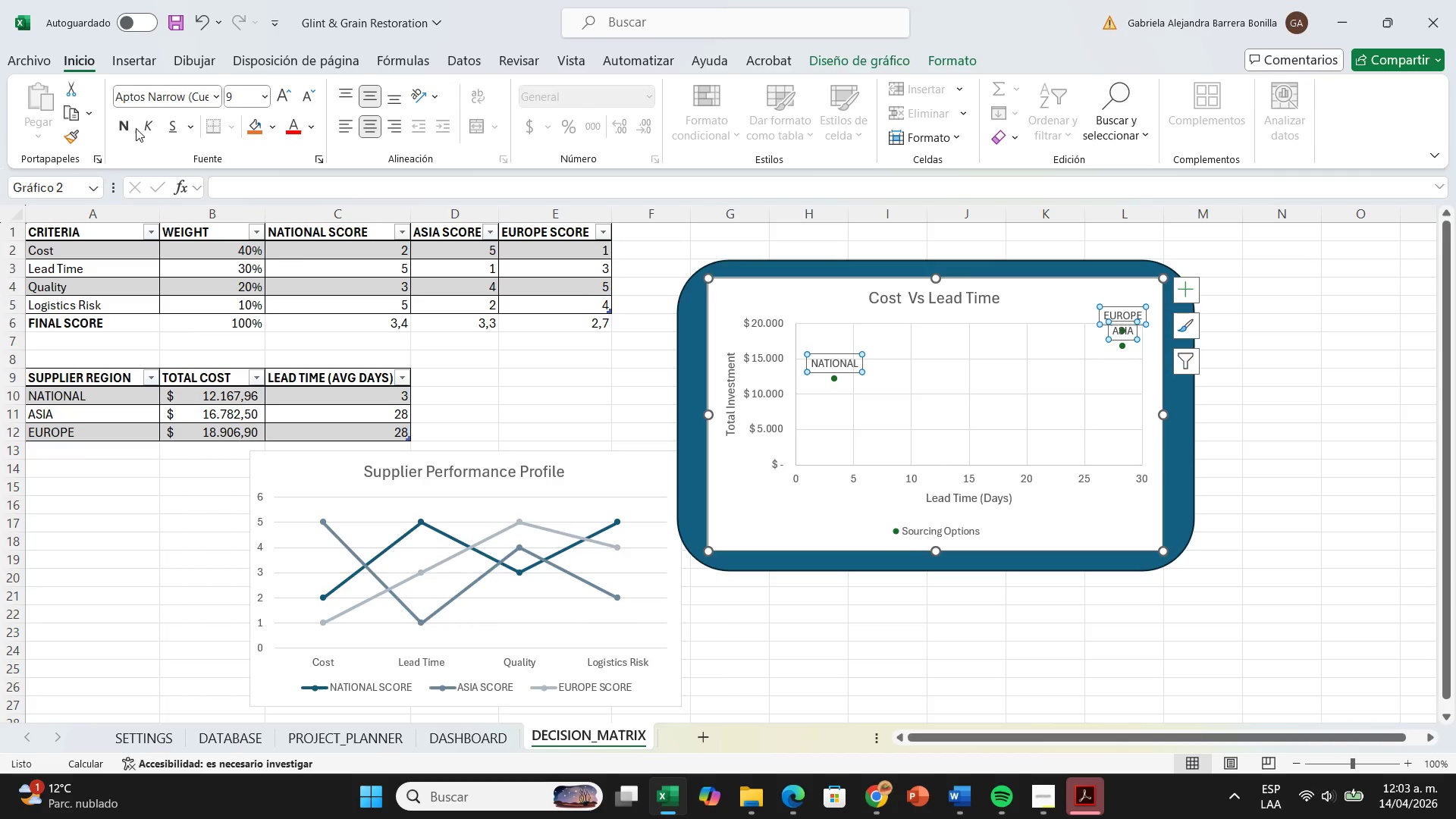 
left_click([127, 128])
 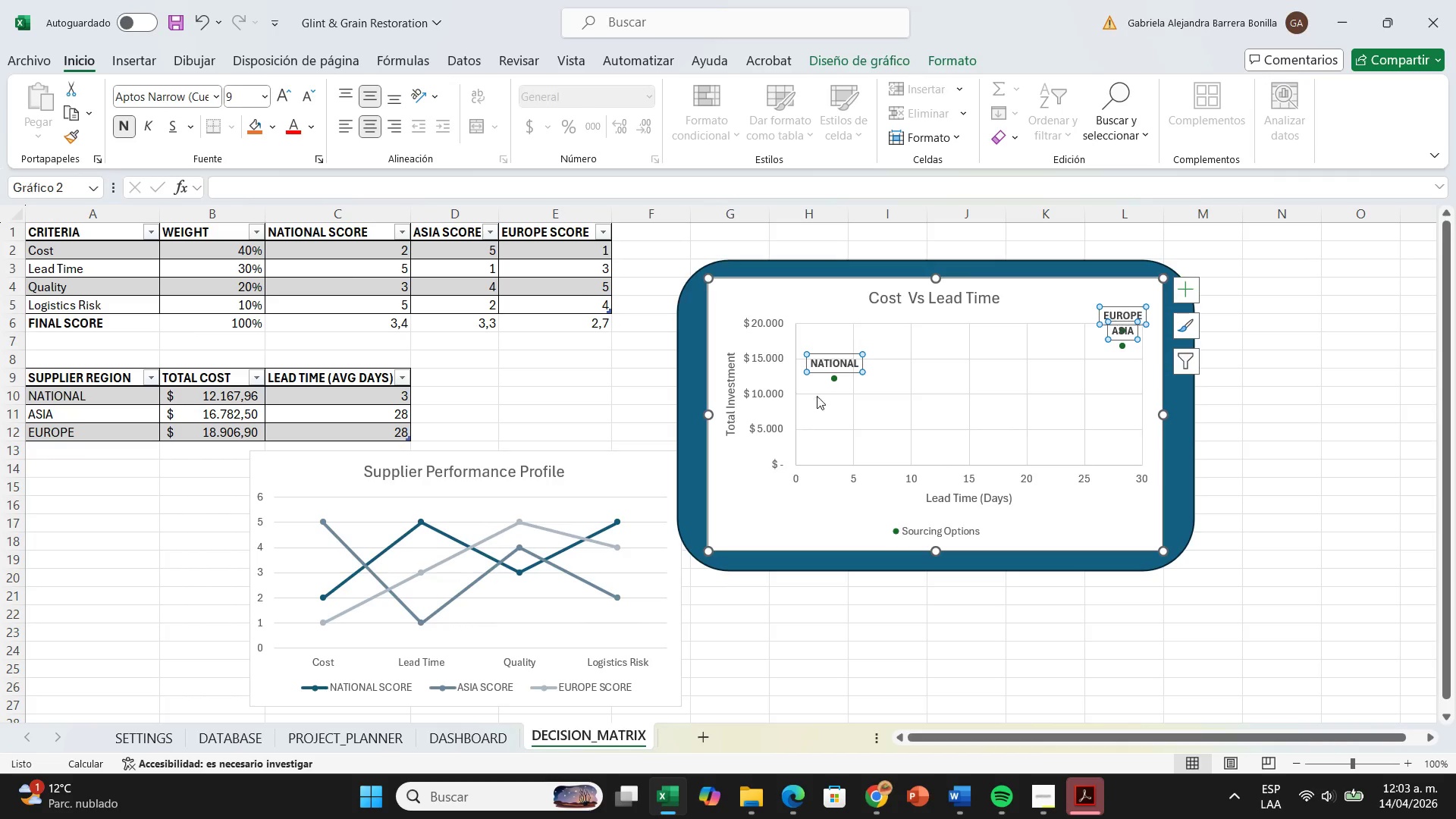 
left_click([832, 378])
 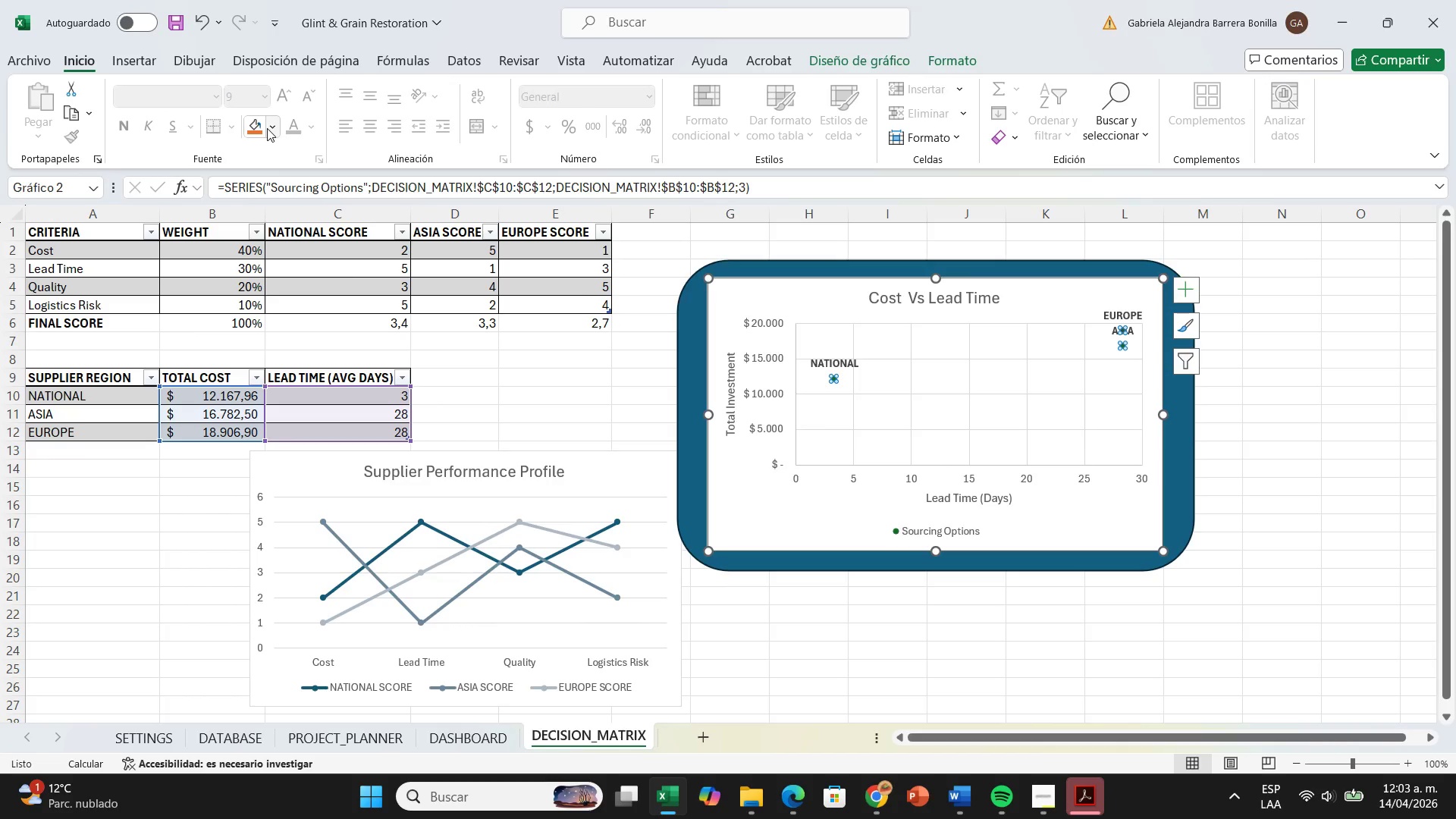 
left_click([267, 128])
 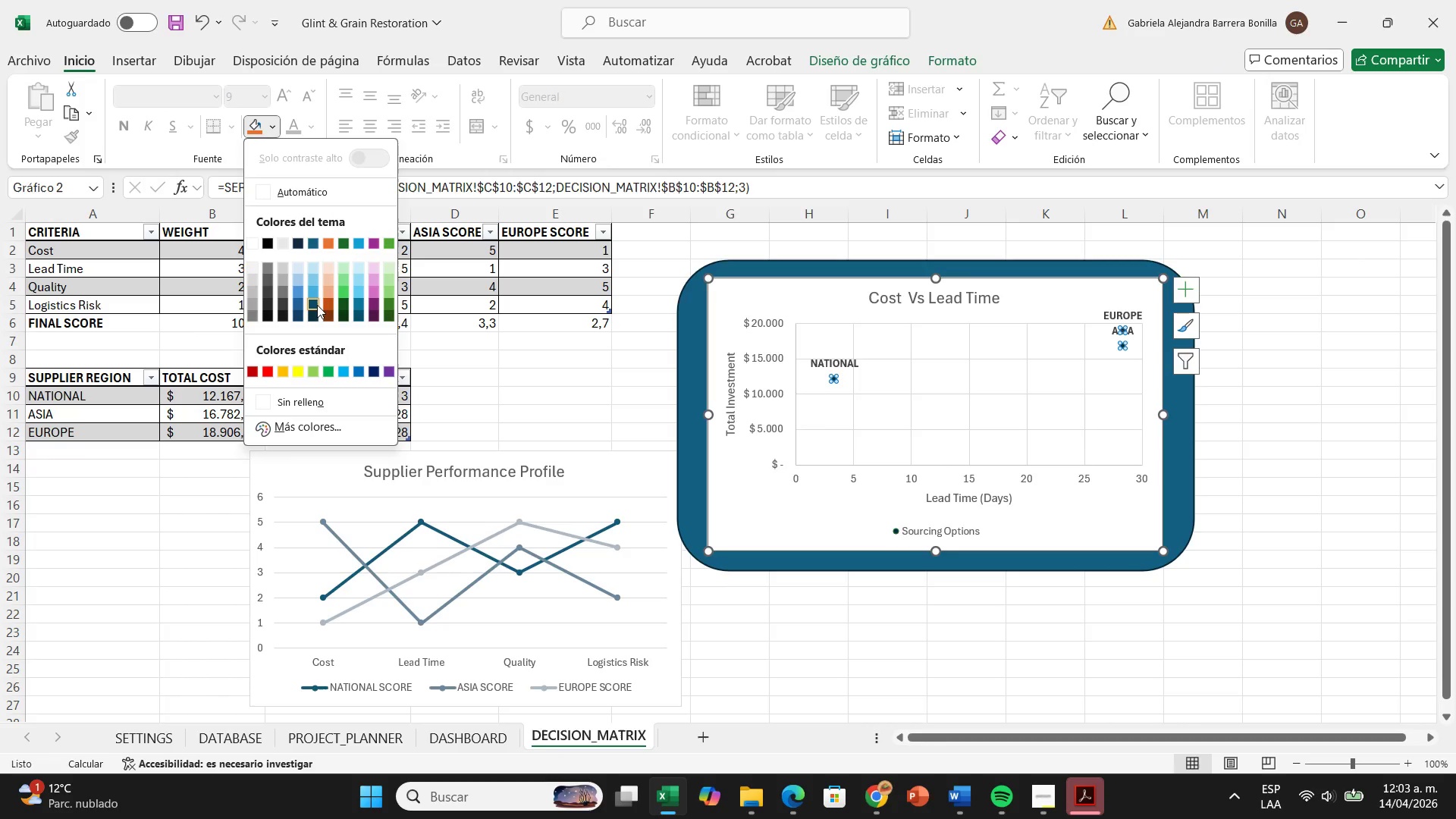 
left_click([317, 300])
 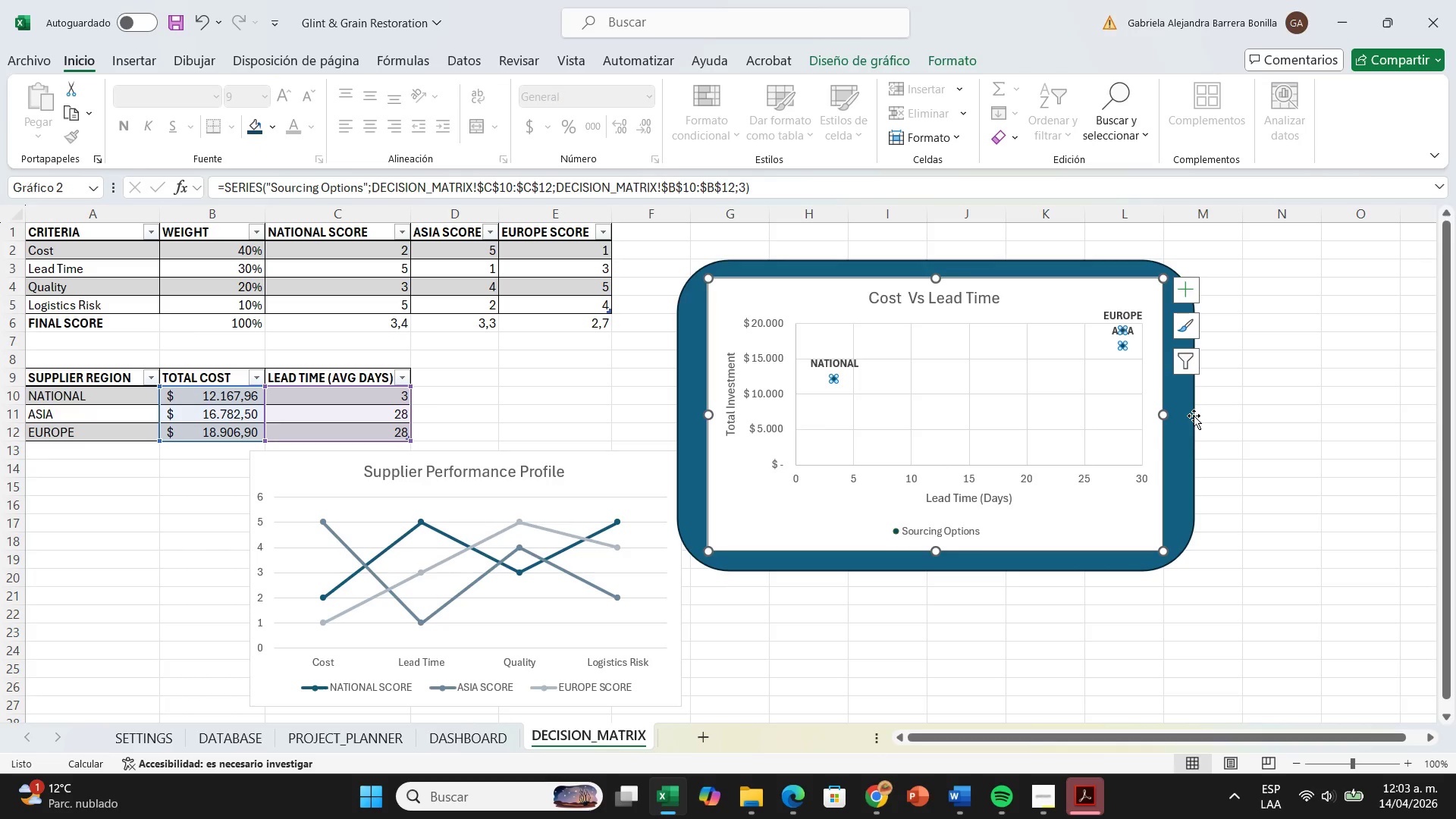 
left_click([1194, 416])
 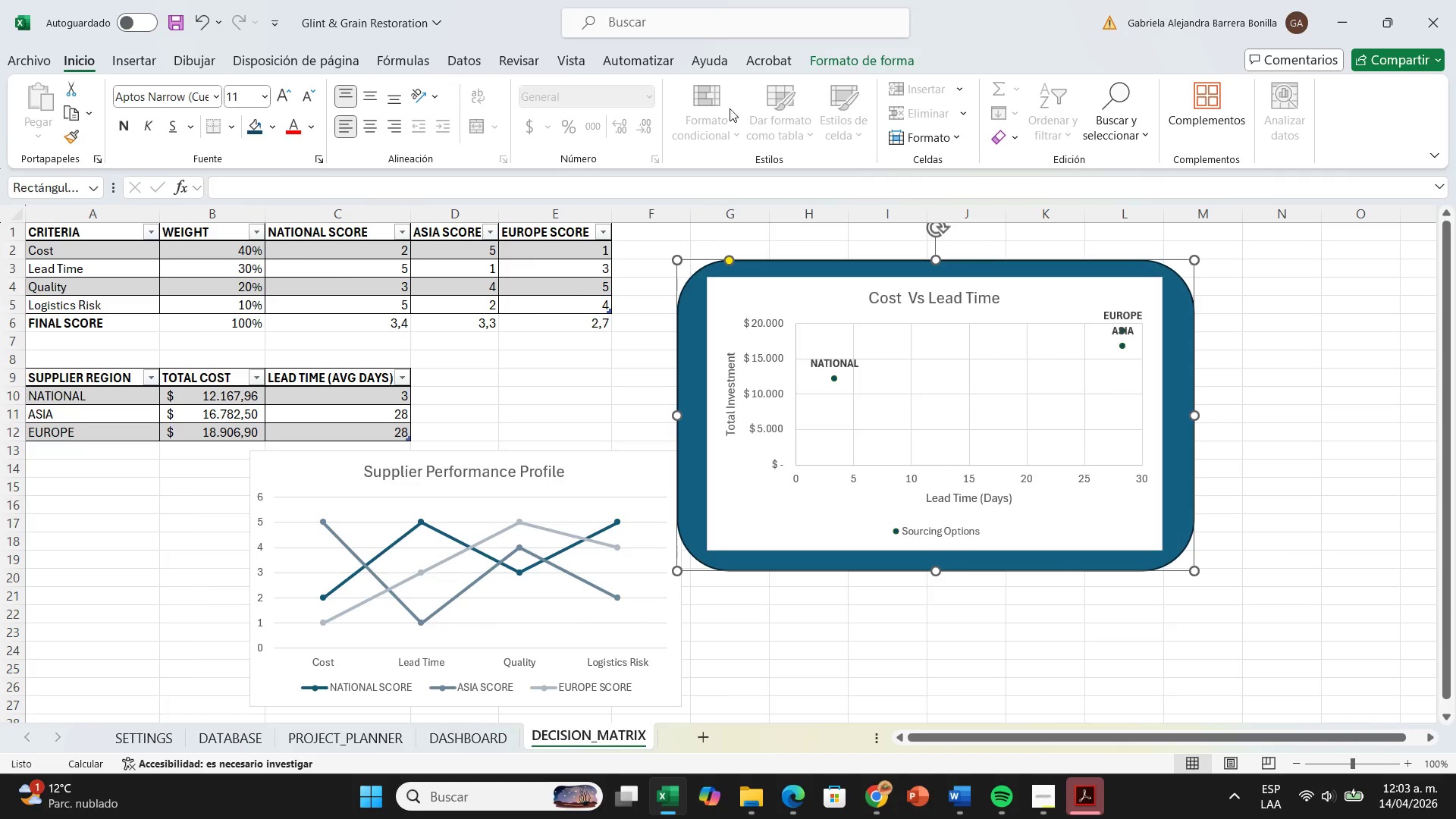 
left_click([836, 69])
 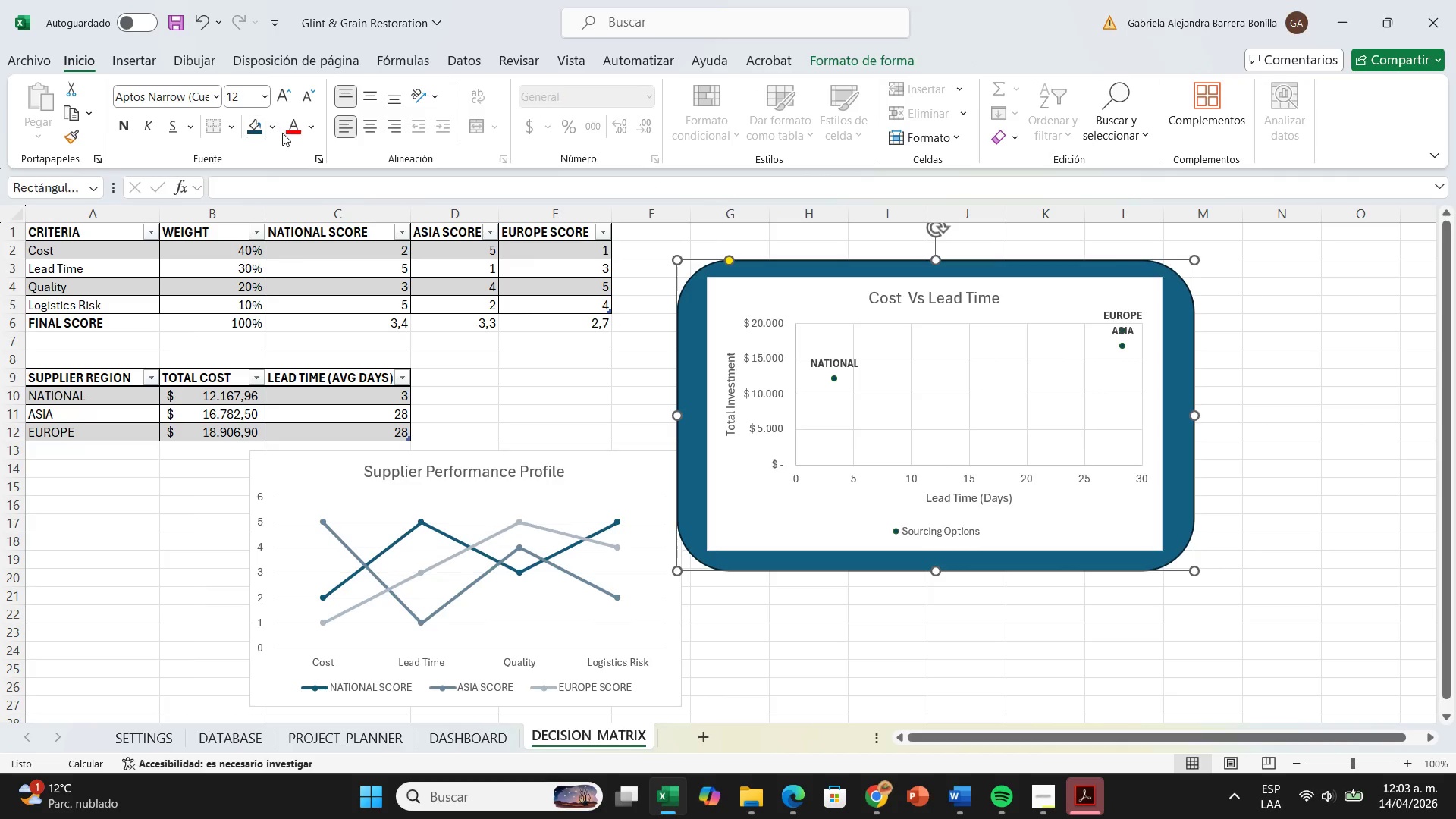 
left_click([278, 129])
 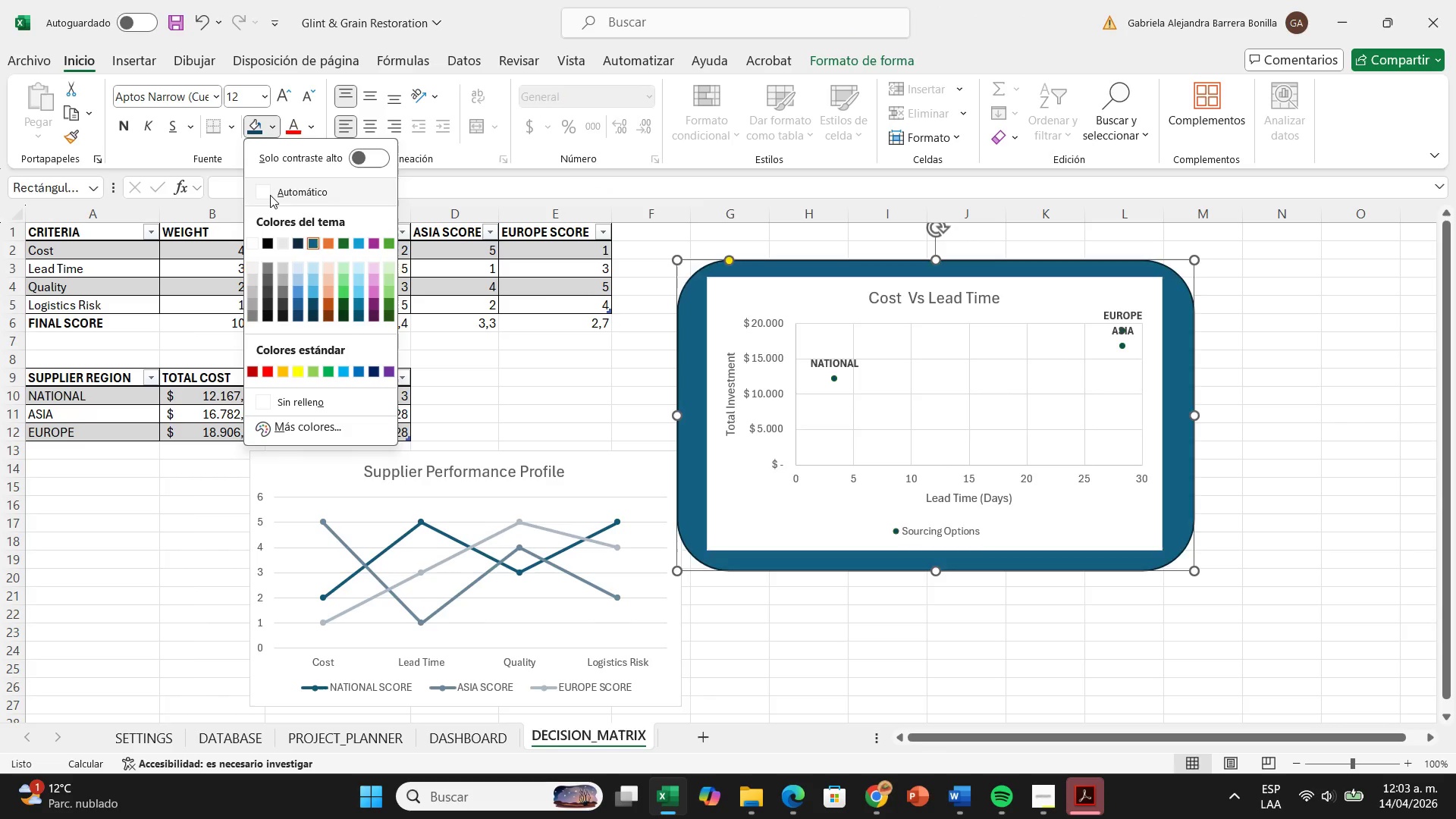 
left_click([270, 195])
 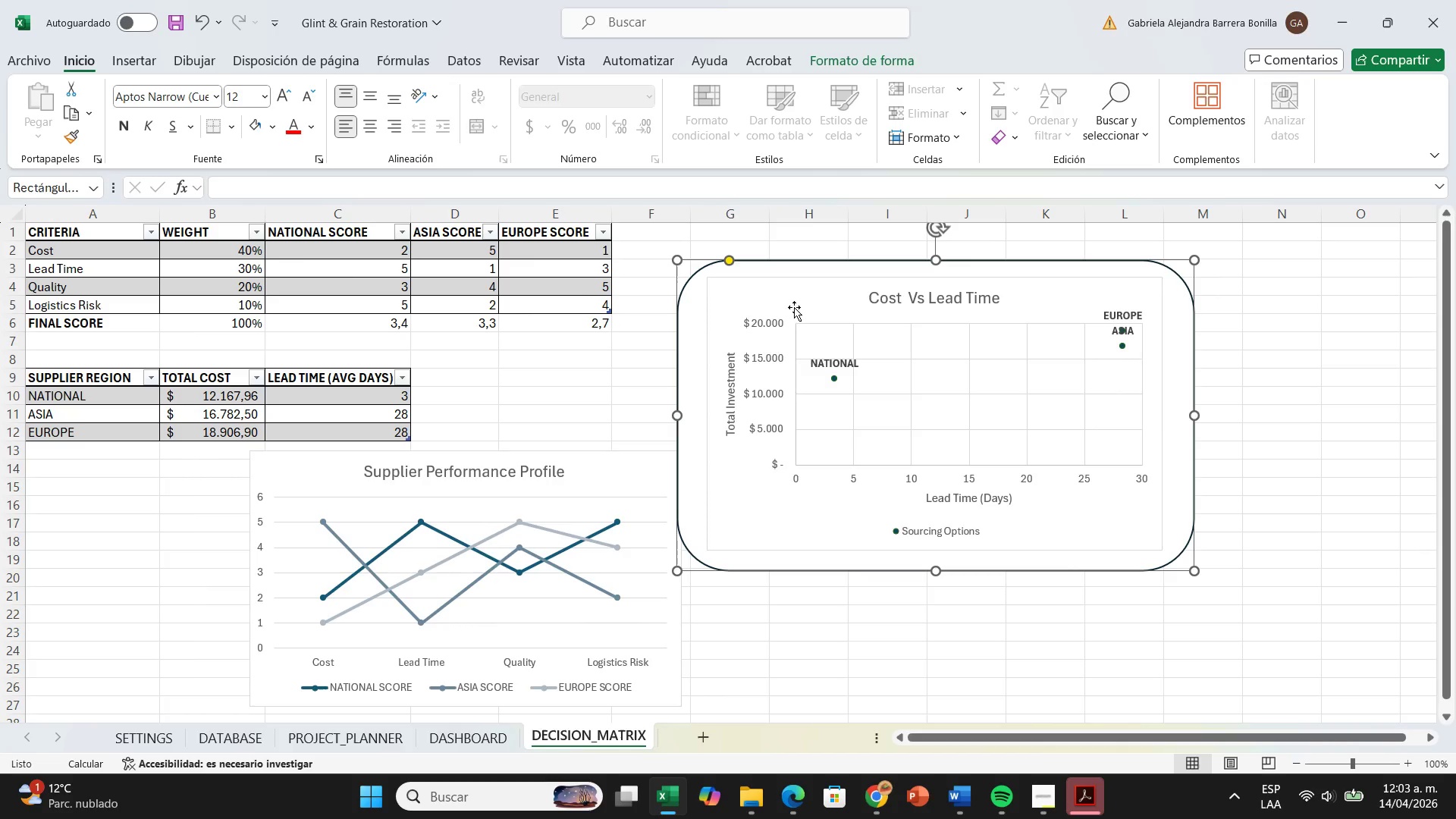 
left_click([791, 291])
 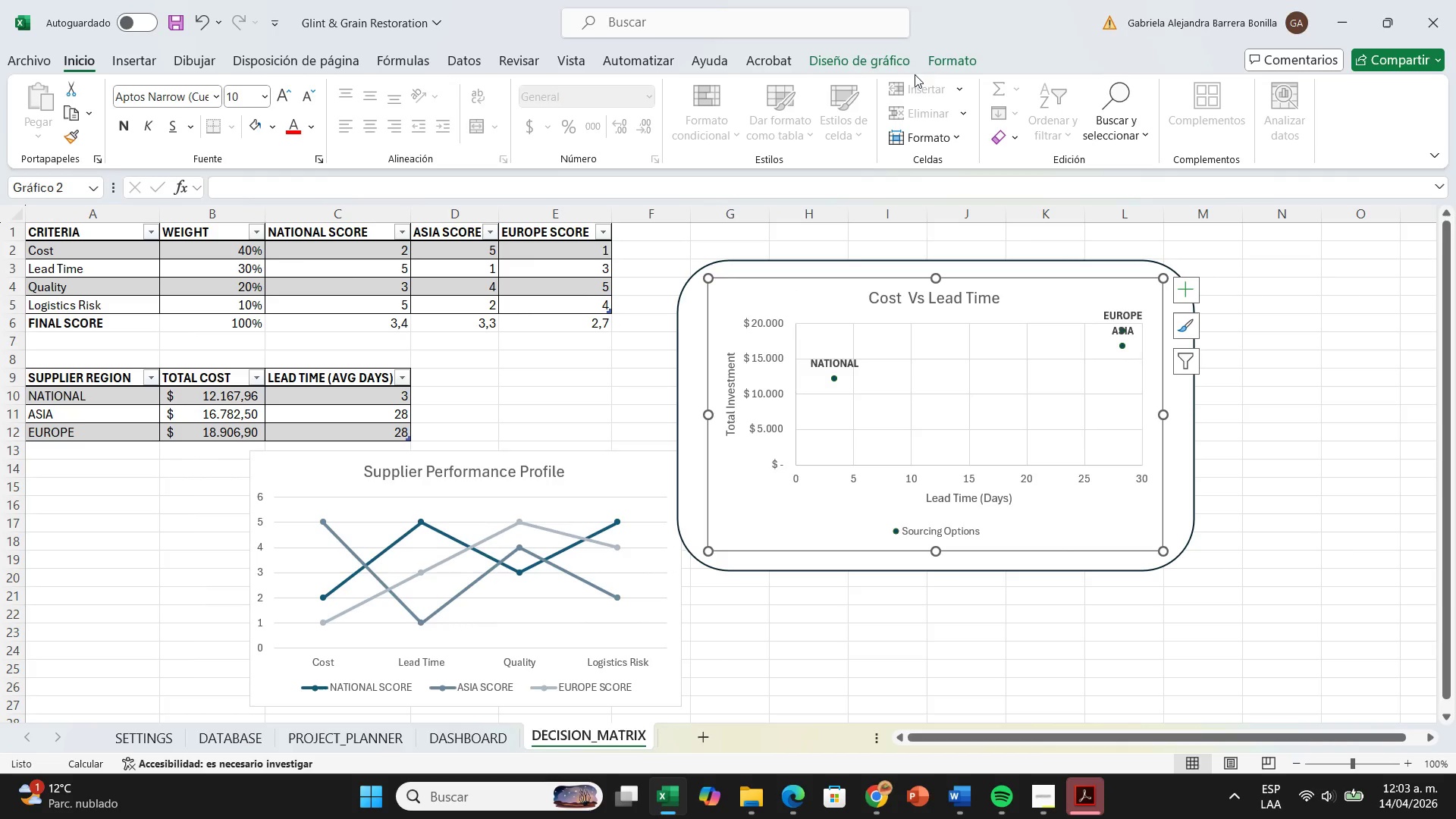 
left_click([883, 53])
 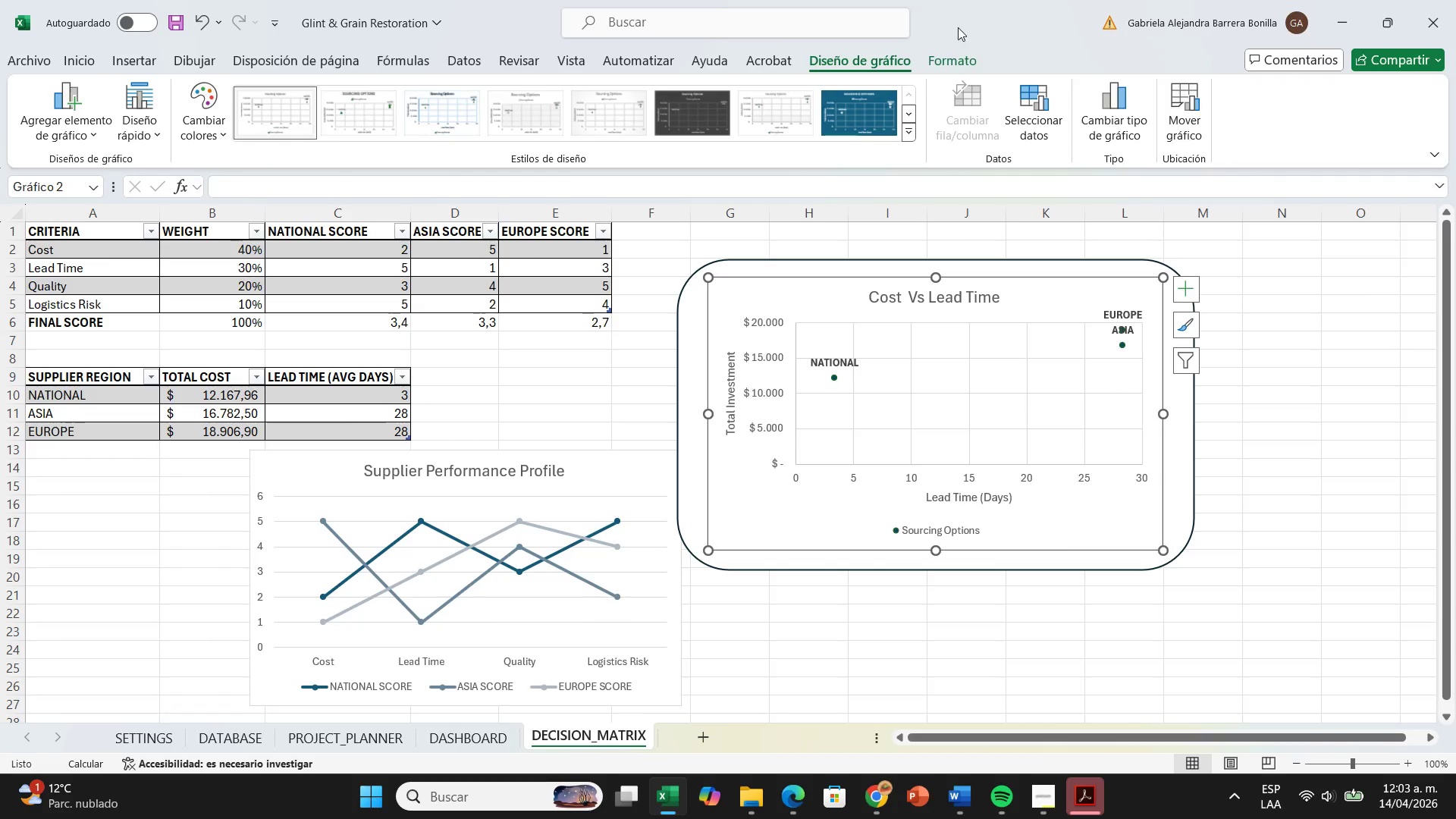 
left_click([940, 52])
 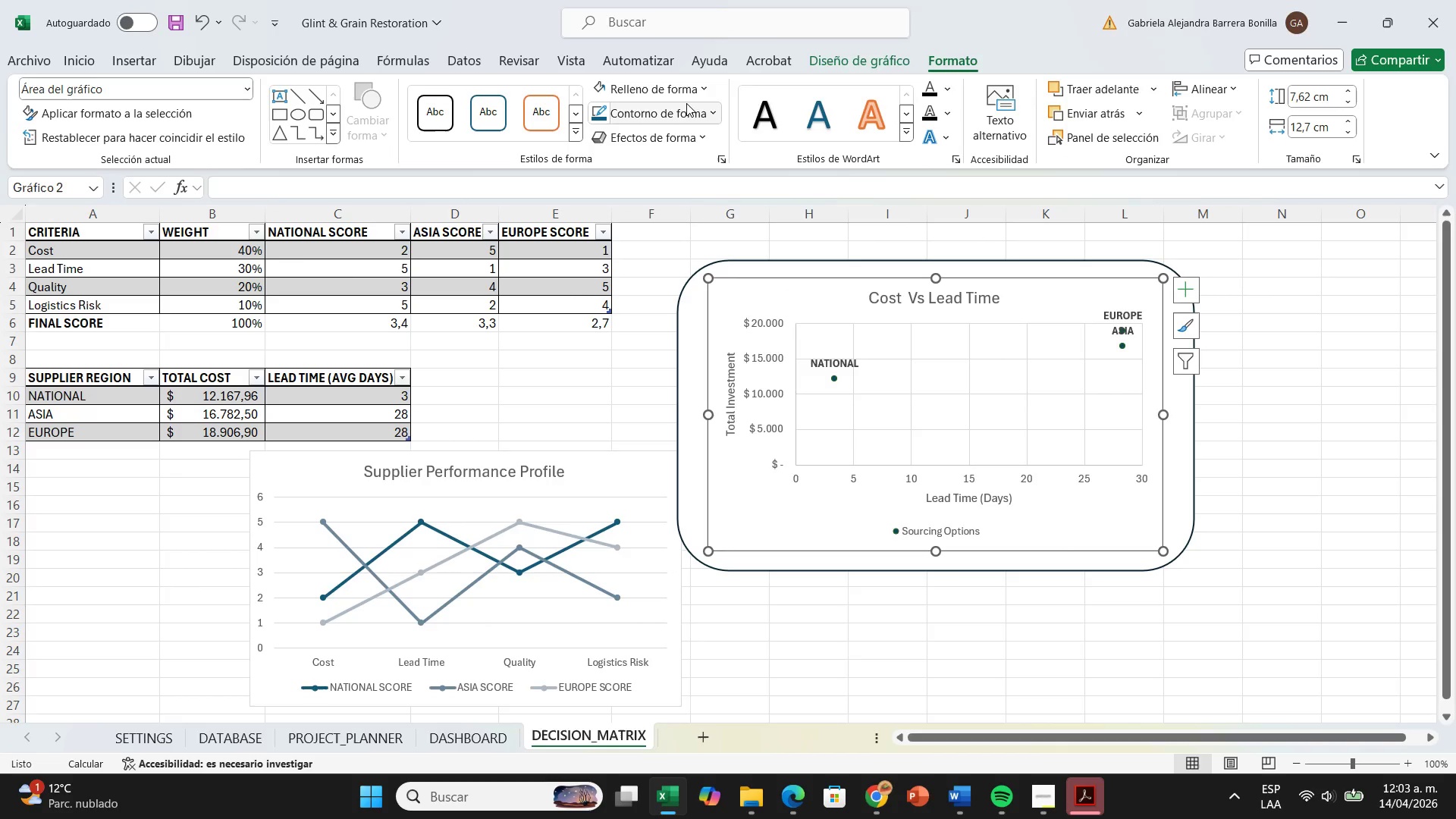 
left_click([693, 94])
 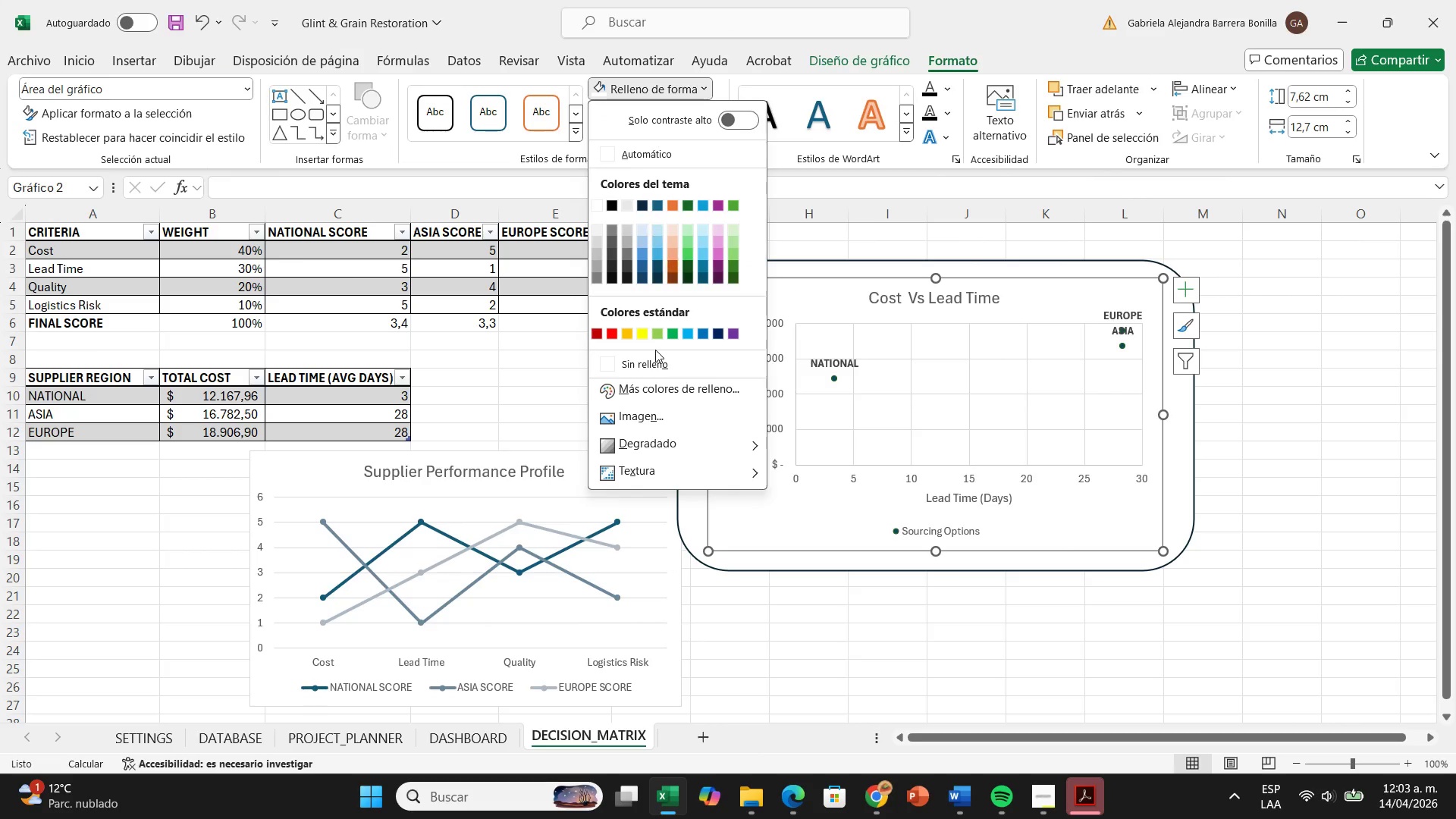 
left_click([652, 369])
 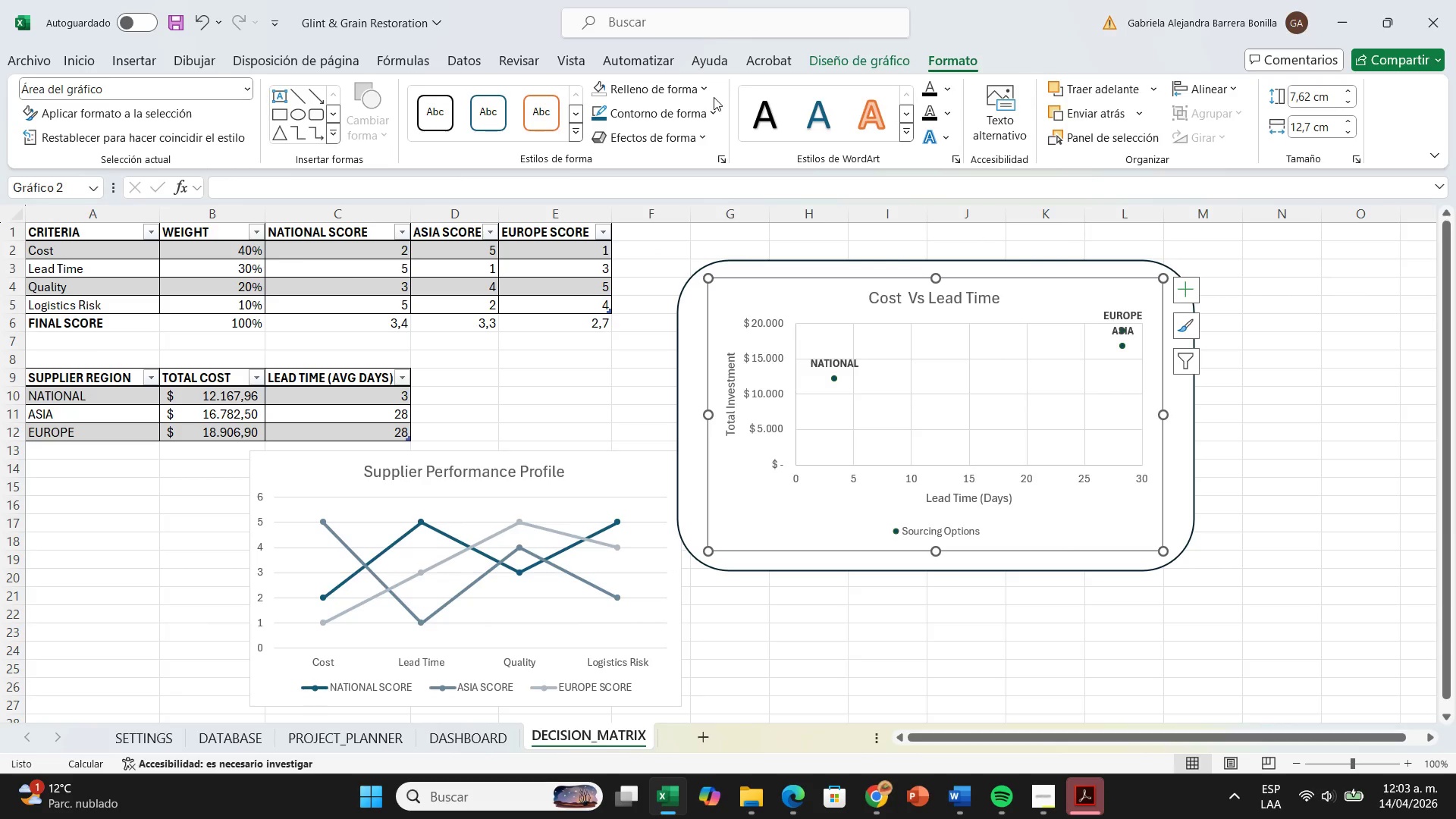 
left_click([711, 111])
 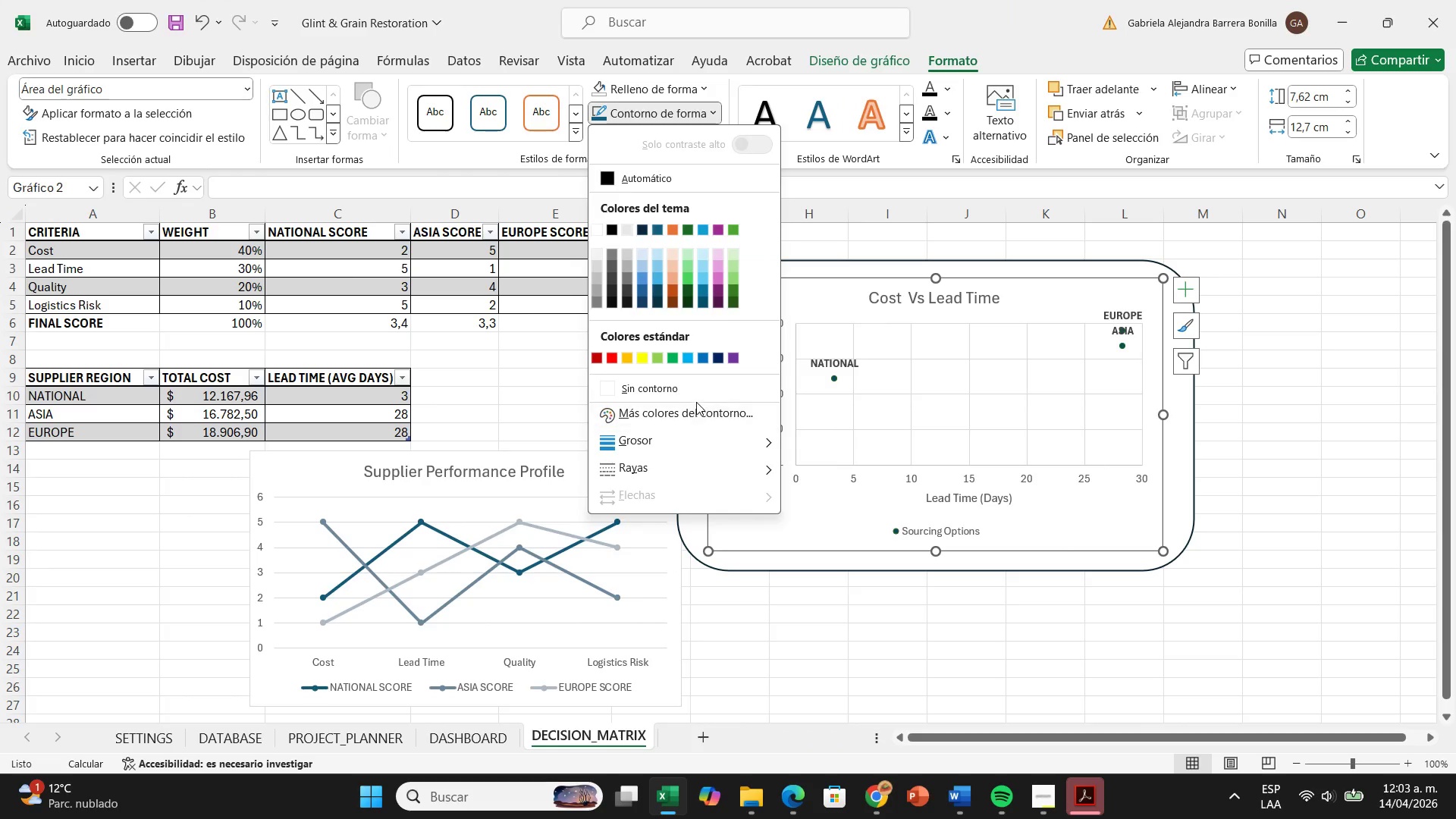 
left_click([696, 397])
 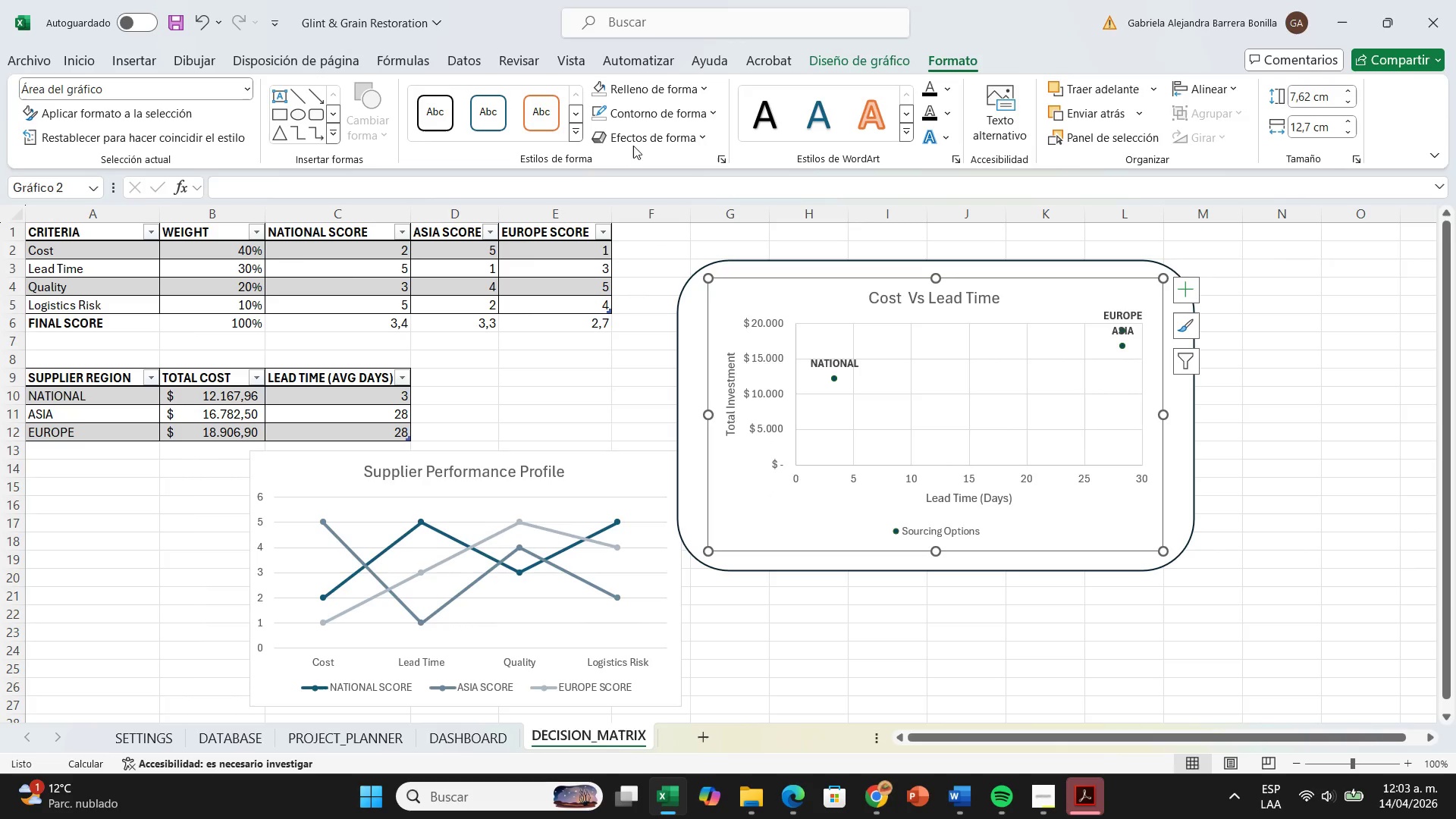 
left_click([634, 143])
 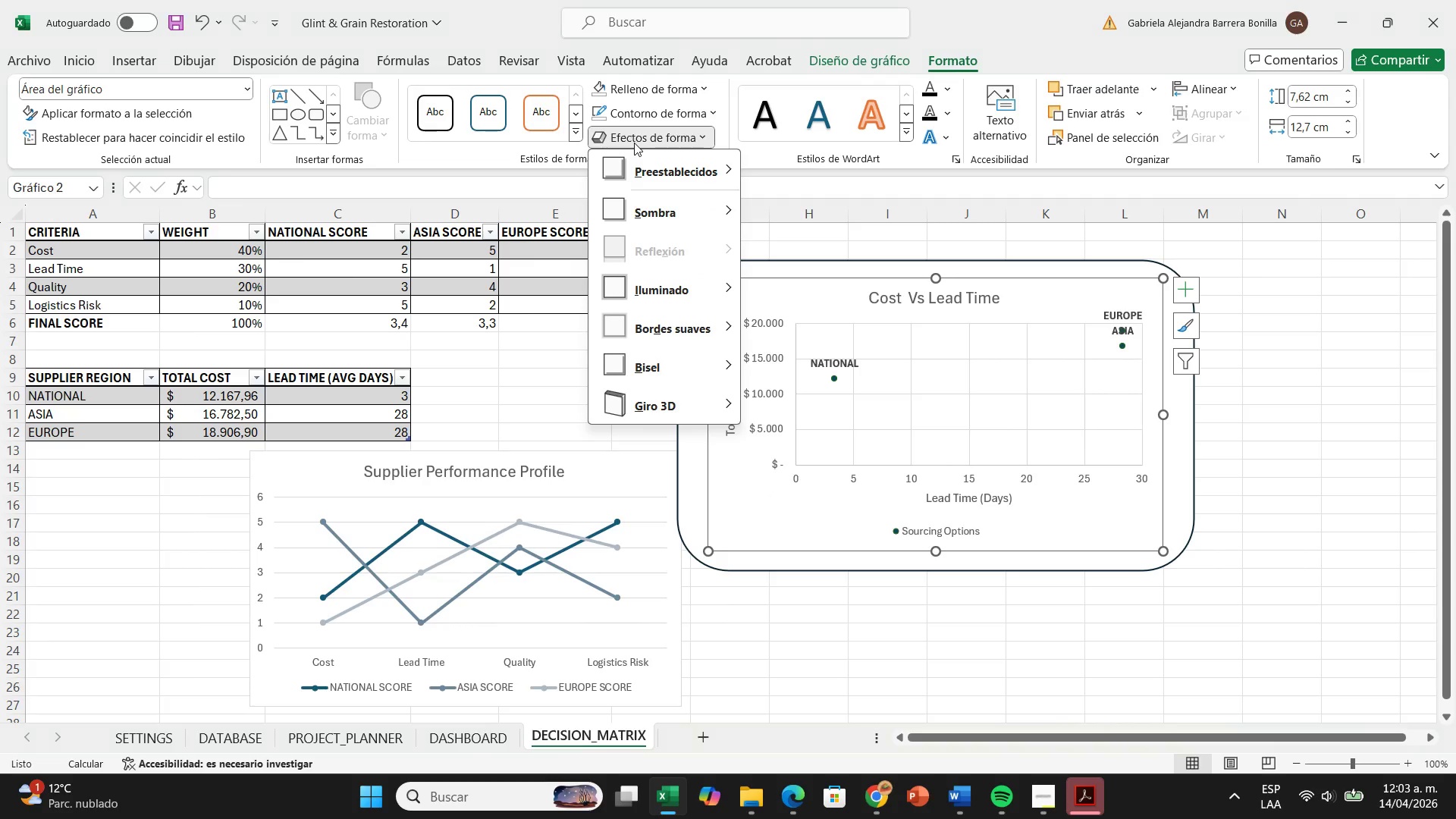 
mouse_move([638, 221])
 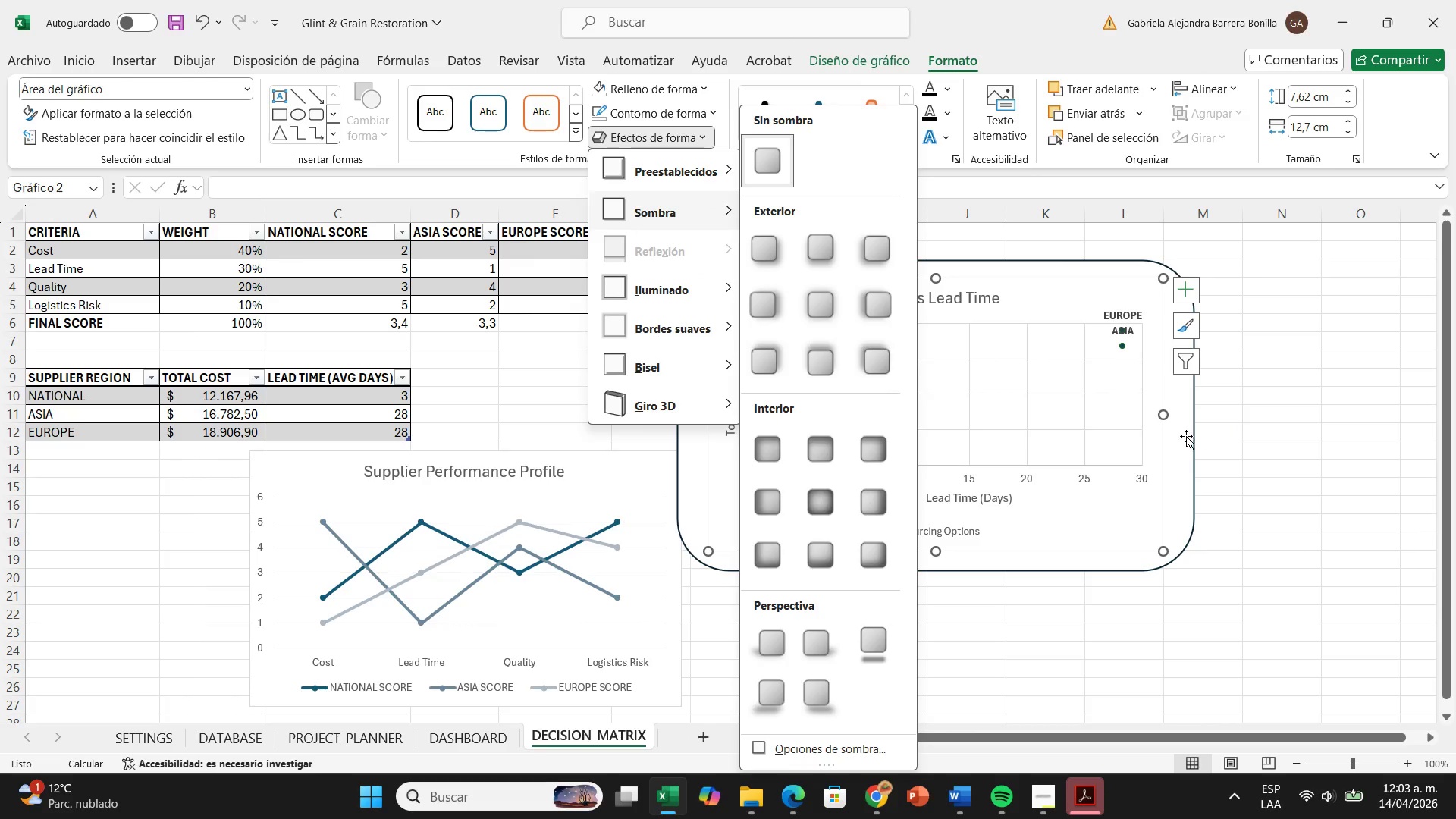 
left_click([1186, 436])
 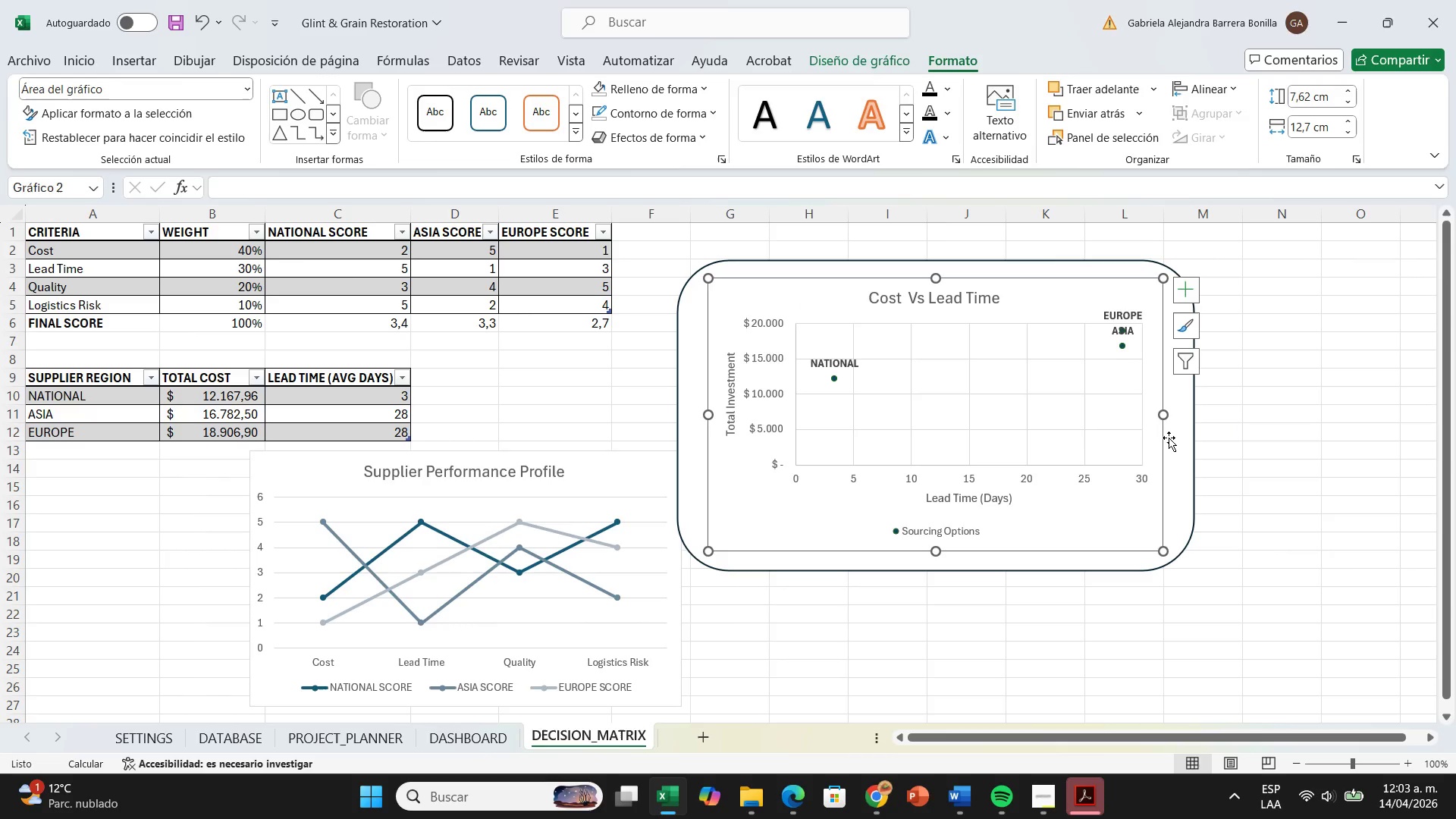 
left_click([1171, 438])
 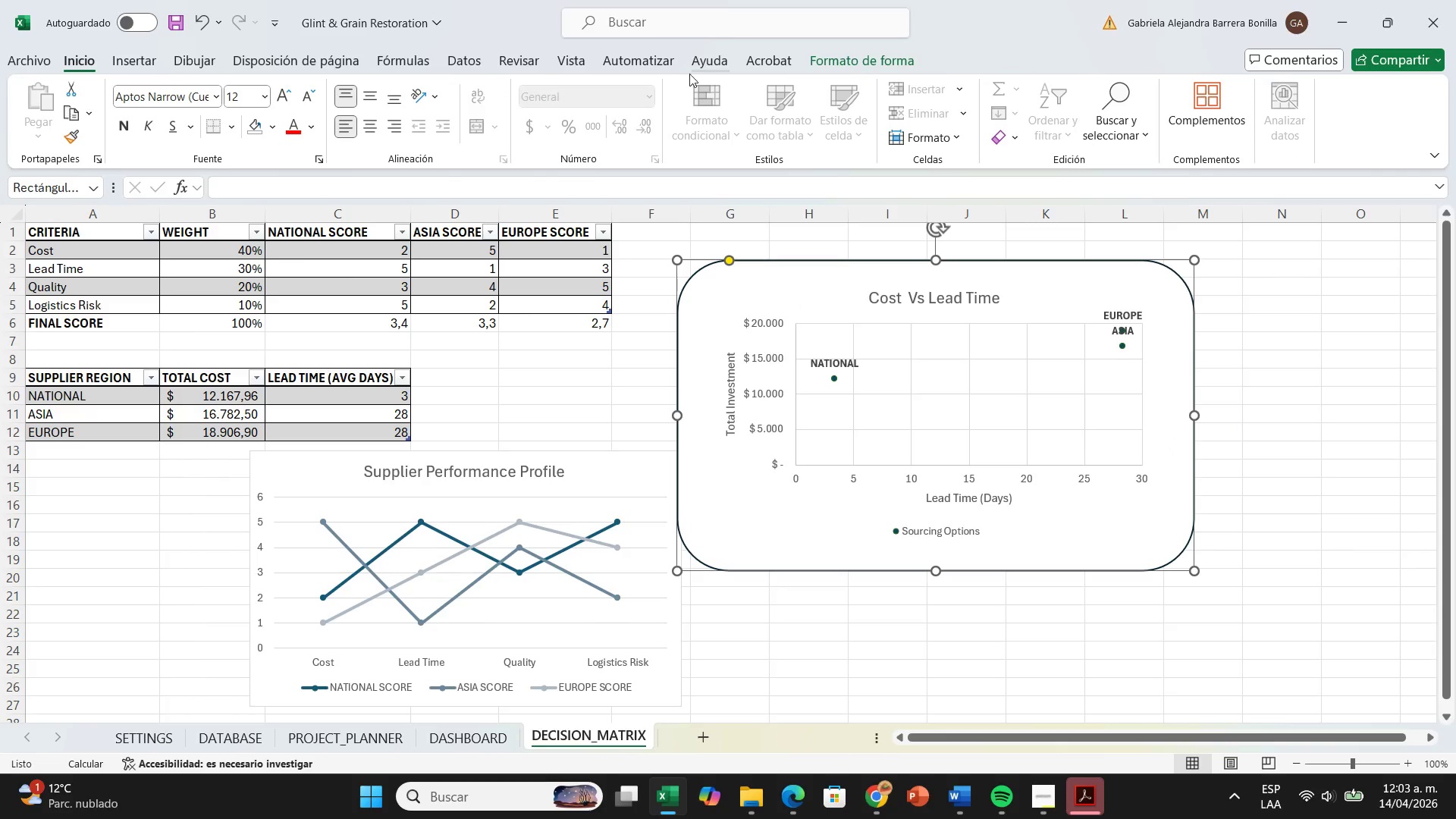 
left_click([846, 71])
 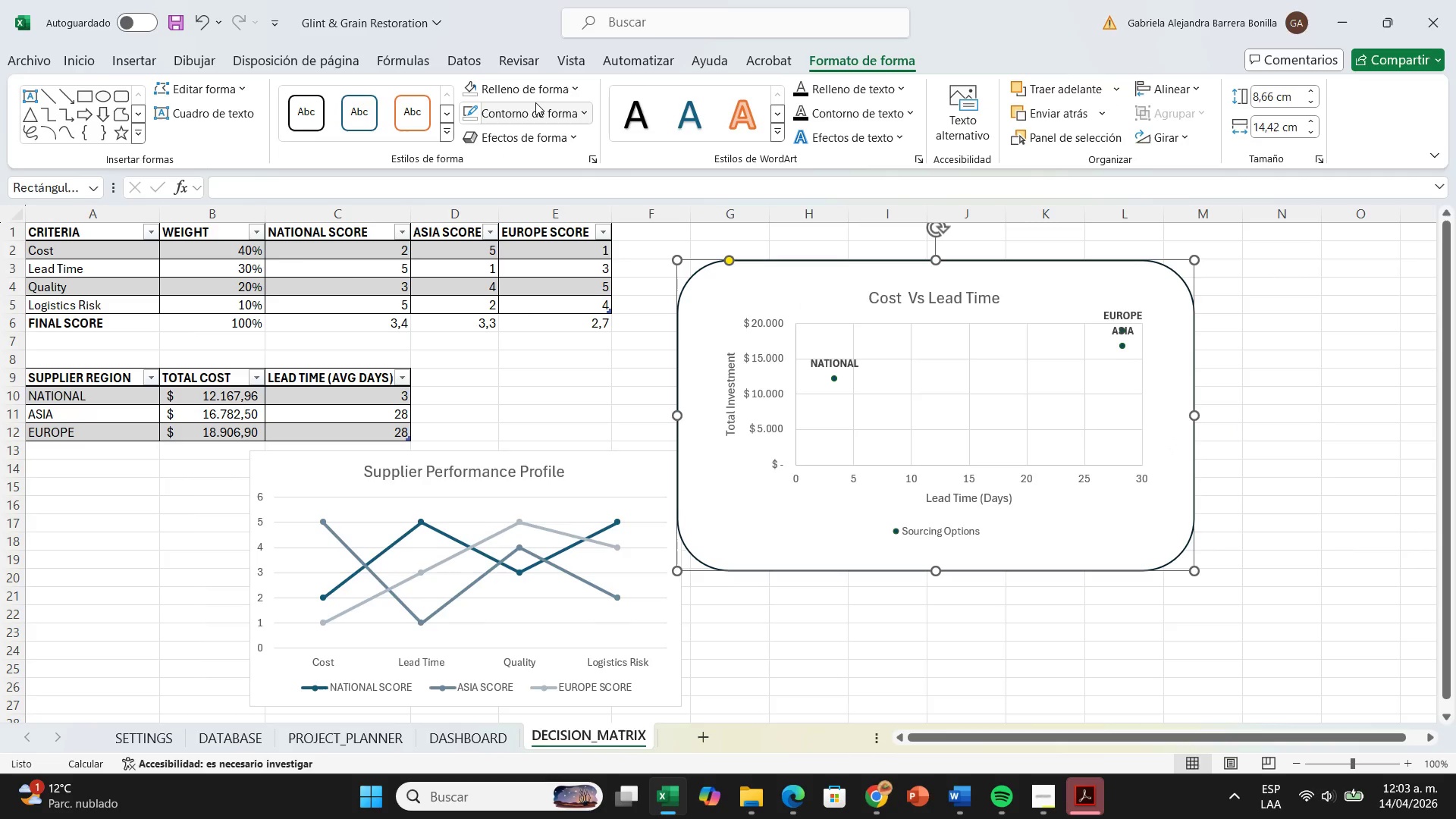 
left_click([535, 102])
 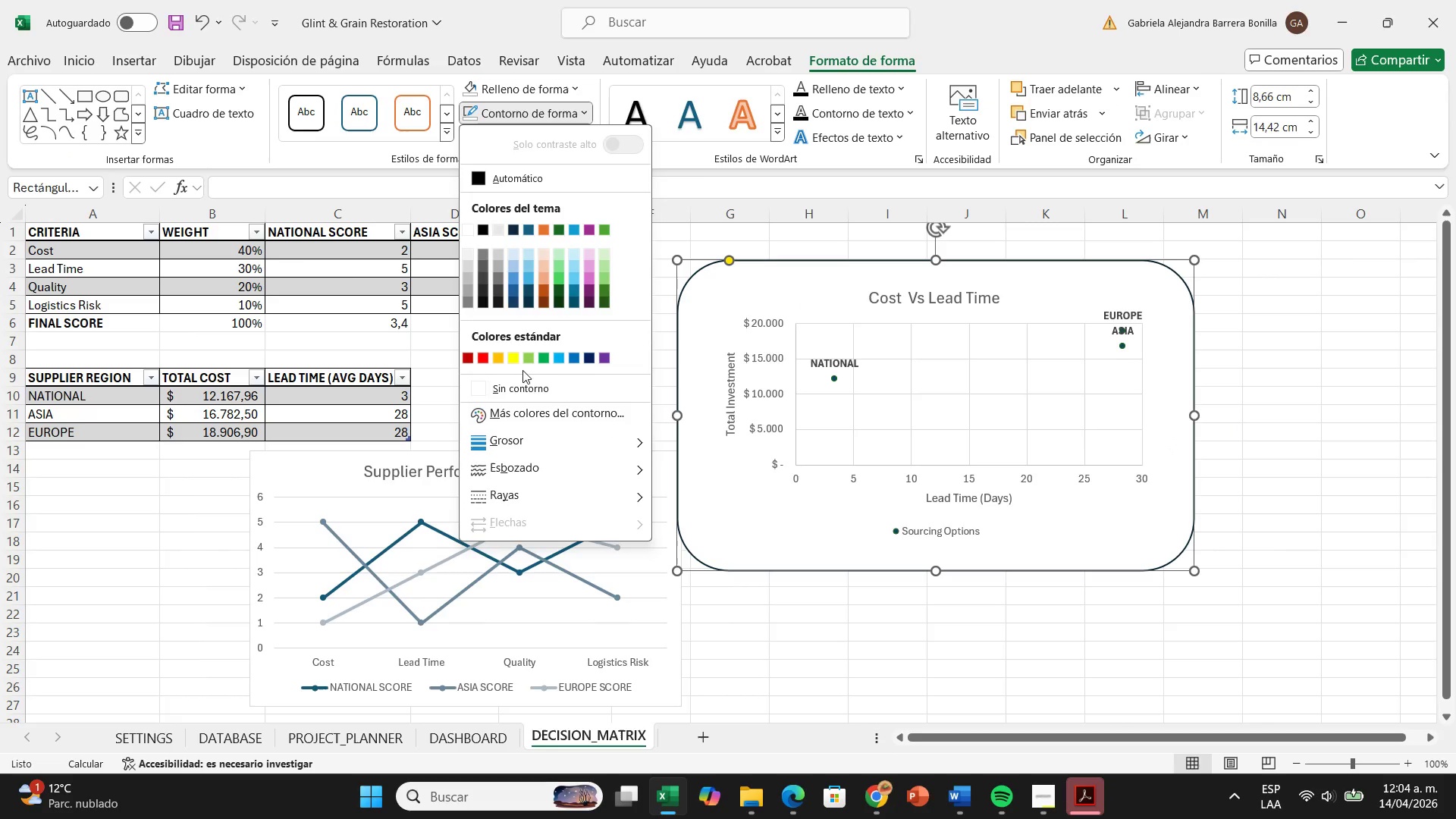 
left_click([522, 380])
 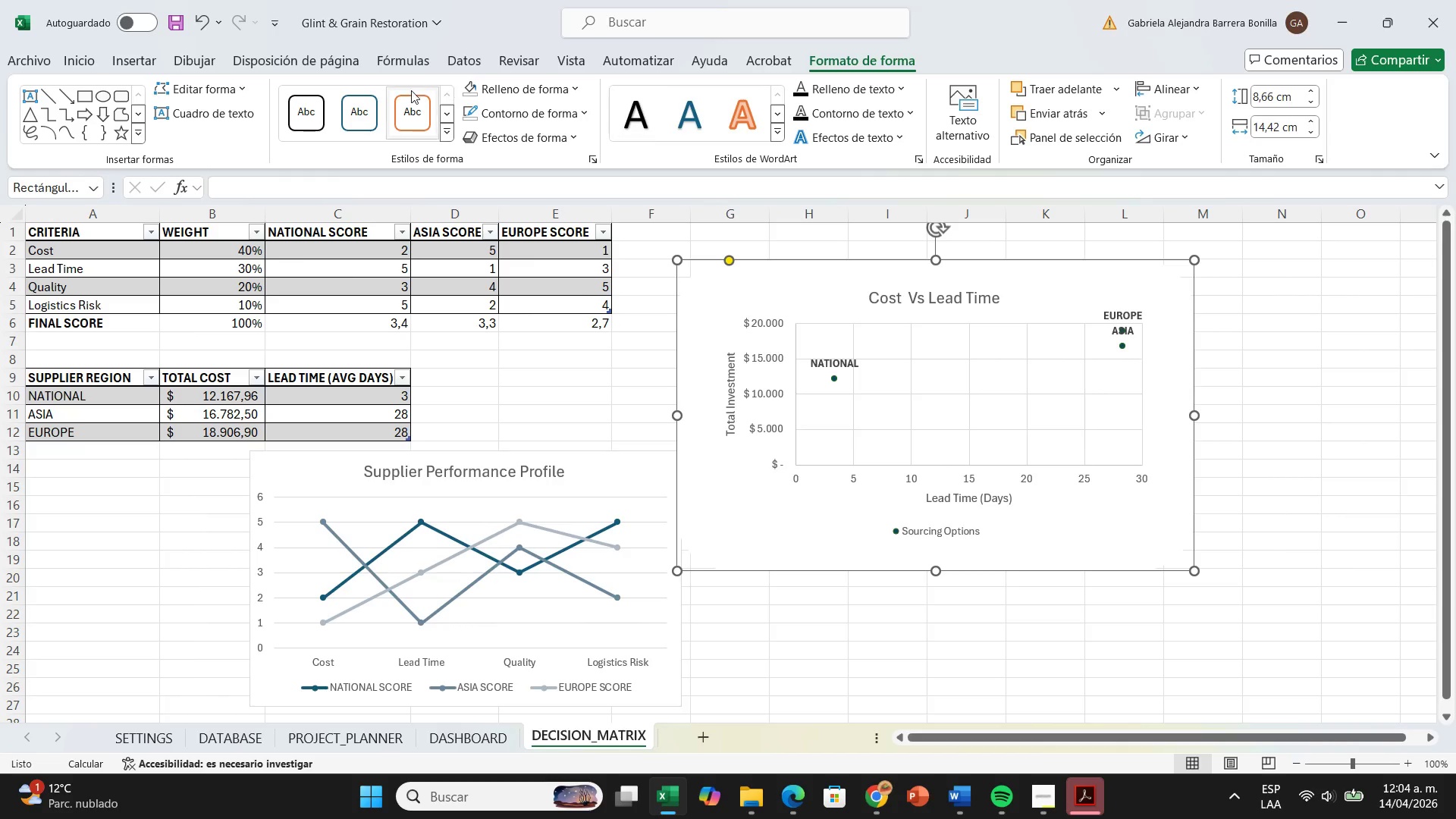 
left_click([532, 133])
 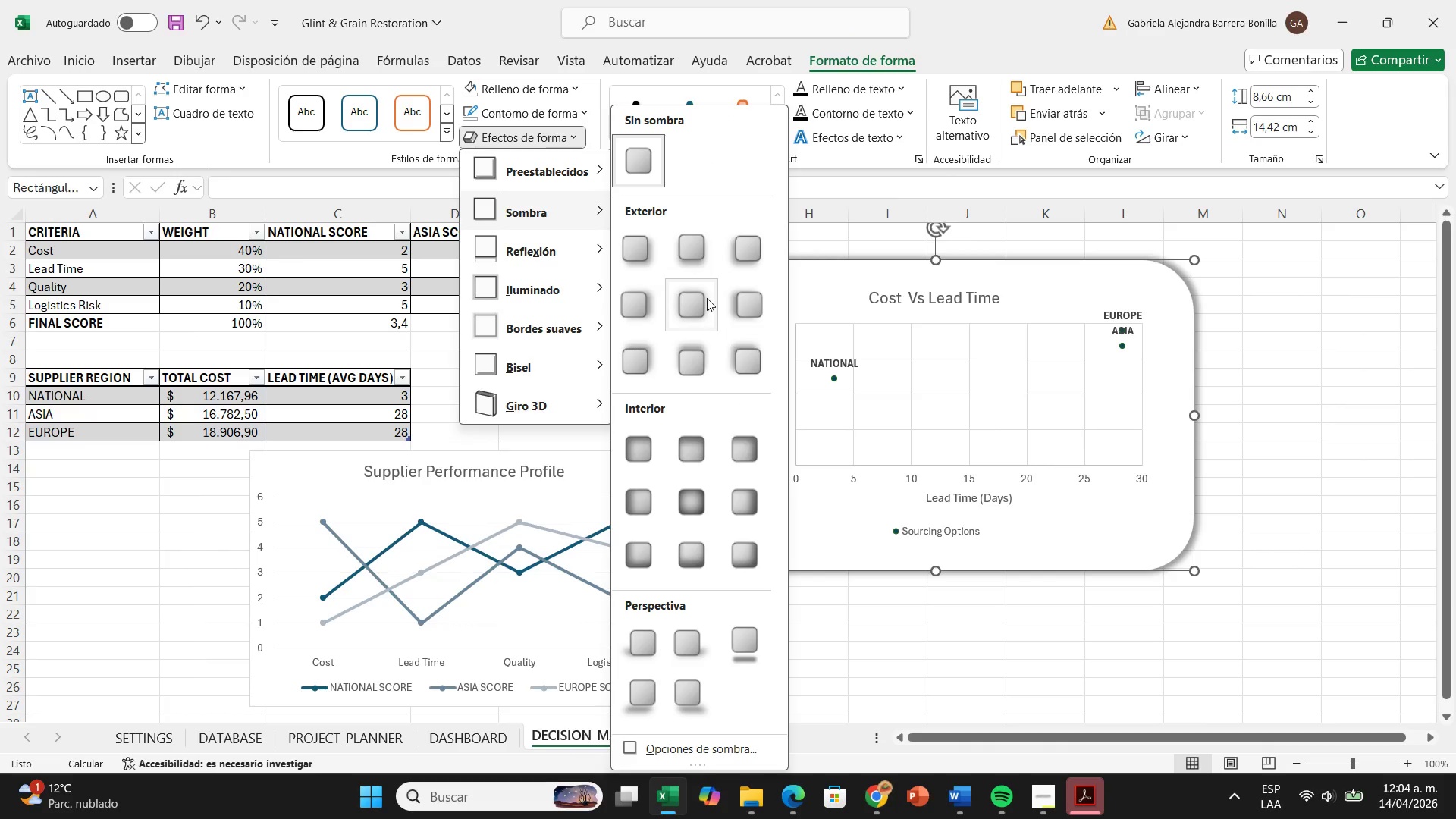 
left_click([707, 298])
 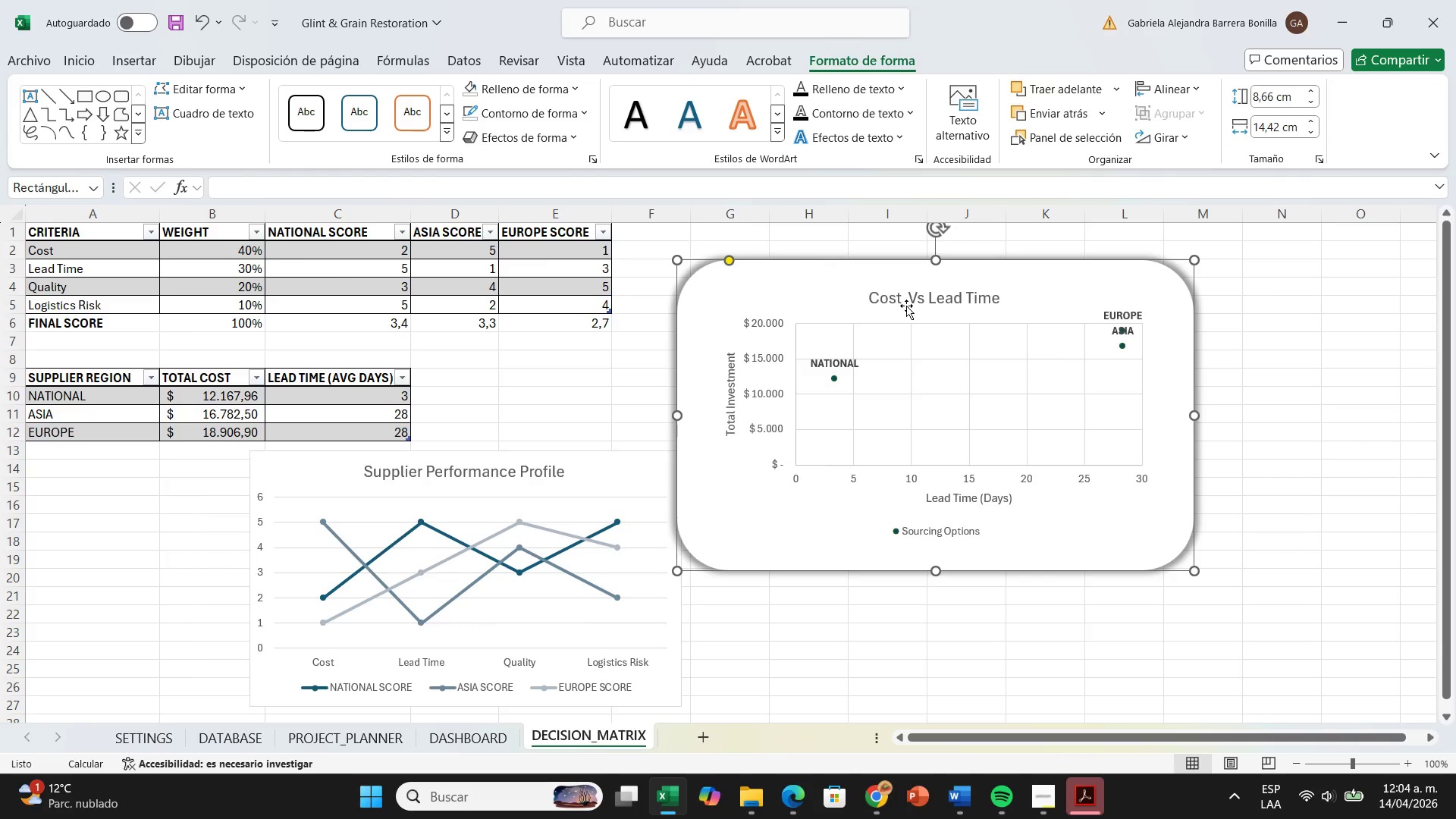 
left_click([906, 306])
 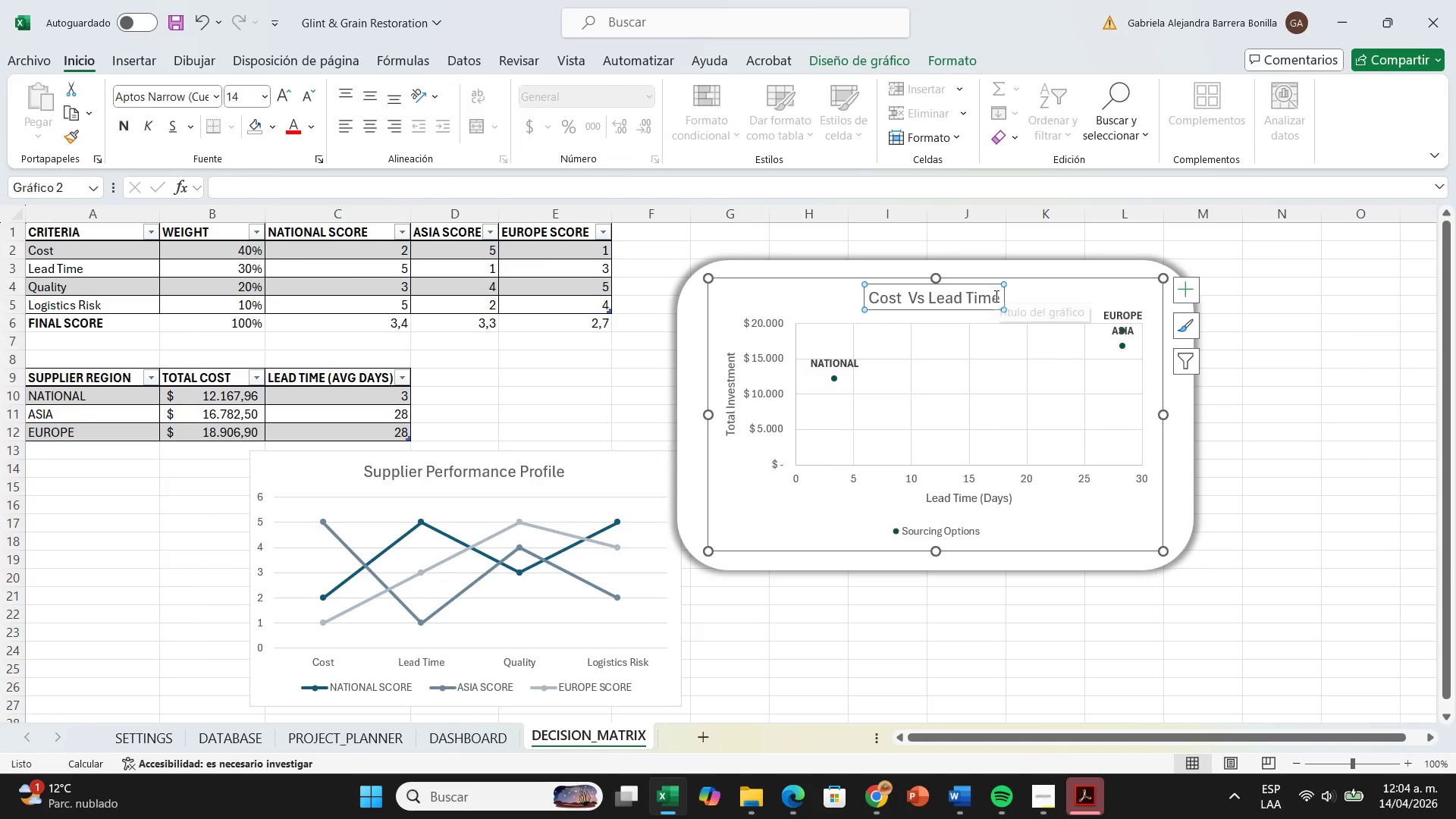 
left_click_drag(start_coordinate=[998, 297], to_coordinate=[873, 300])
 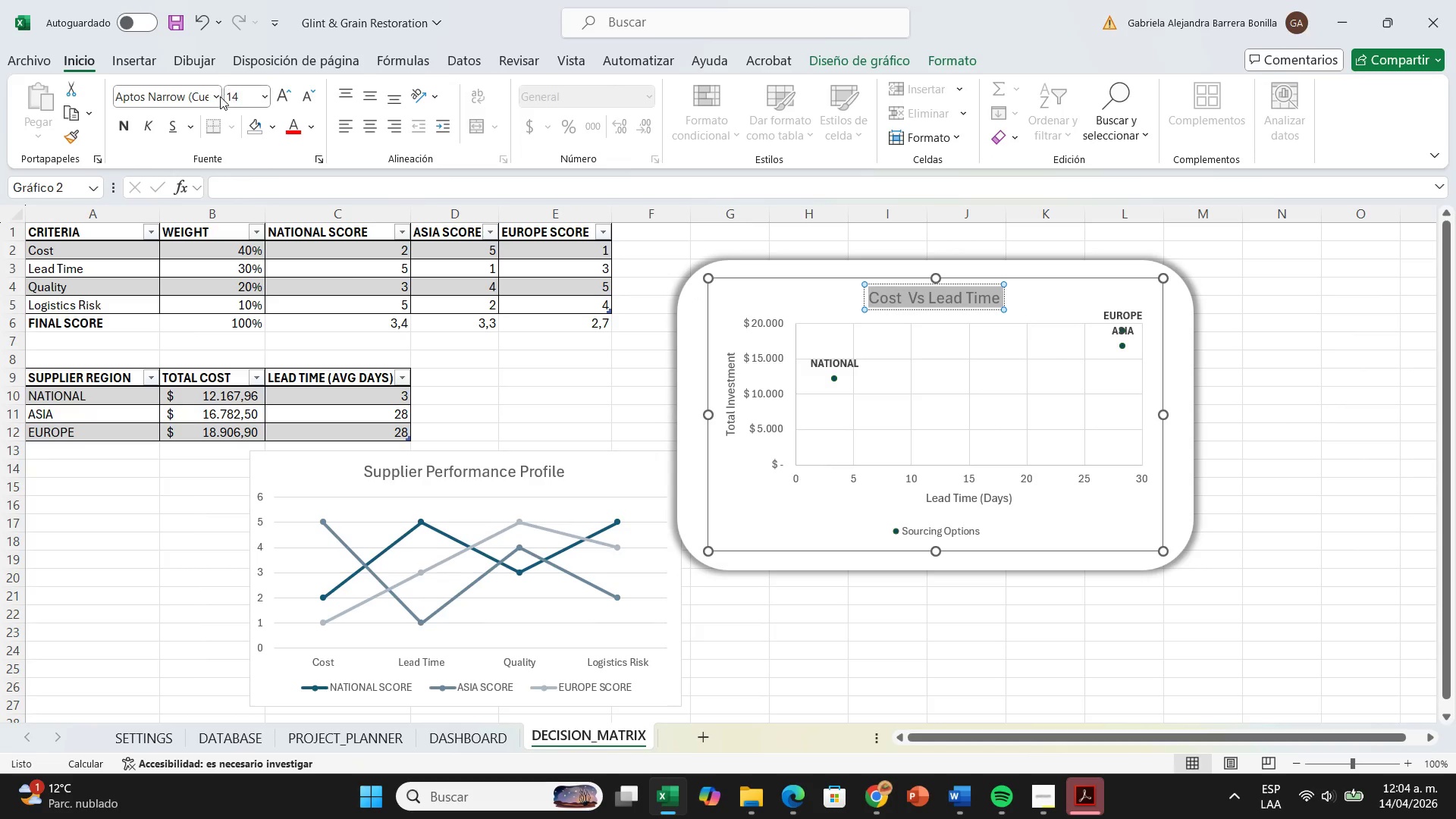 
left_click([220, 97])
 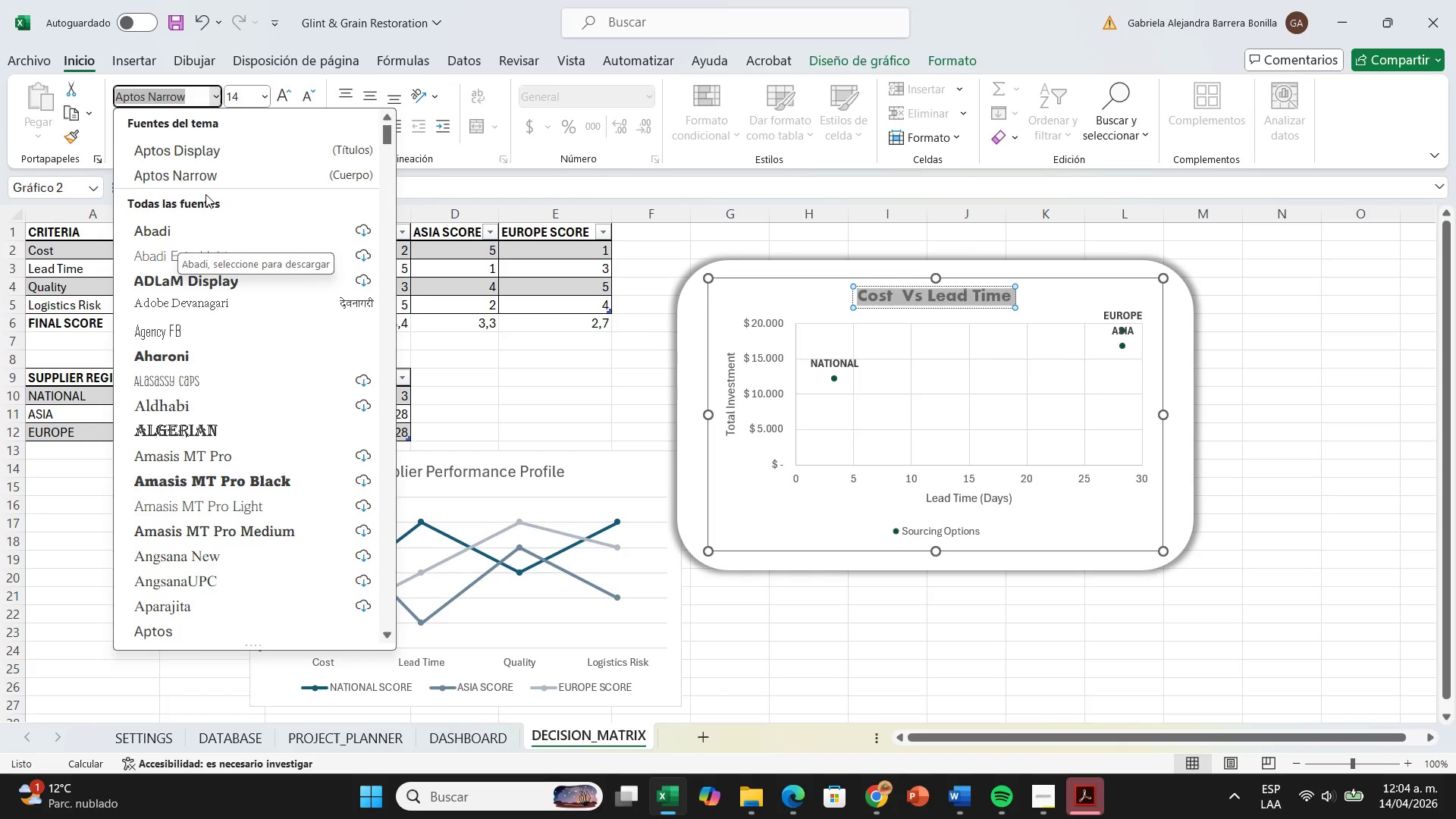 
wait(6.11)
 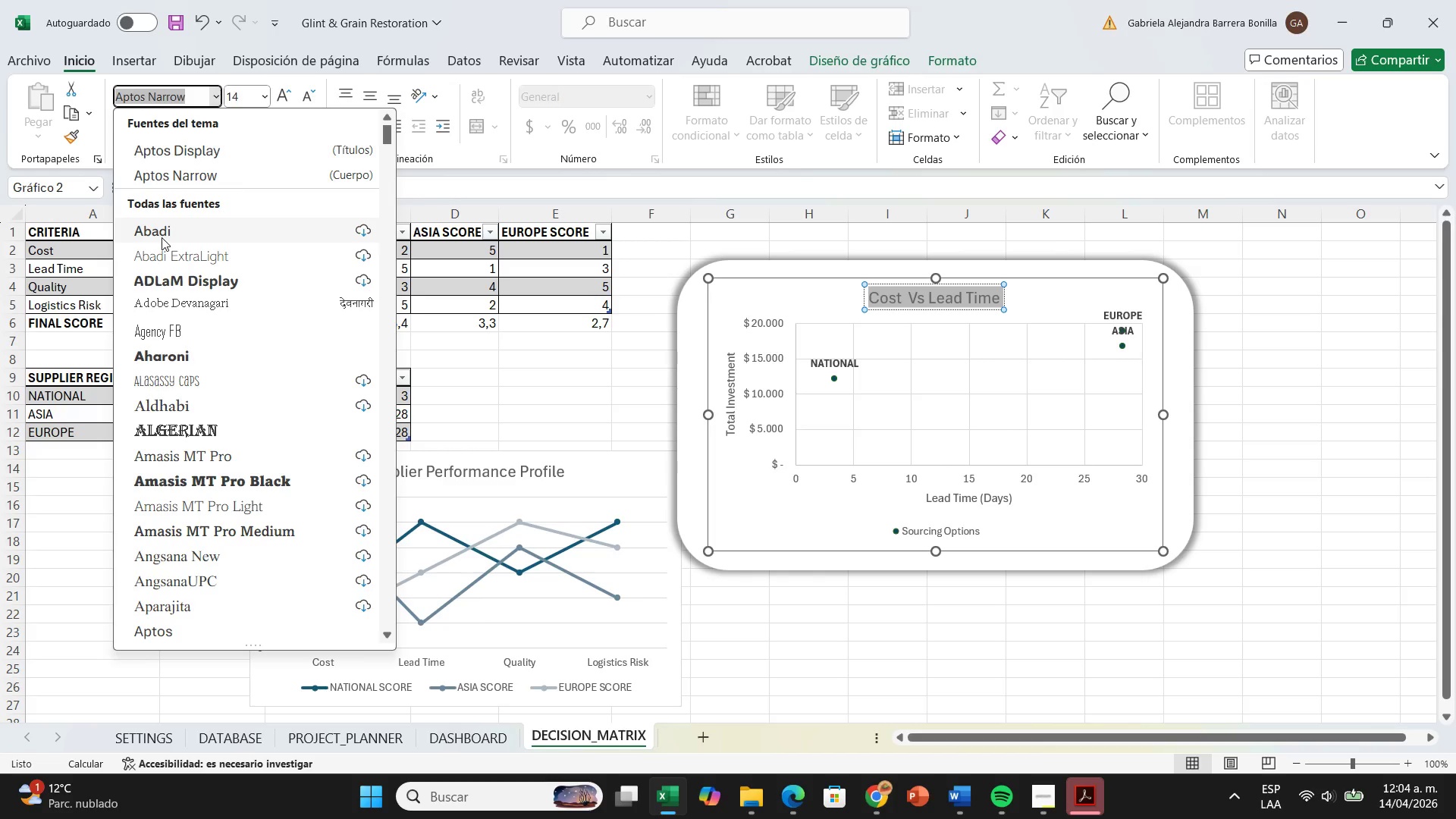 
scroll: coordinate [177, 366], scroll_direction: down, amount: 2.0
 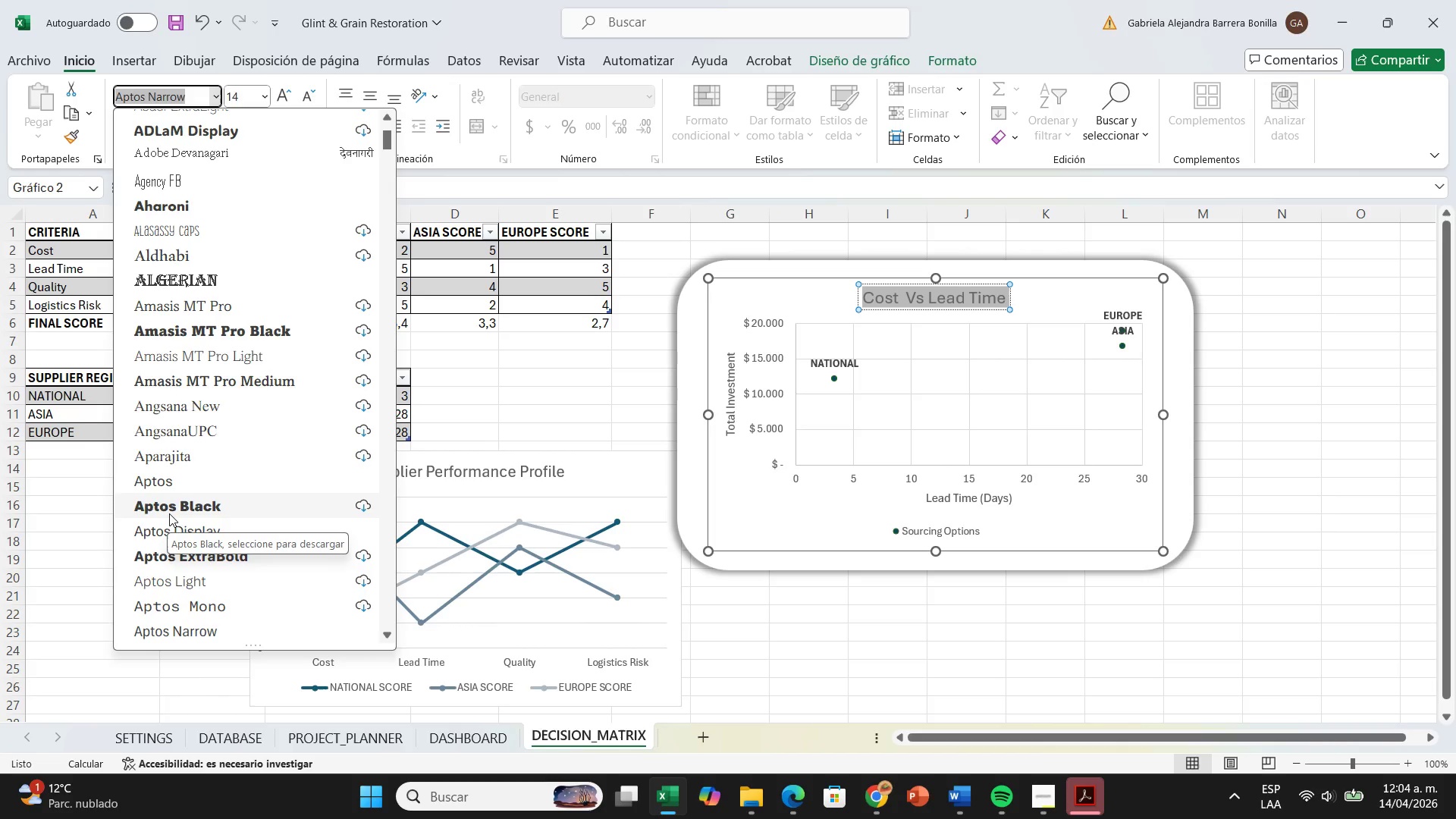 
left_click([169, 513])
 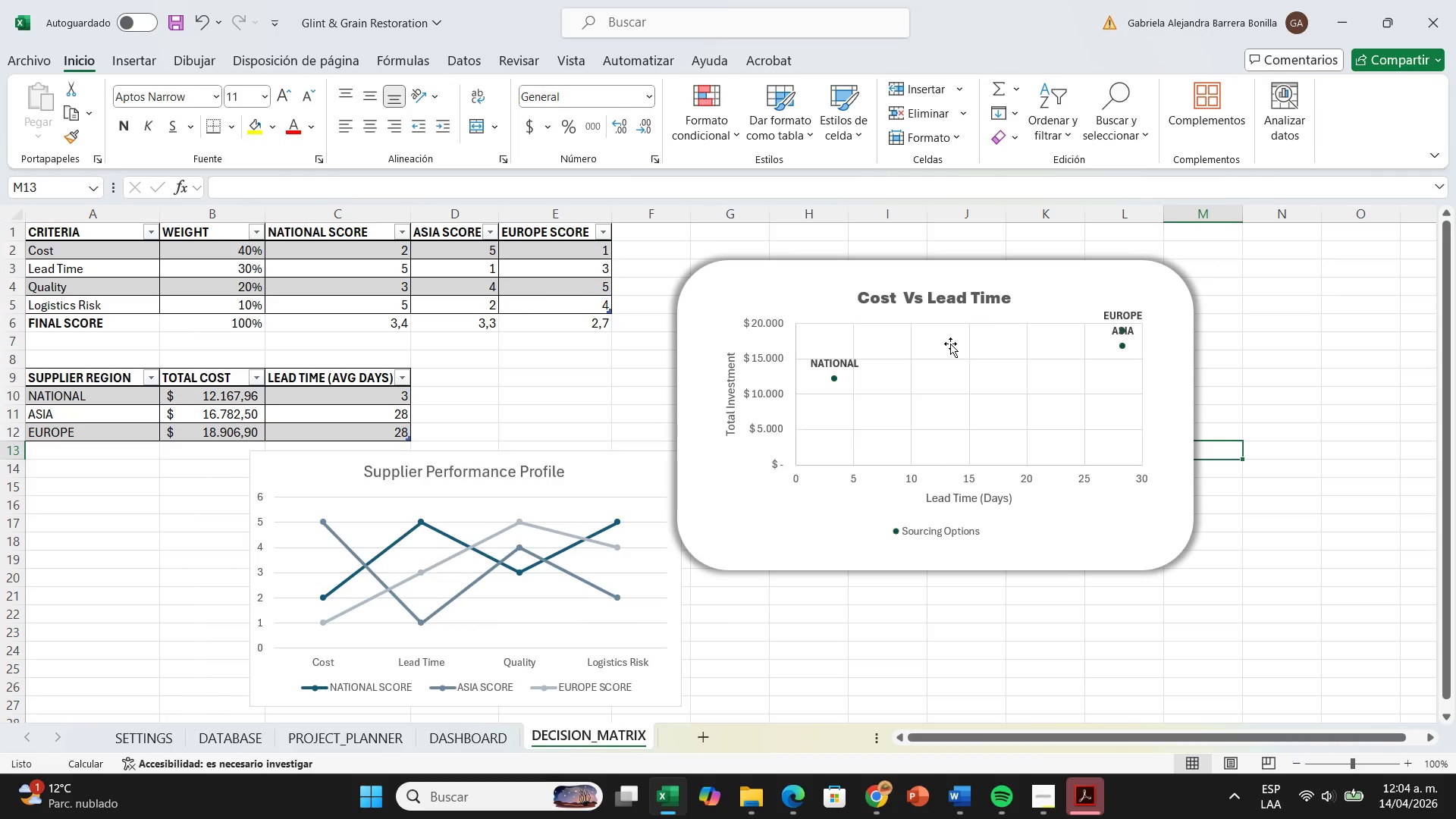 
left_click([752, 333])
 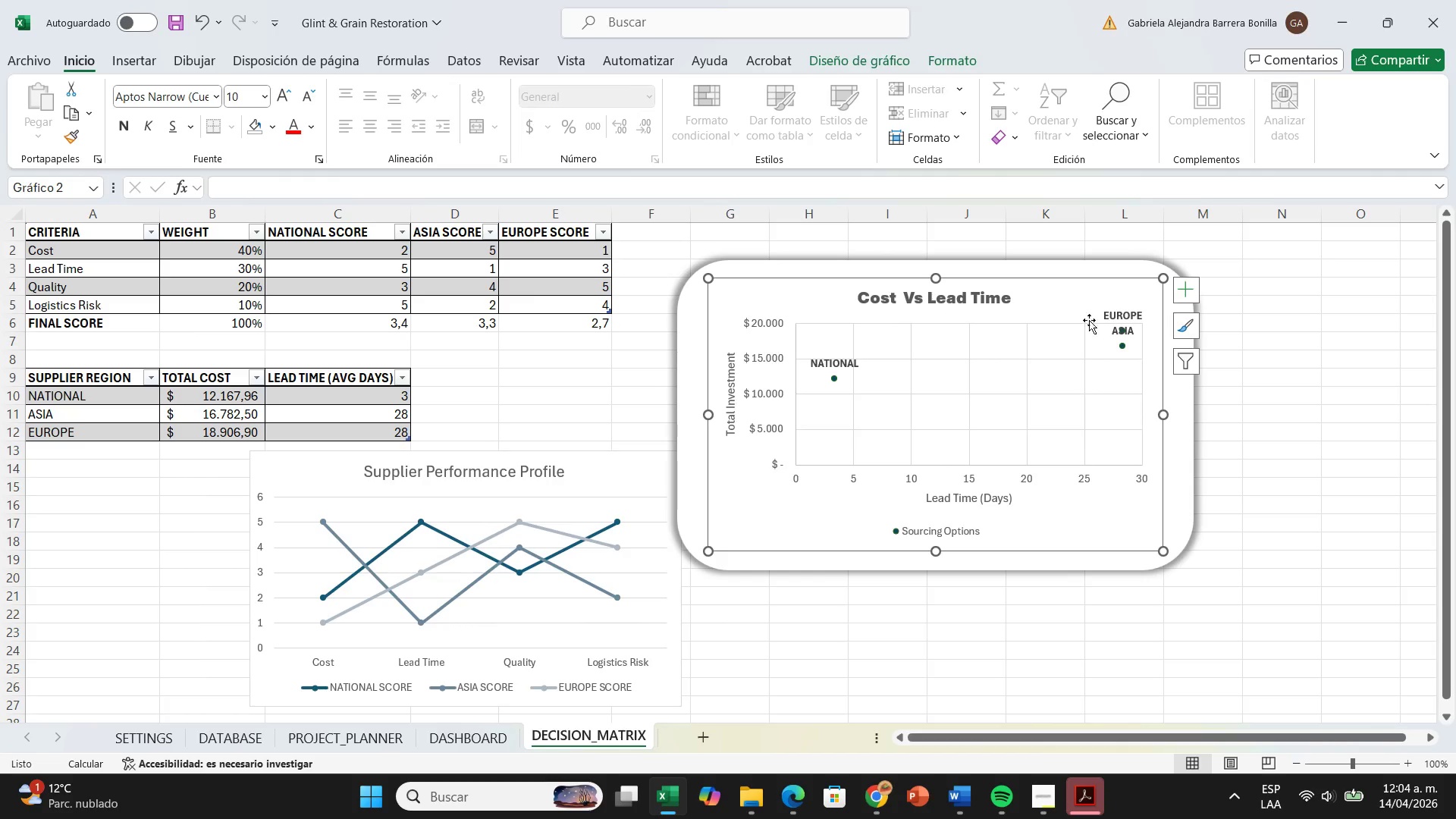 
left_click([1329, 391])
 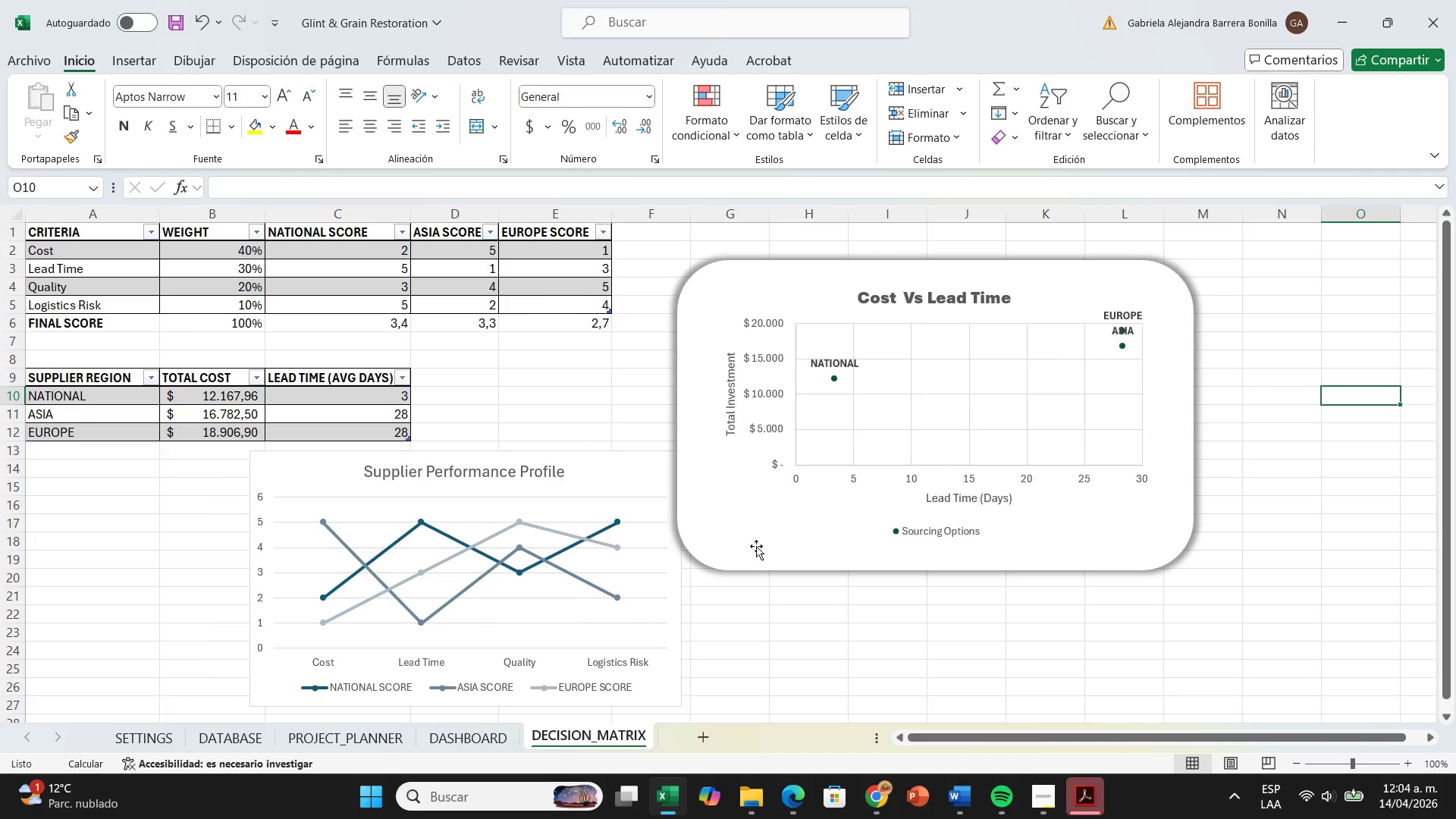 
wait(5.88)
 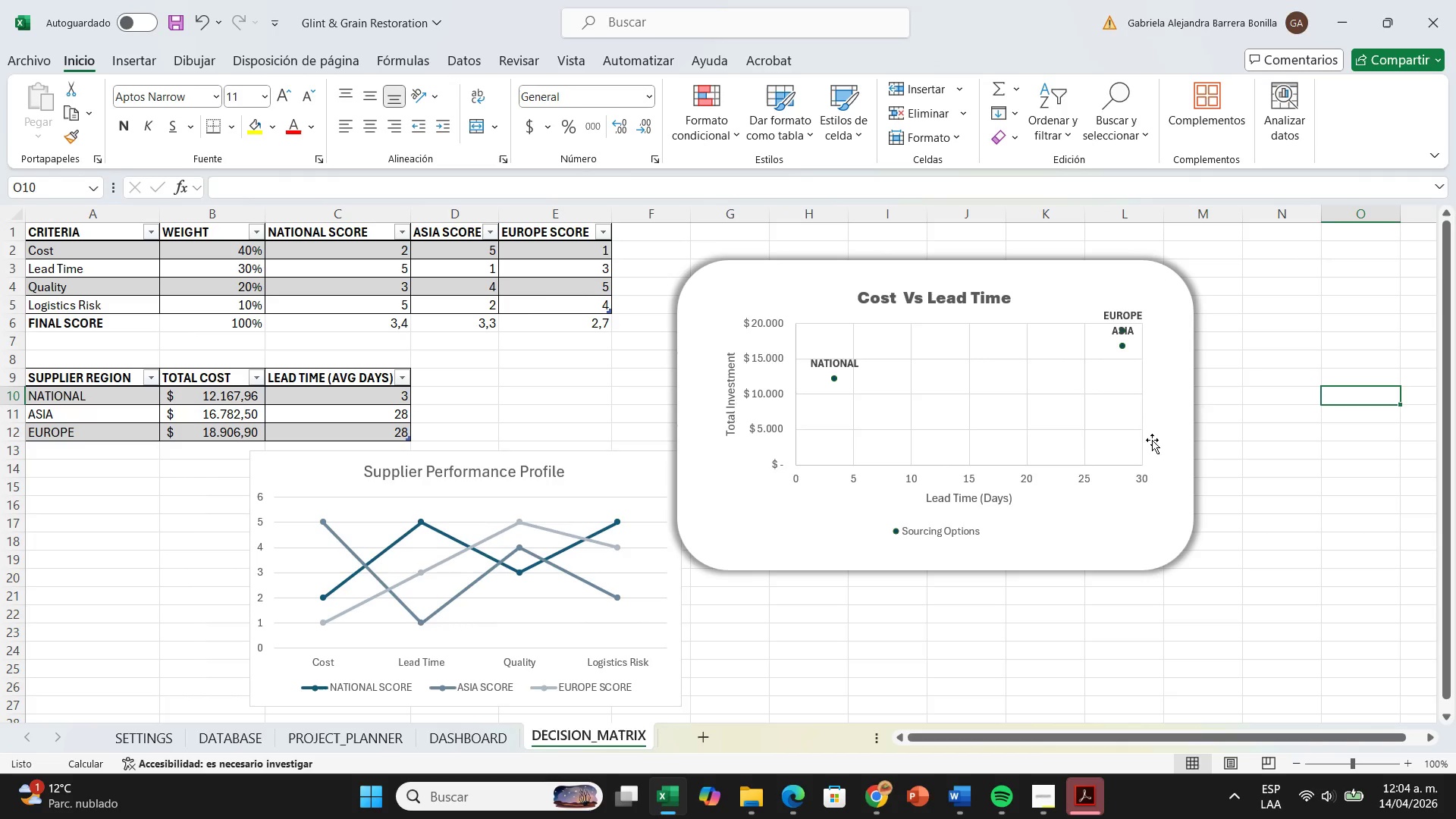 
left_click([725, 533])
 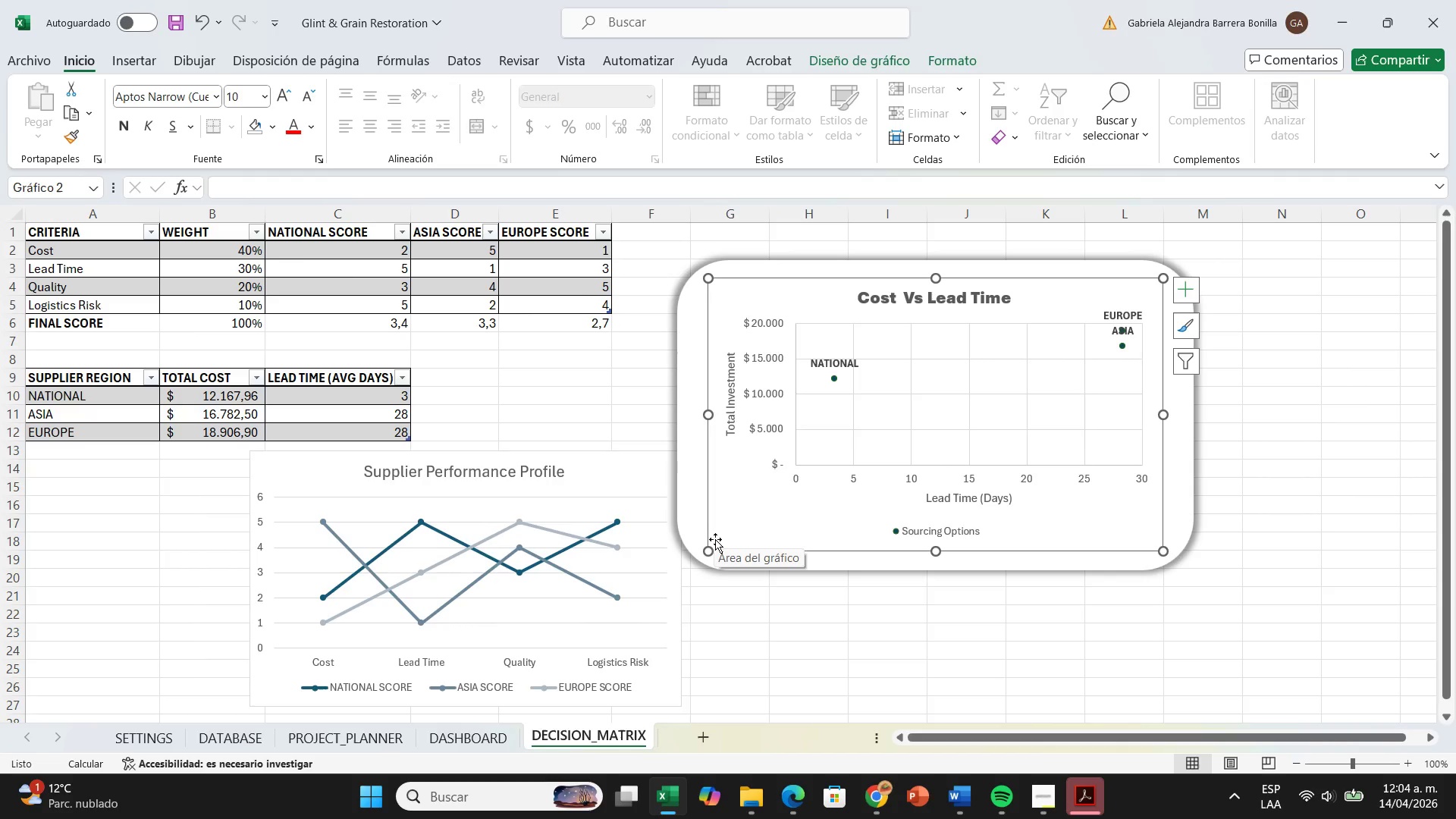 
left_click_drag(start_coordinate=[712, 547], to_coordinate=[708, 553])
 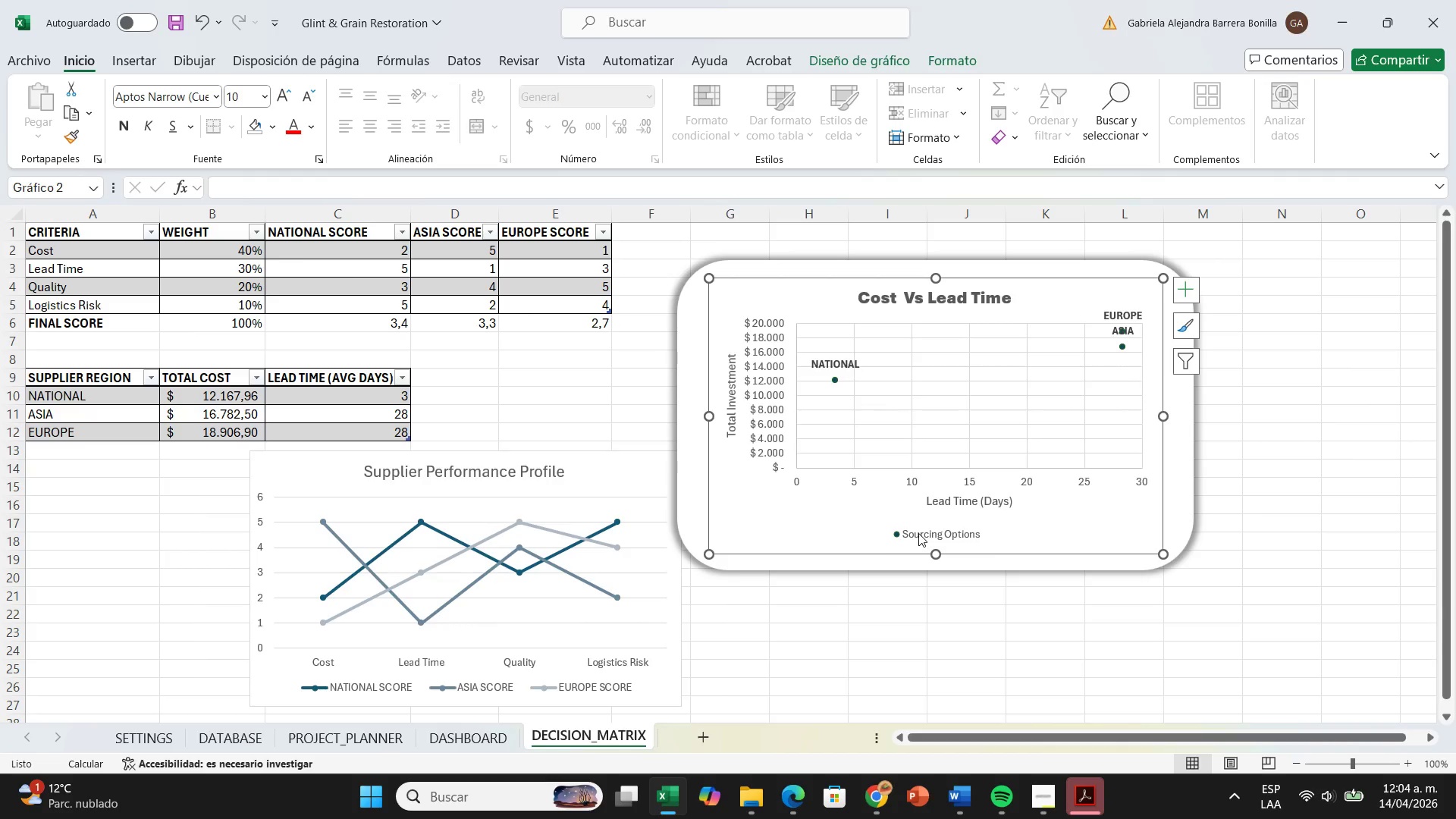 
left_click([918, 532])
 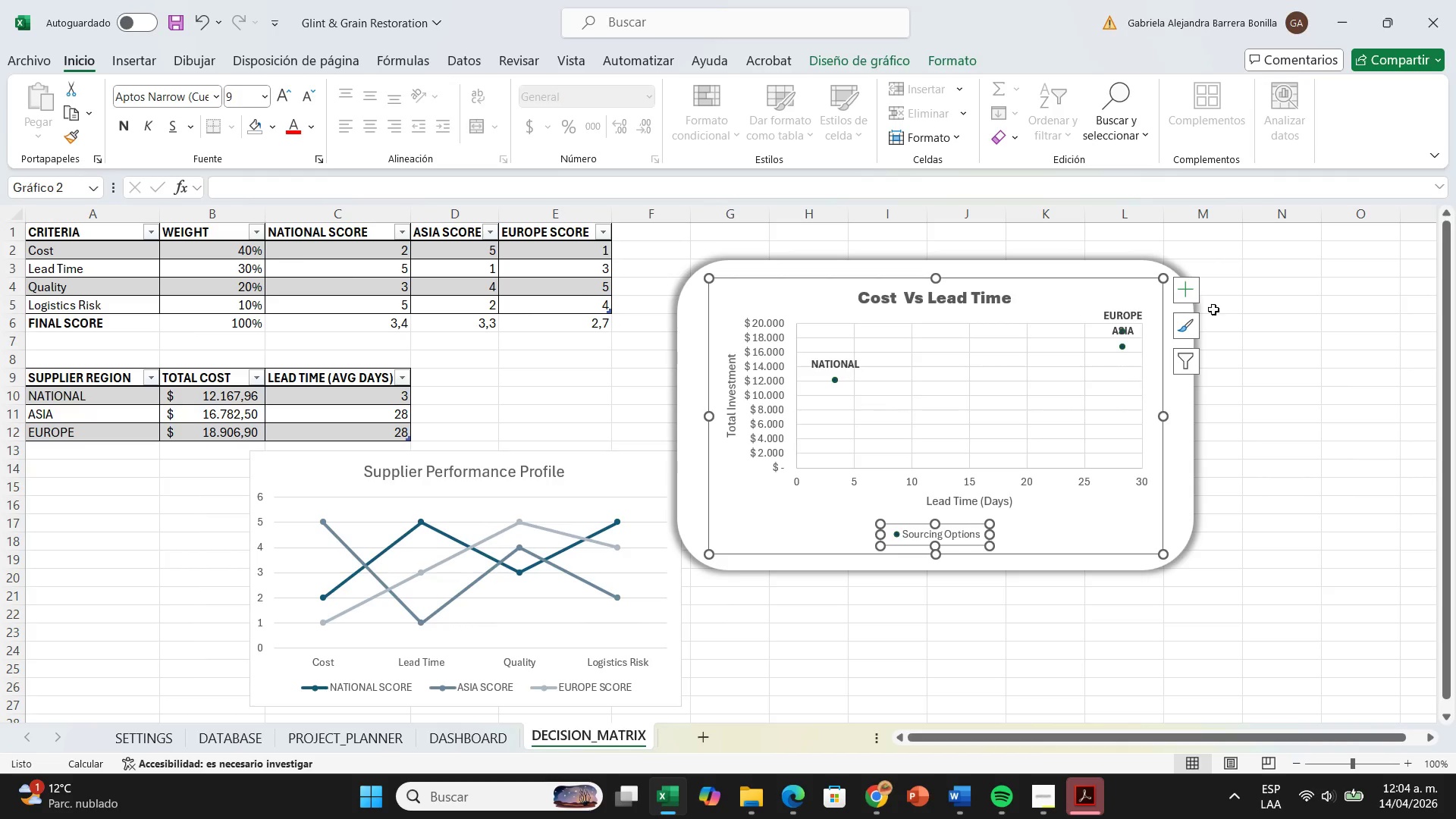 
left_click([1178, 294])
 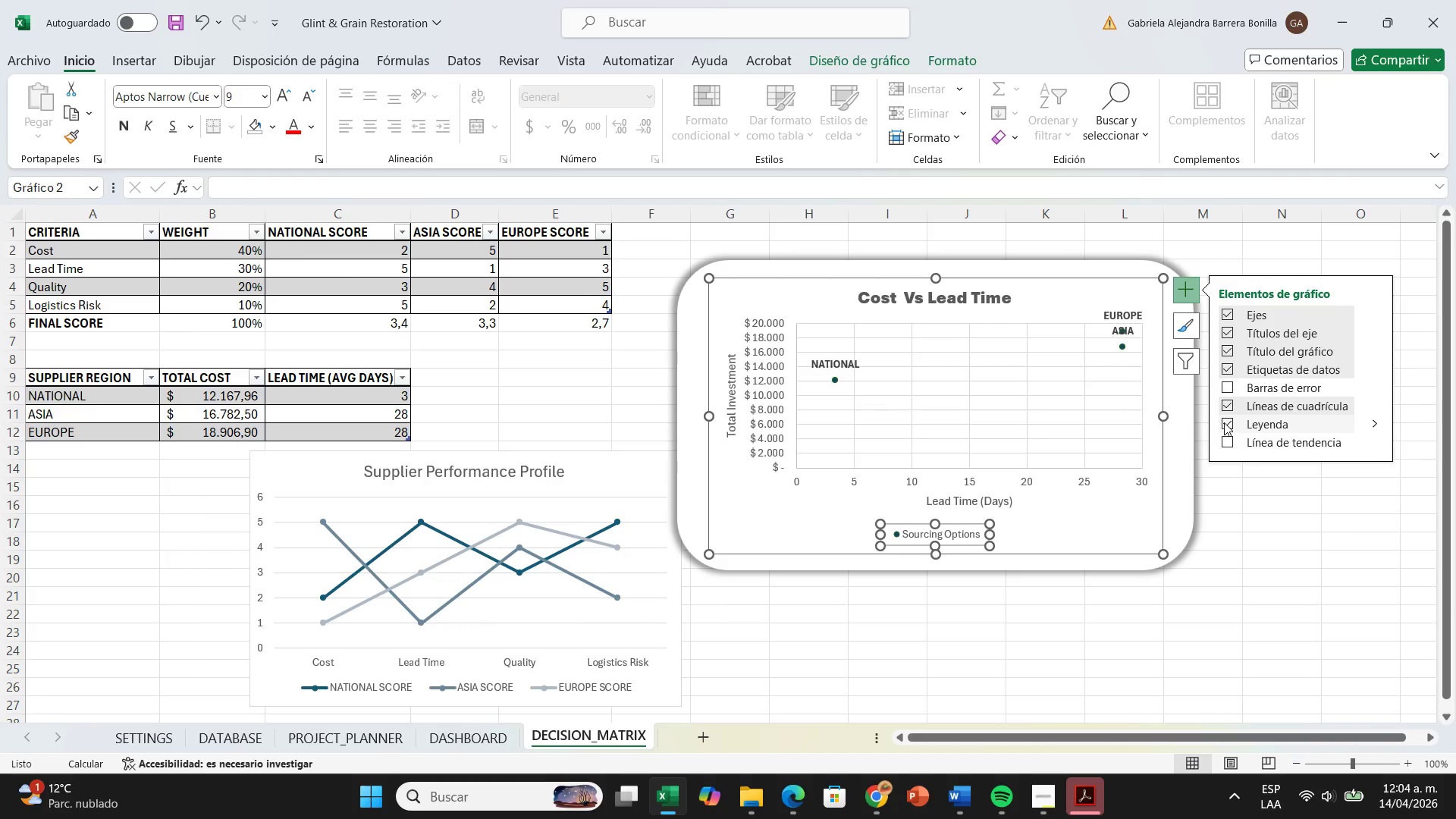 
left_click([1224, 422])
 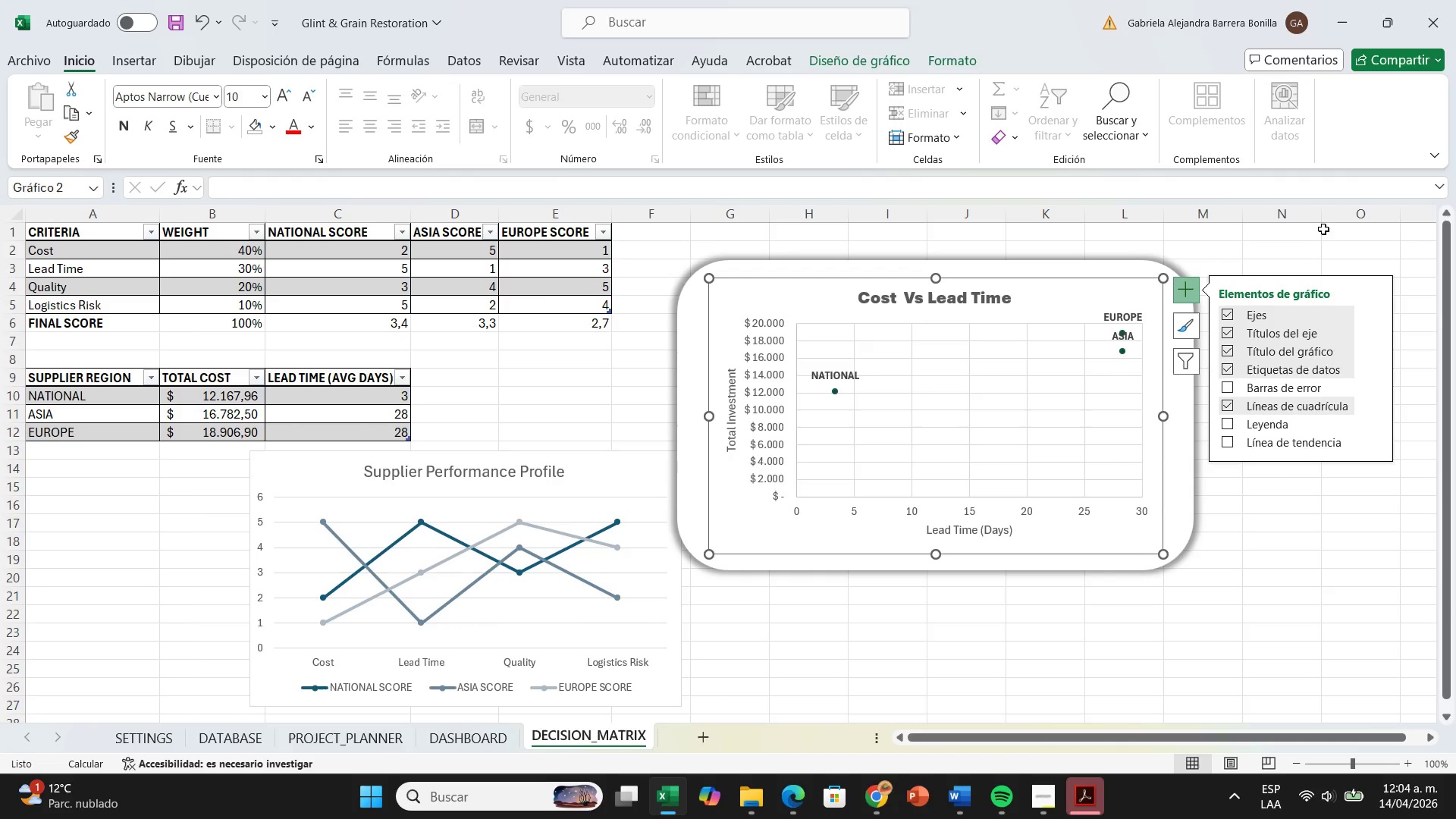 
left_click([1320, 229])
 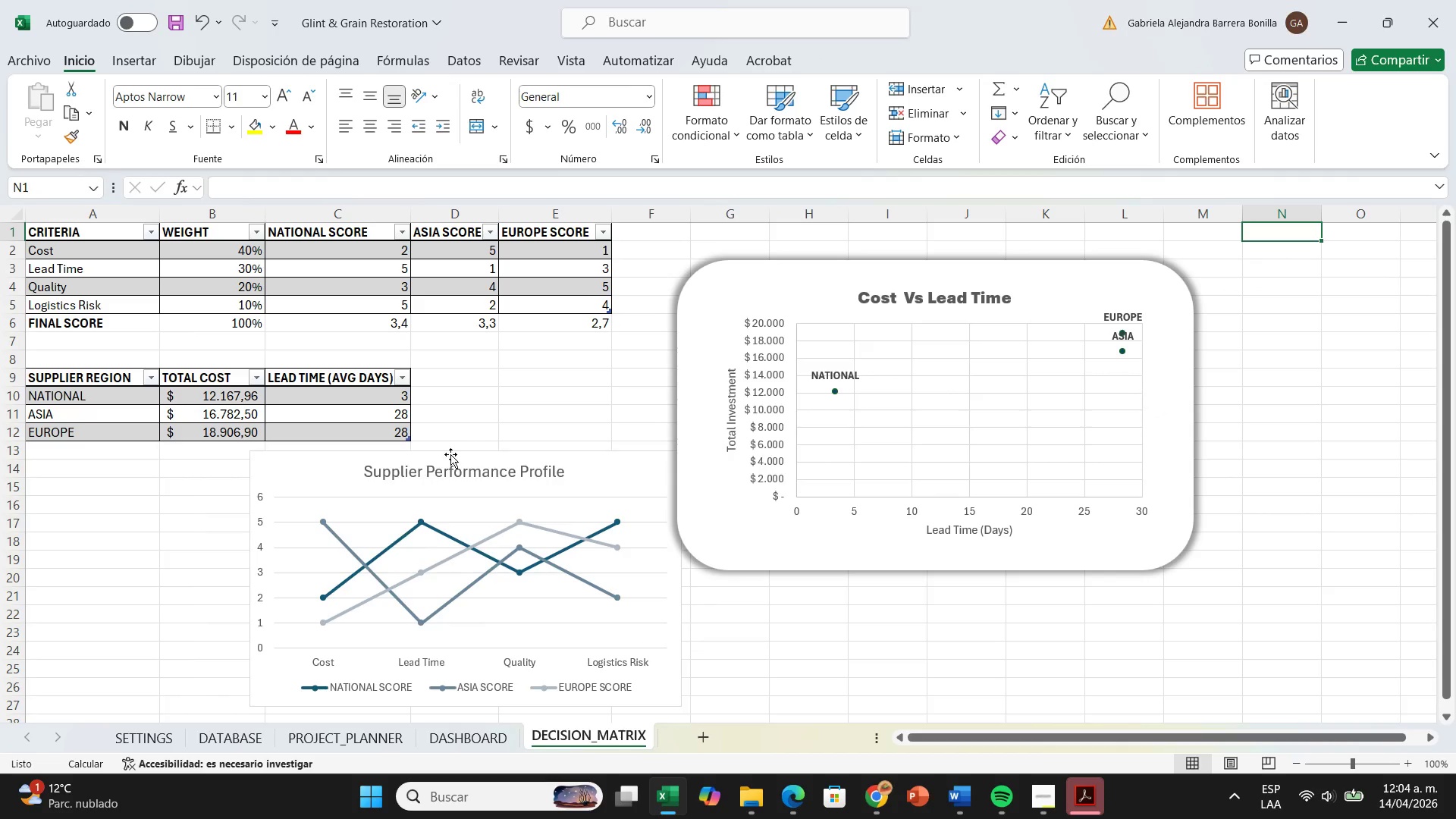 
left_click_drag(start_coordinate=[347, 479], to_coordinate=[1398, 401])
 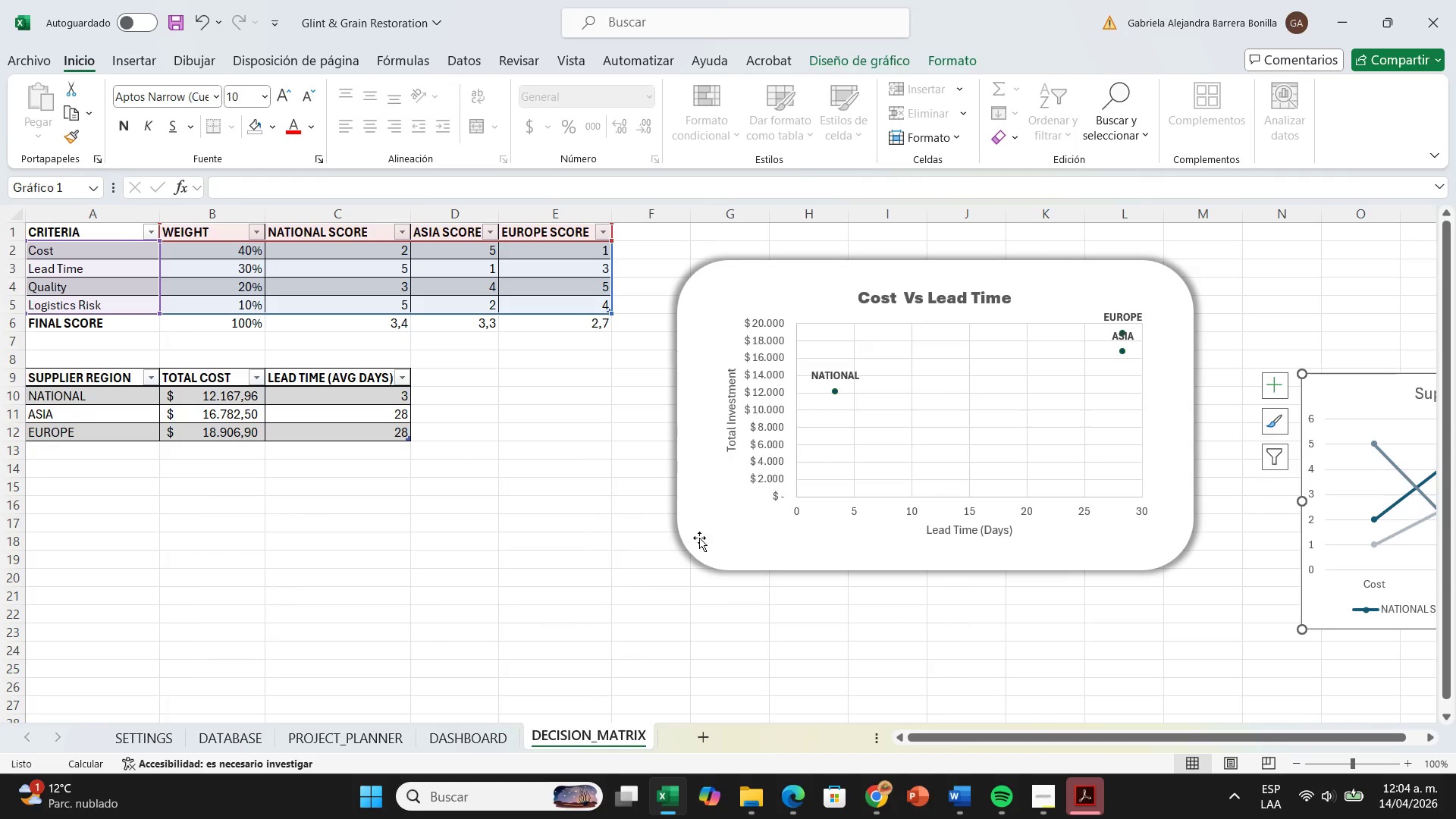 
left_click_drag(start_coordinate=[703, 535], to_coordinate=[634, 528])
 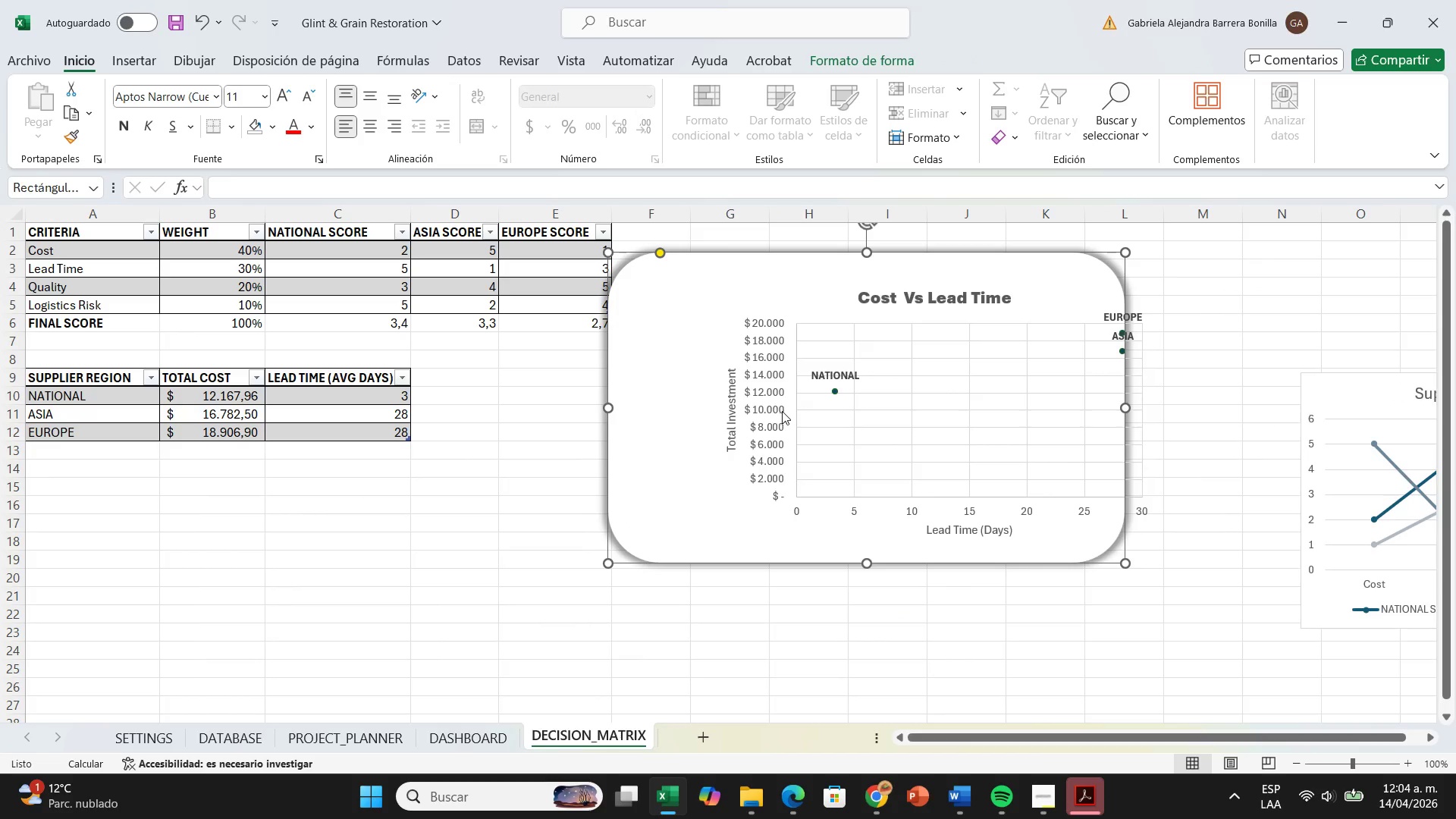 
left_click_drag(start_coordinate=[781, 410], to_coordinate=[756, 410])
 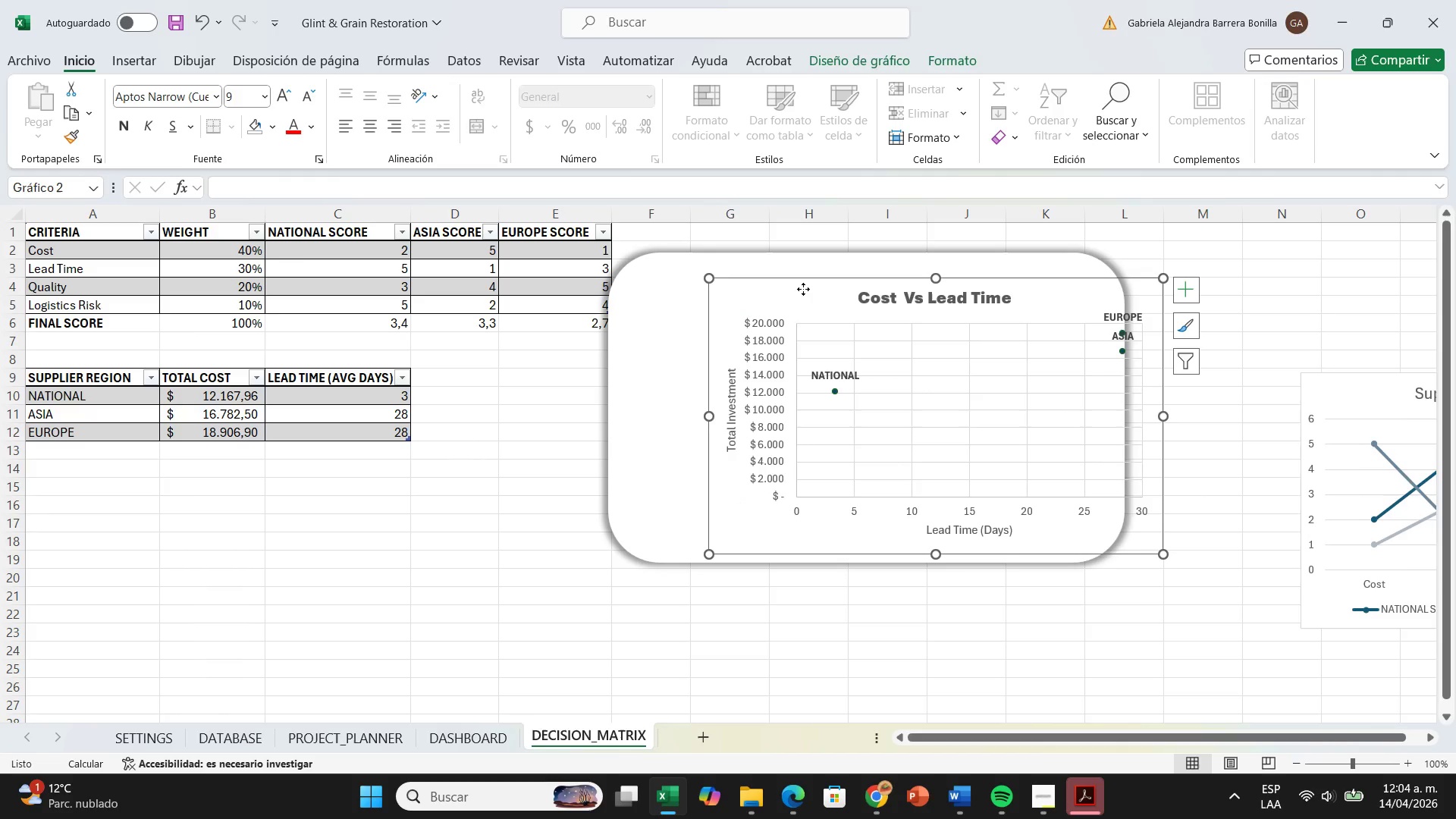 
left_click_drag(start_coordinate=[803, 289], to_coordinate=[737, 281])
 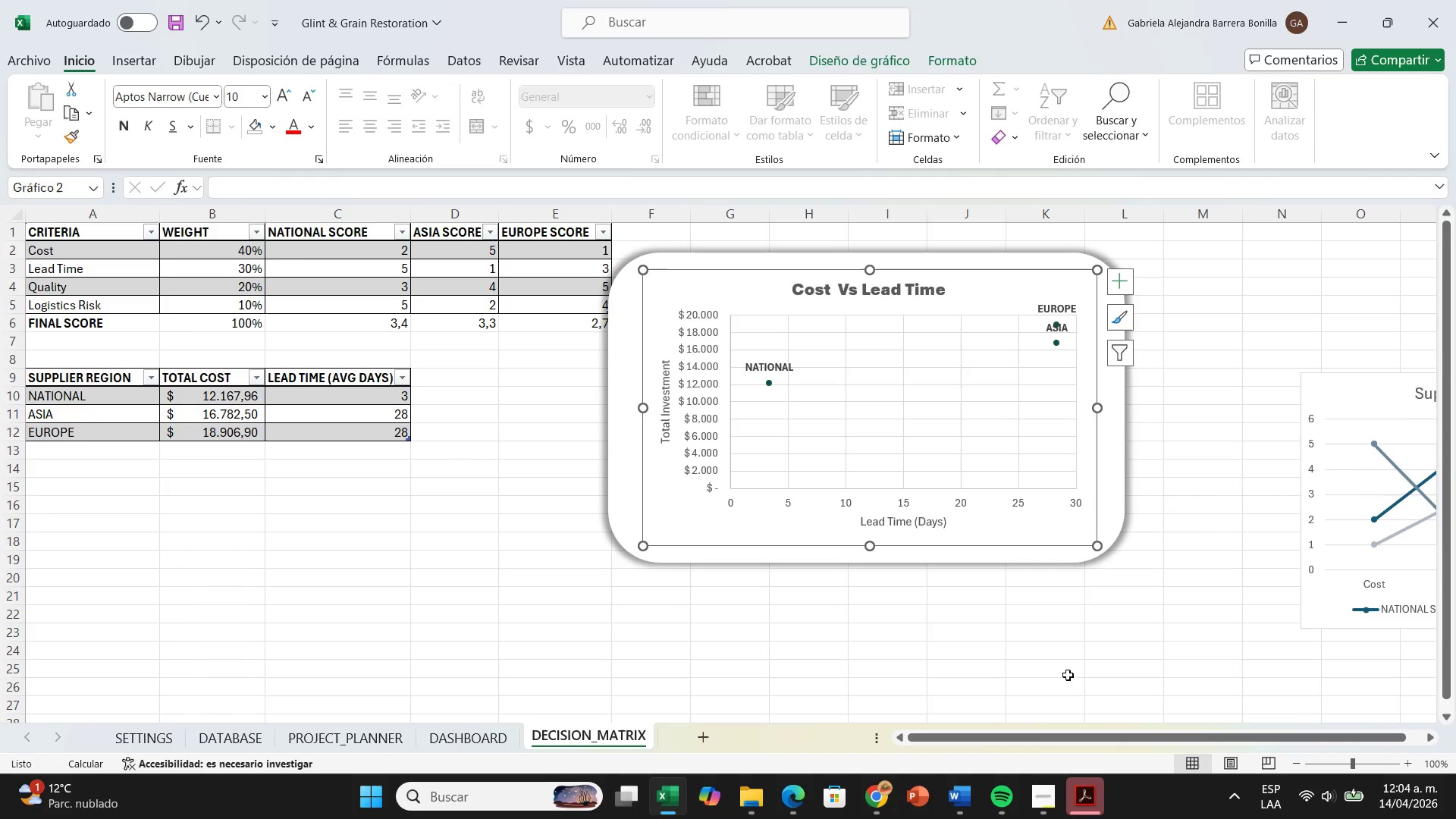 
left_click([1033, 658])
 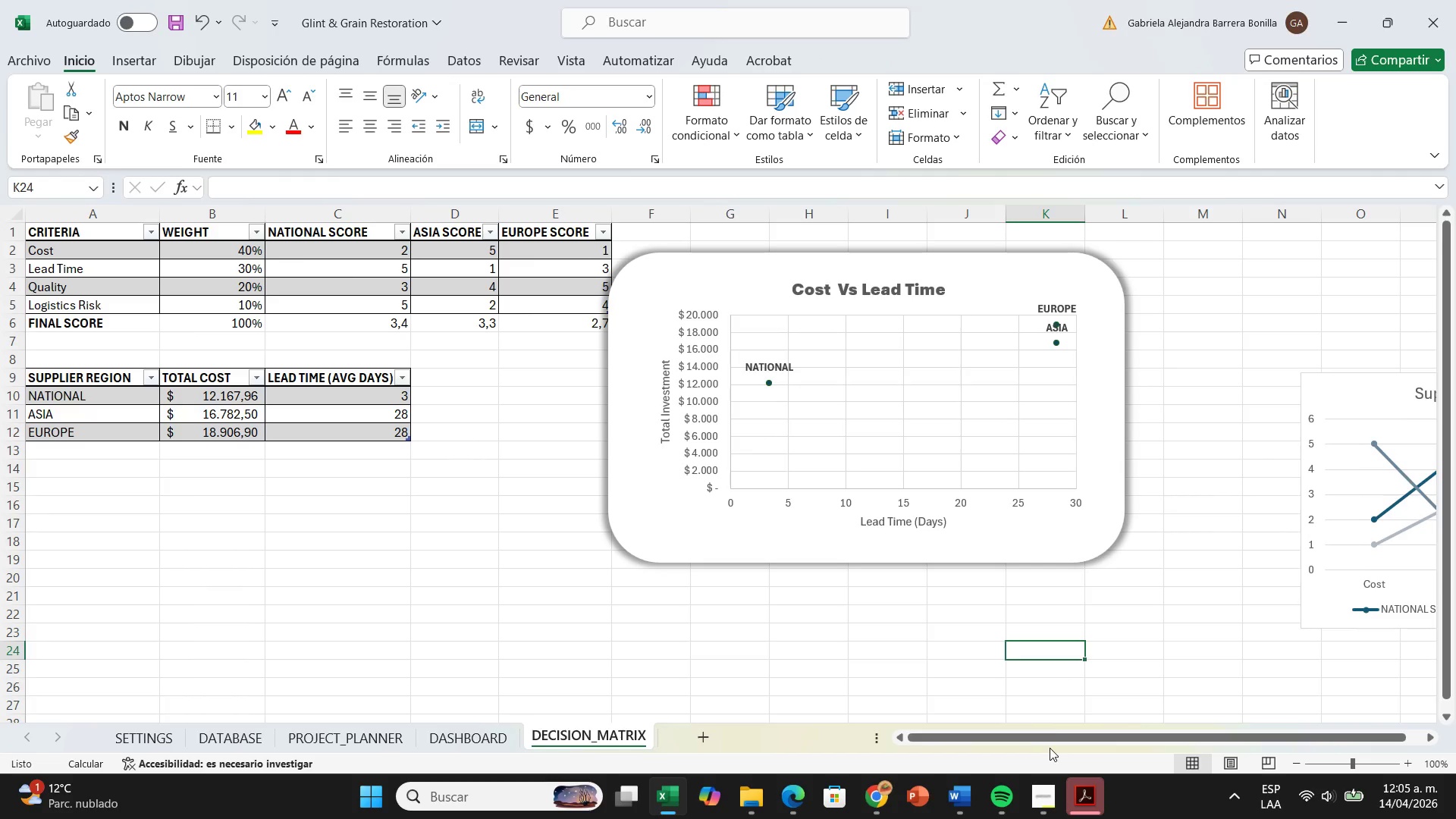 
left_click([1062, 726])
 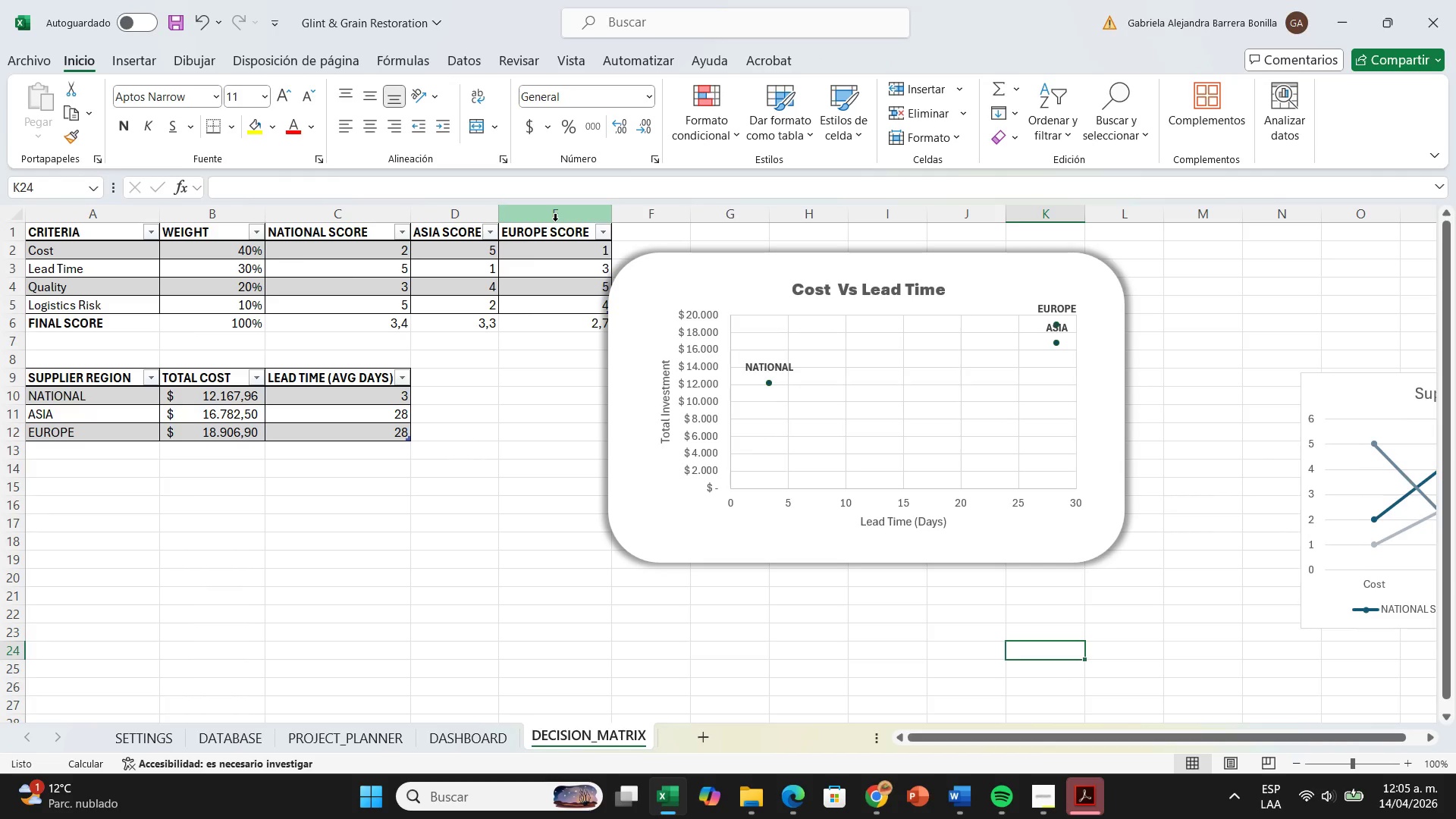 
left_click([549, 277])
 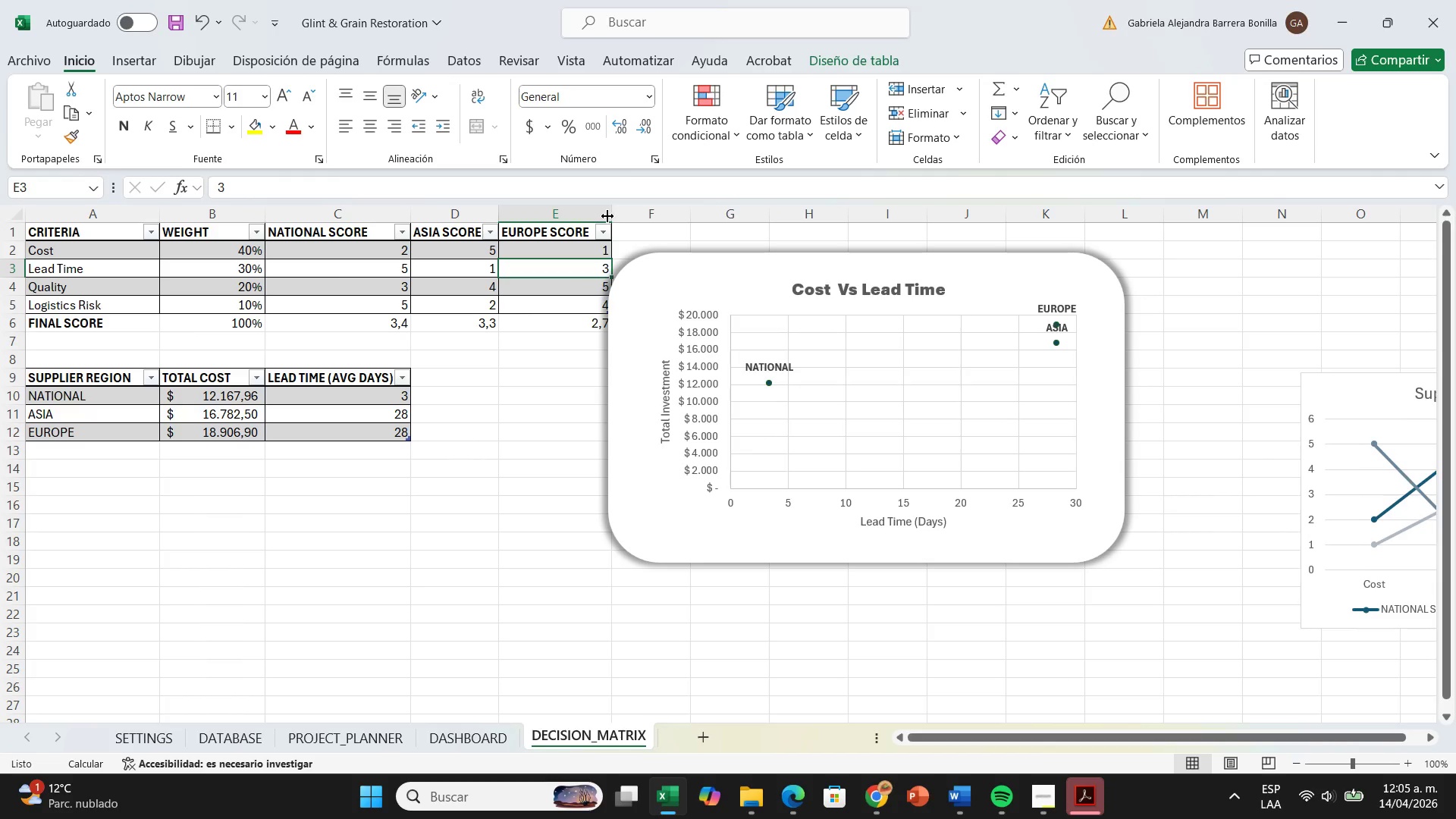 
left_click_drag(start_coordinate=[608, 215], to_coordinate=[588, 219])
 